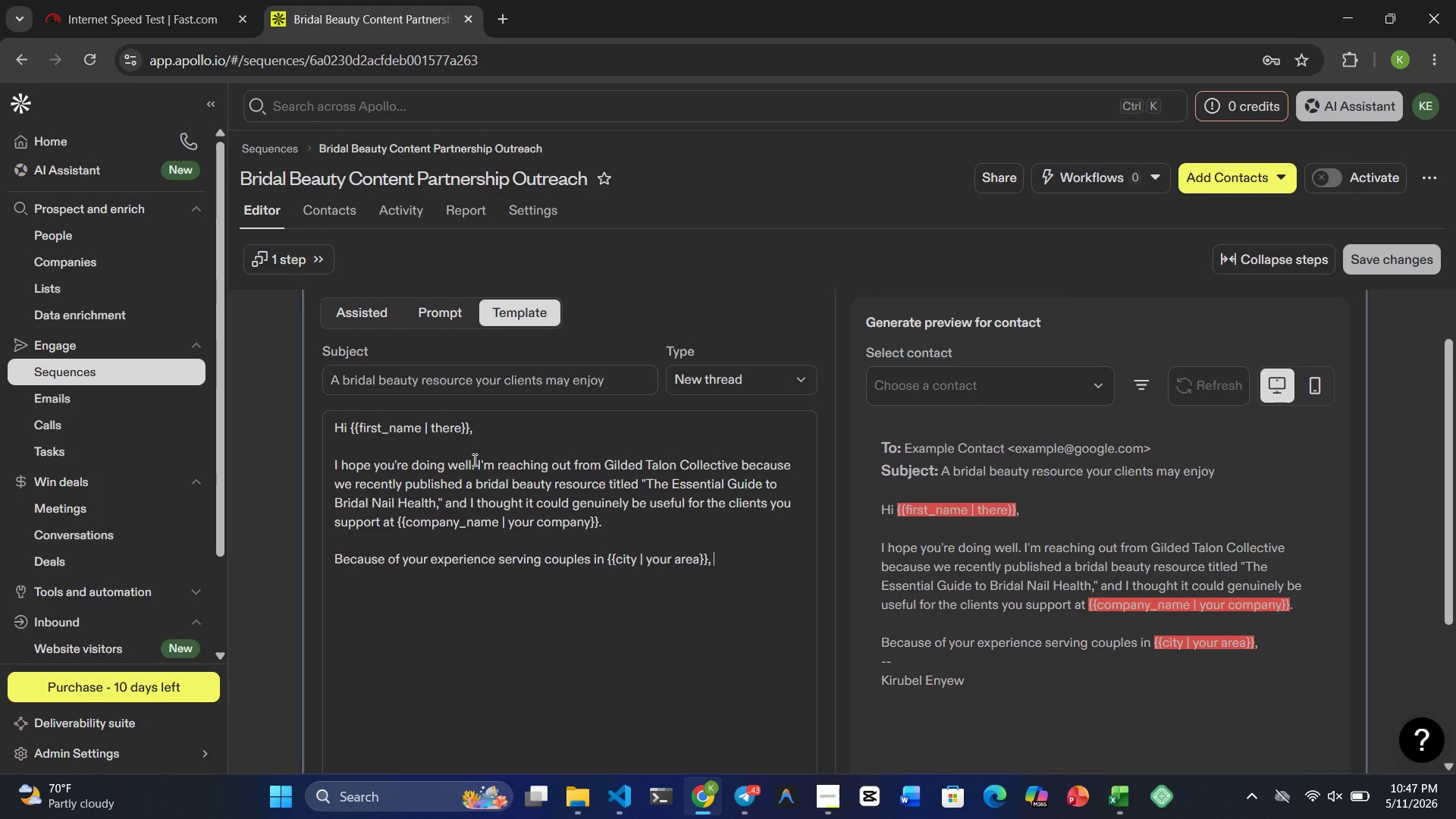 
type(we thought this content )
 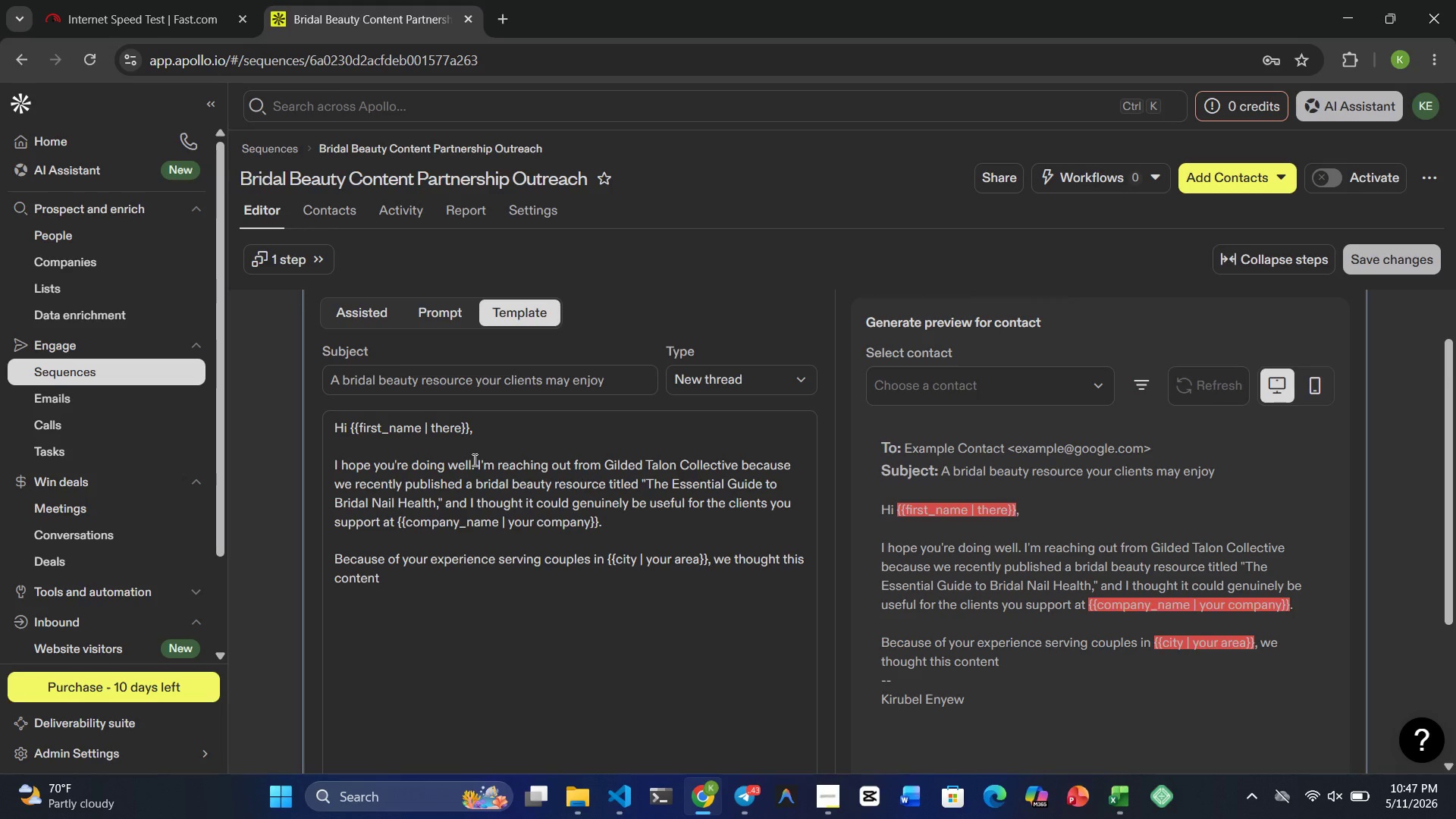 
type(might work well )
 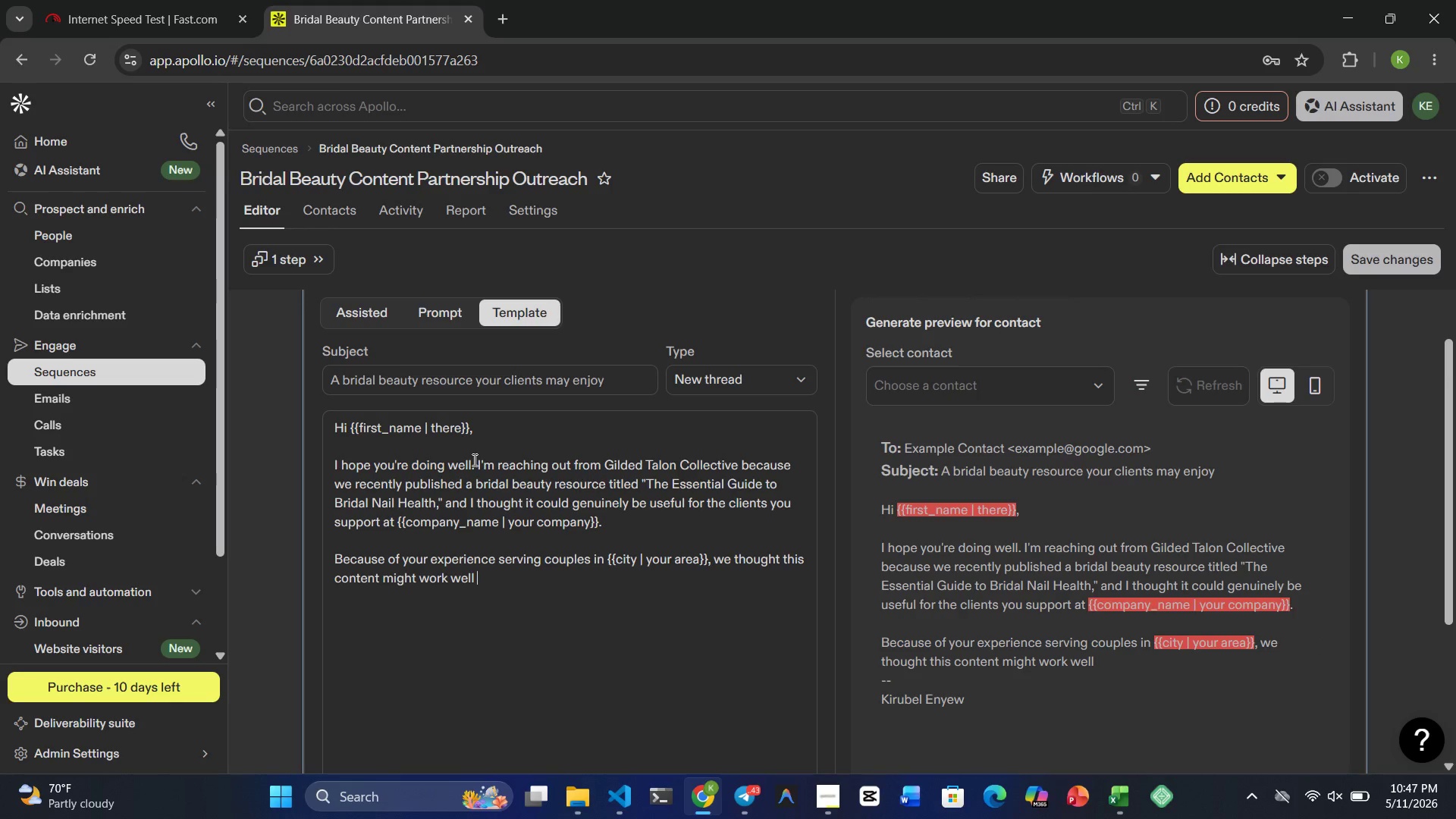 
type(as a h)
 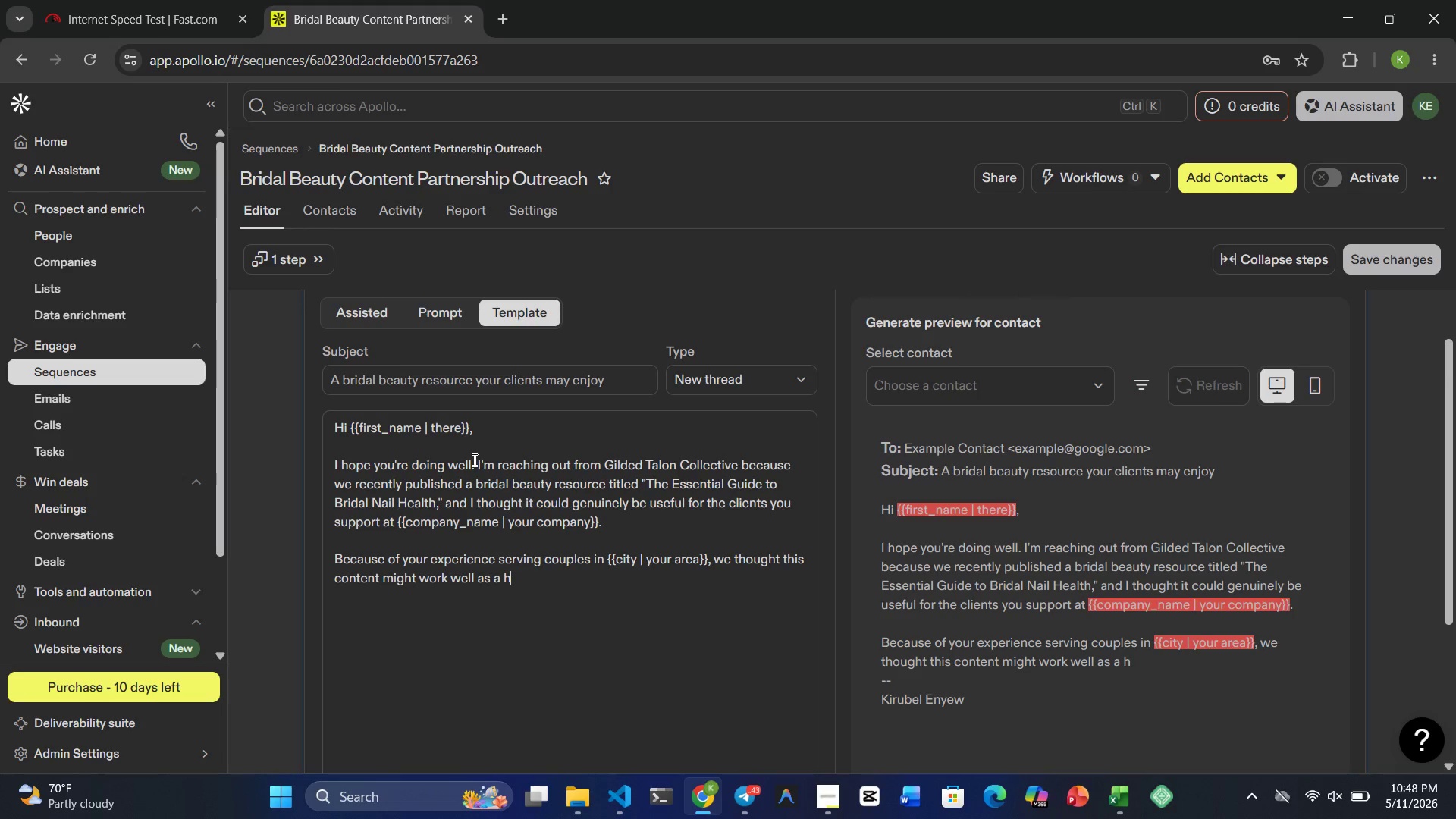 
type(elpful planning )
 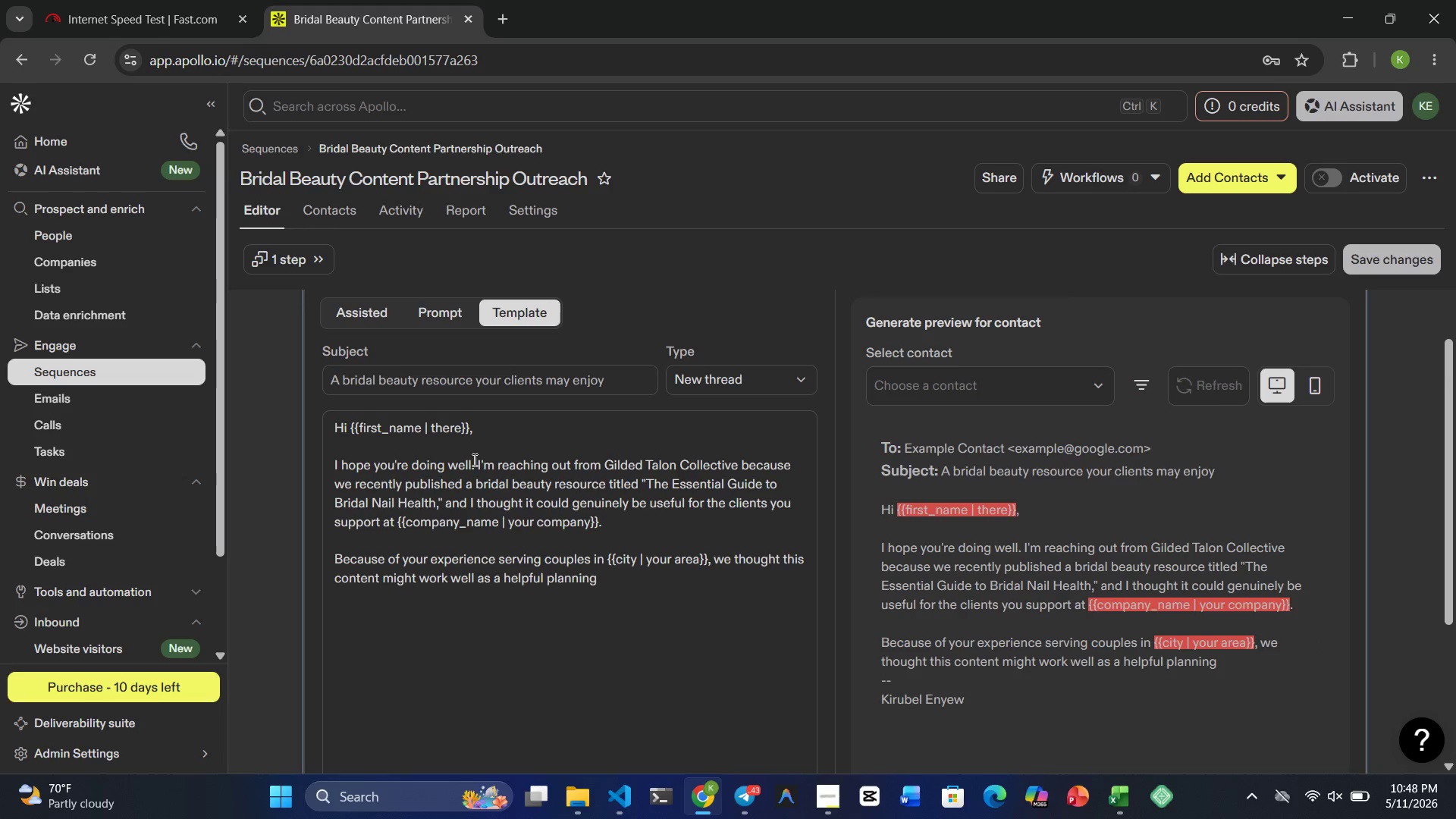 
wait(5.55)
 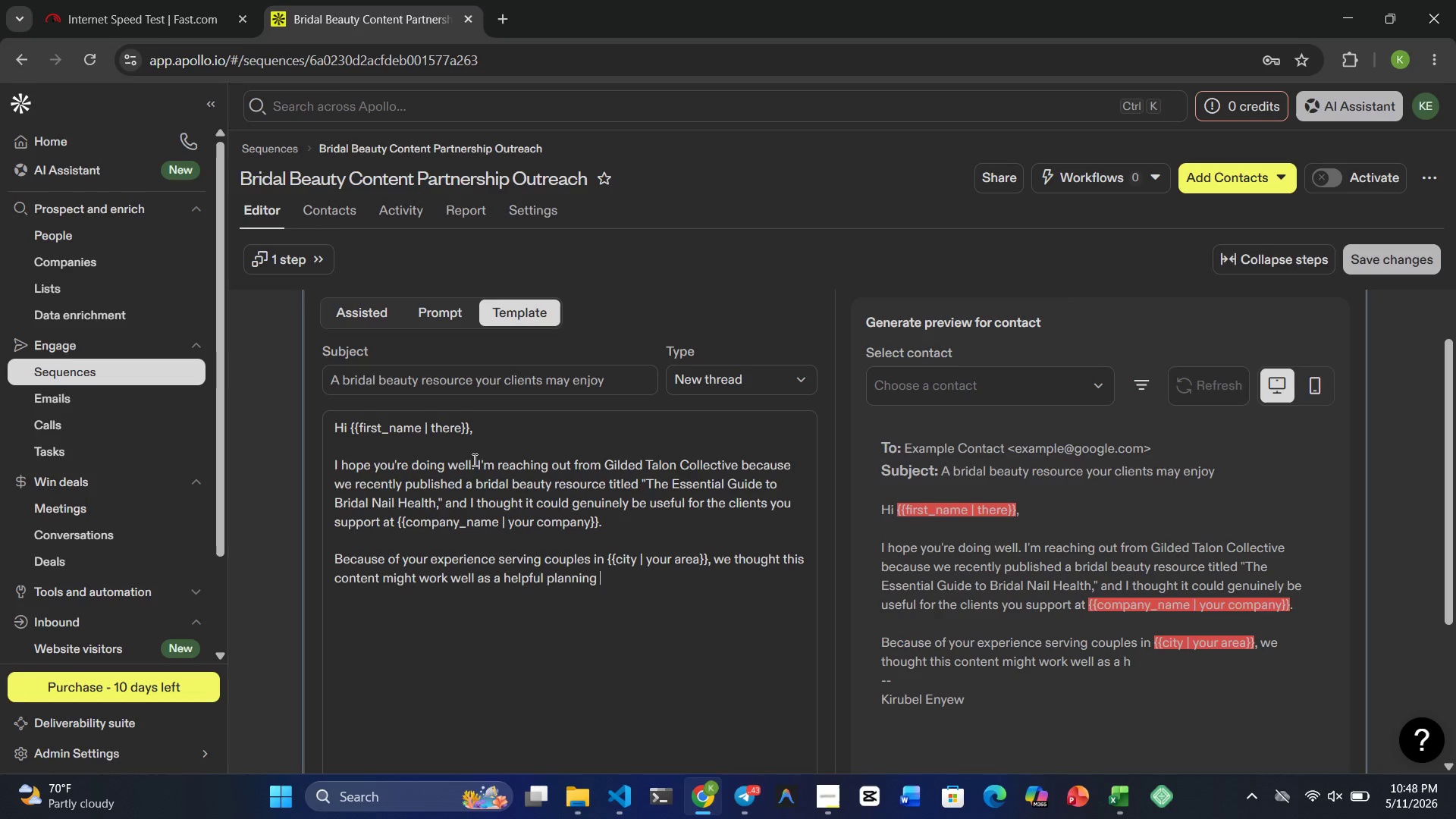 
type(resource you ca share )
 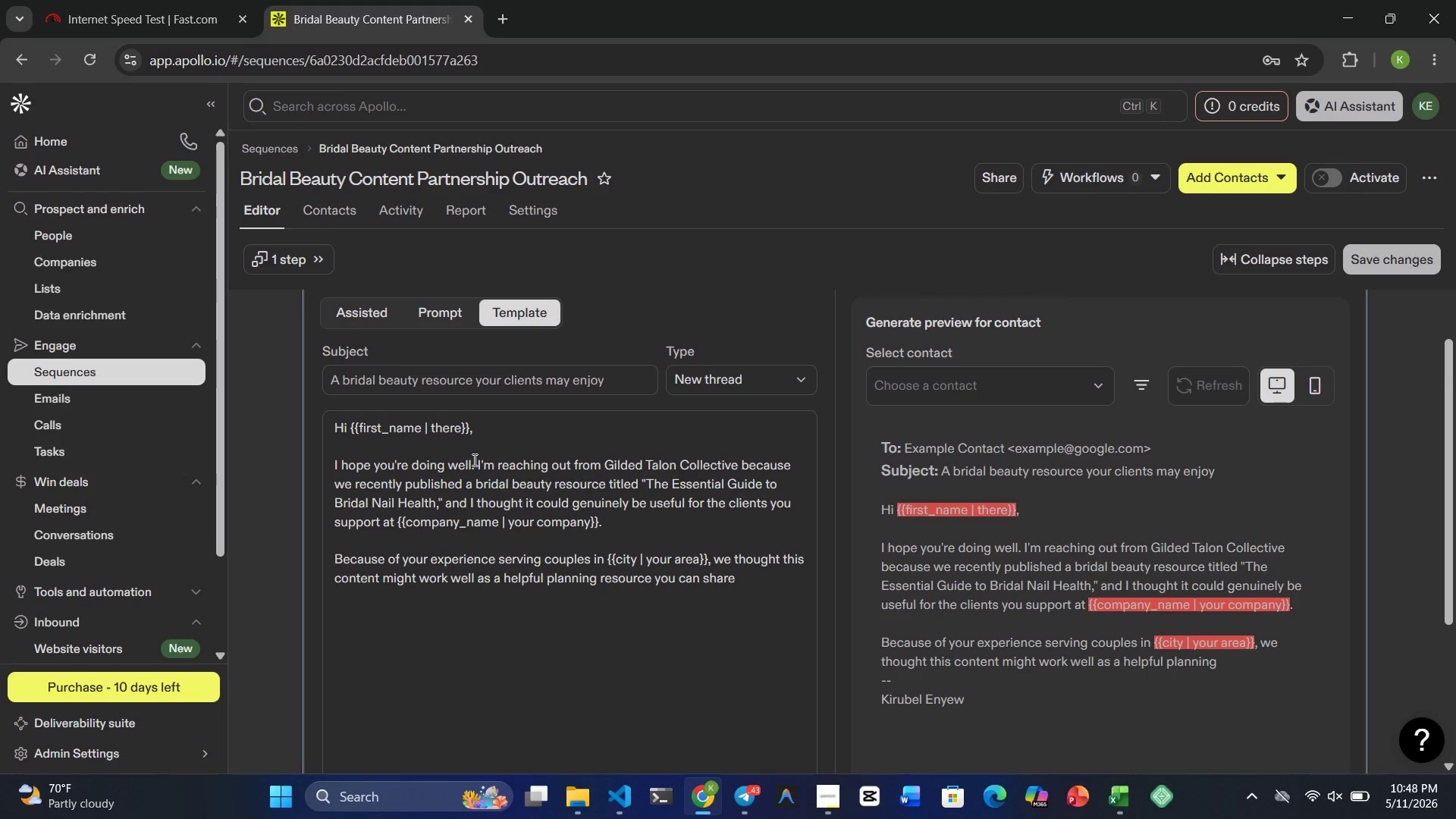 
hold_key(key=N, duration=0.36)
 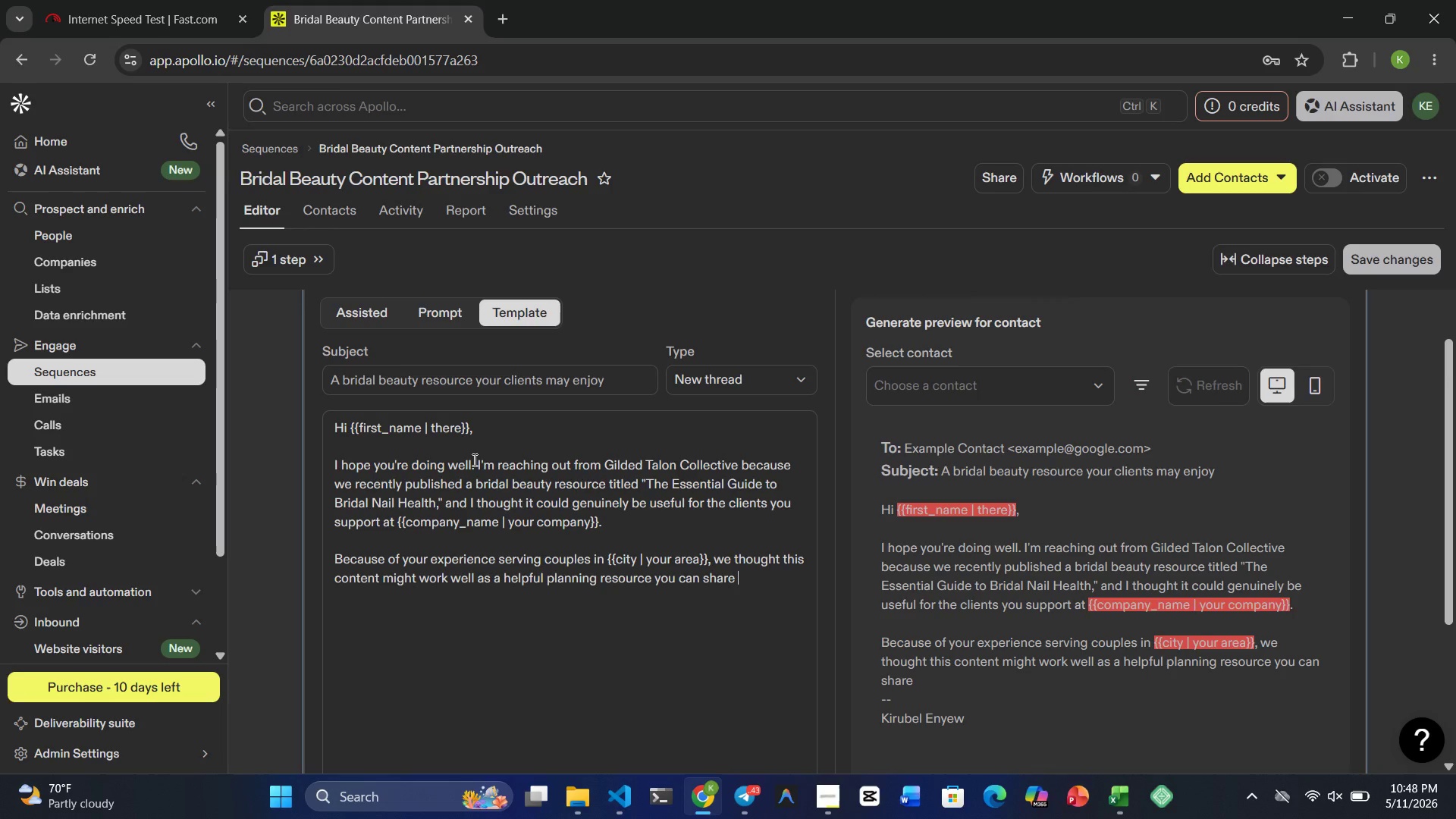 
wait(17.78)
 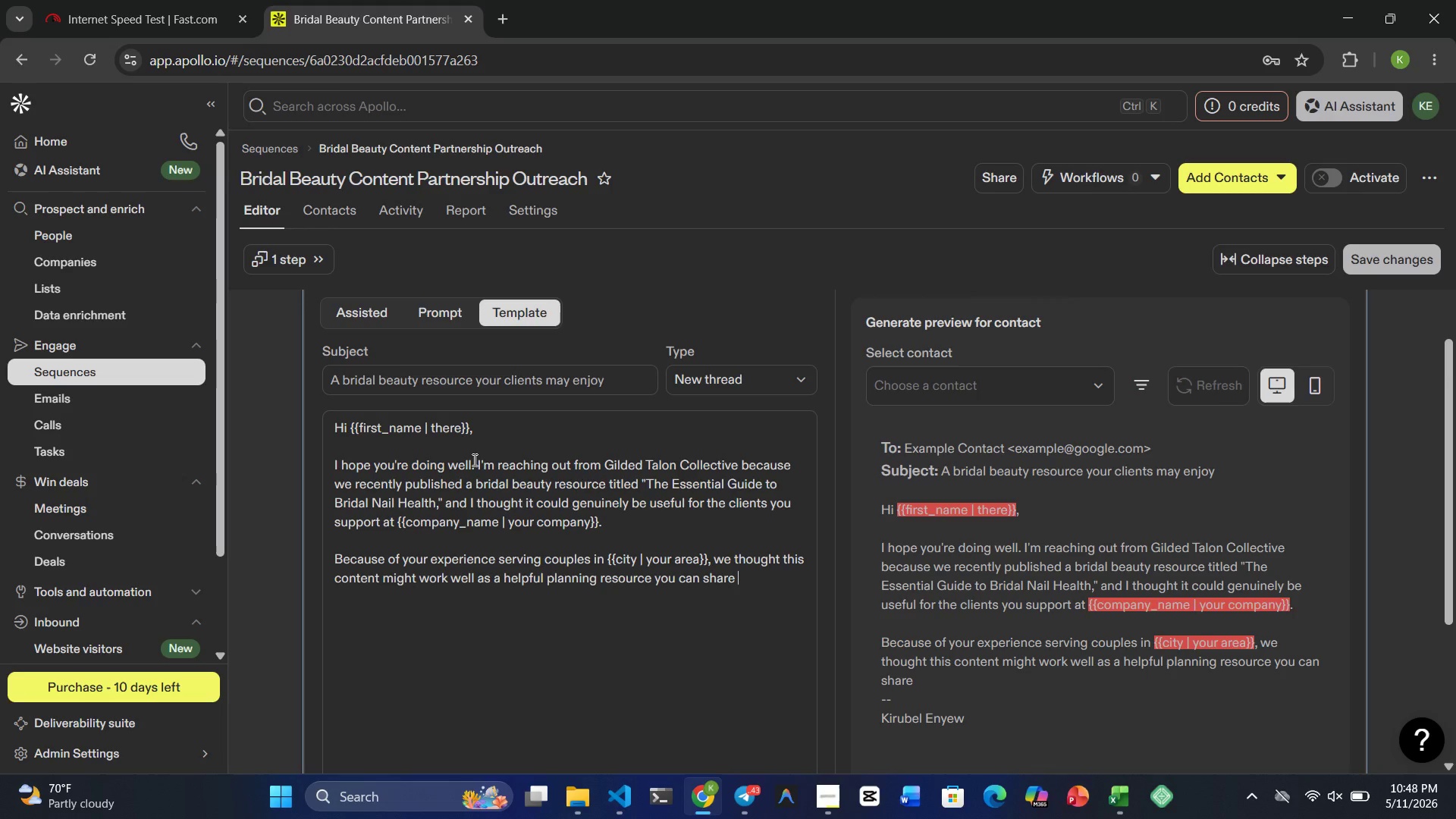 
type(durng the wedn=)
key(Backspace)
key(Backspace)
key(Backspace)
type(ding preparation )
 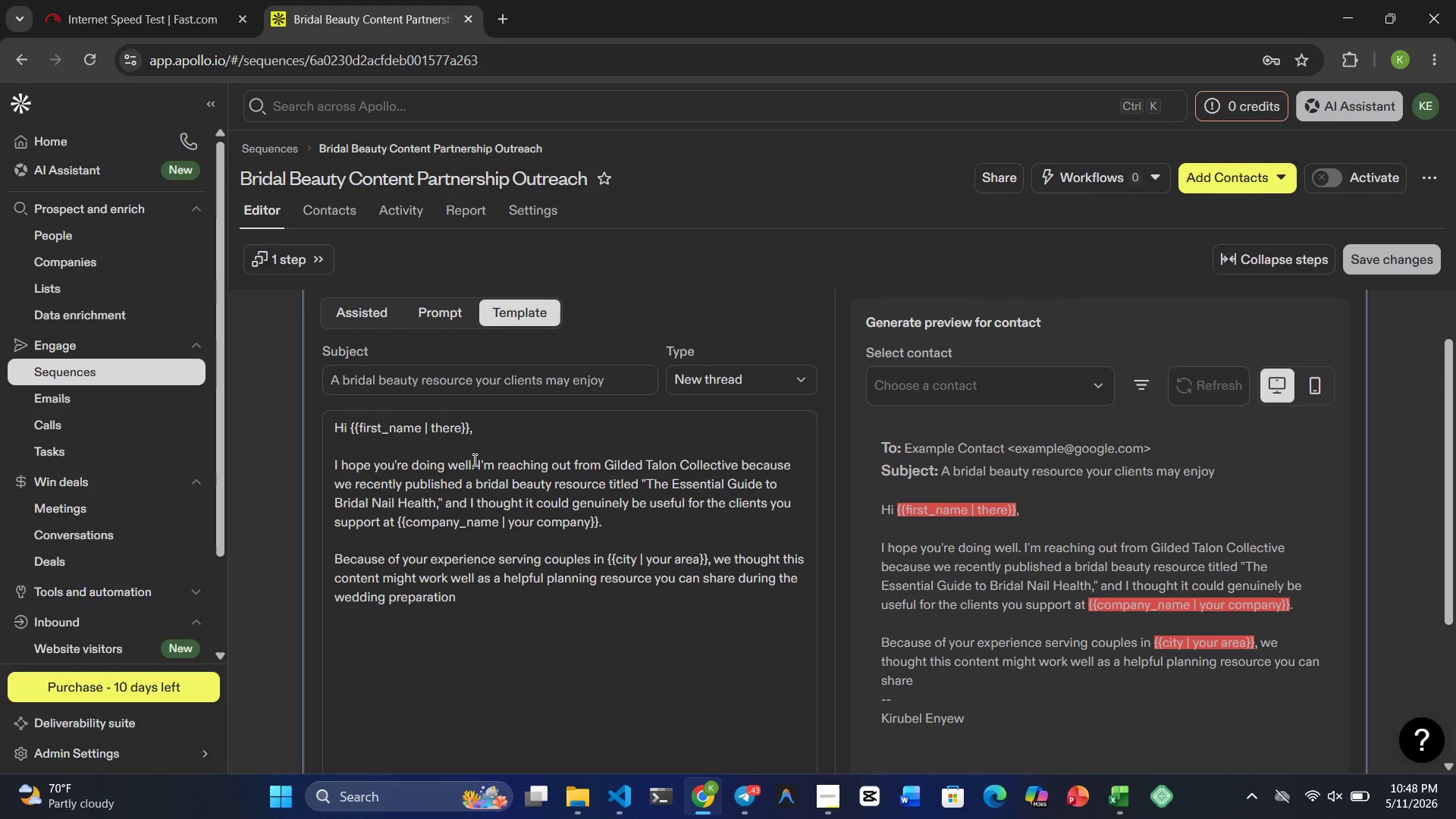 
wait(7.34)
 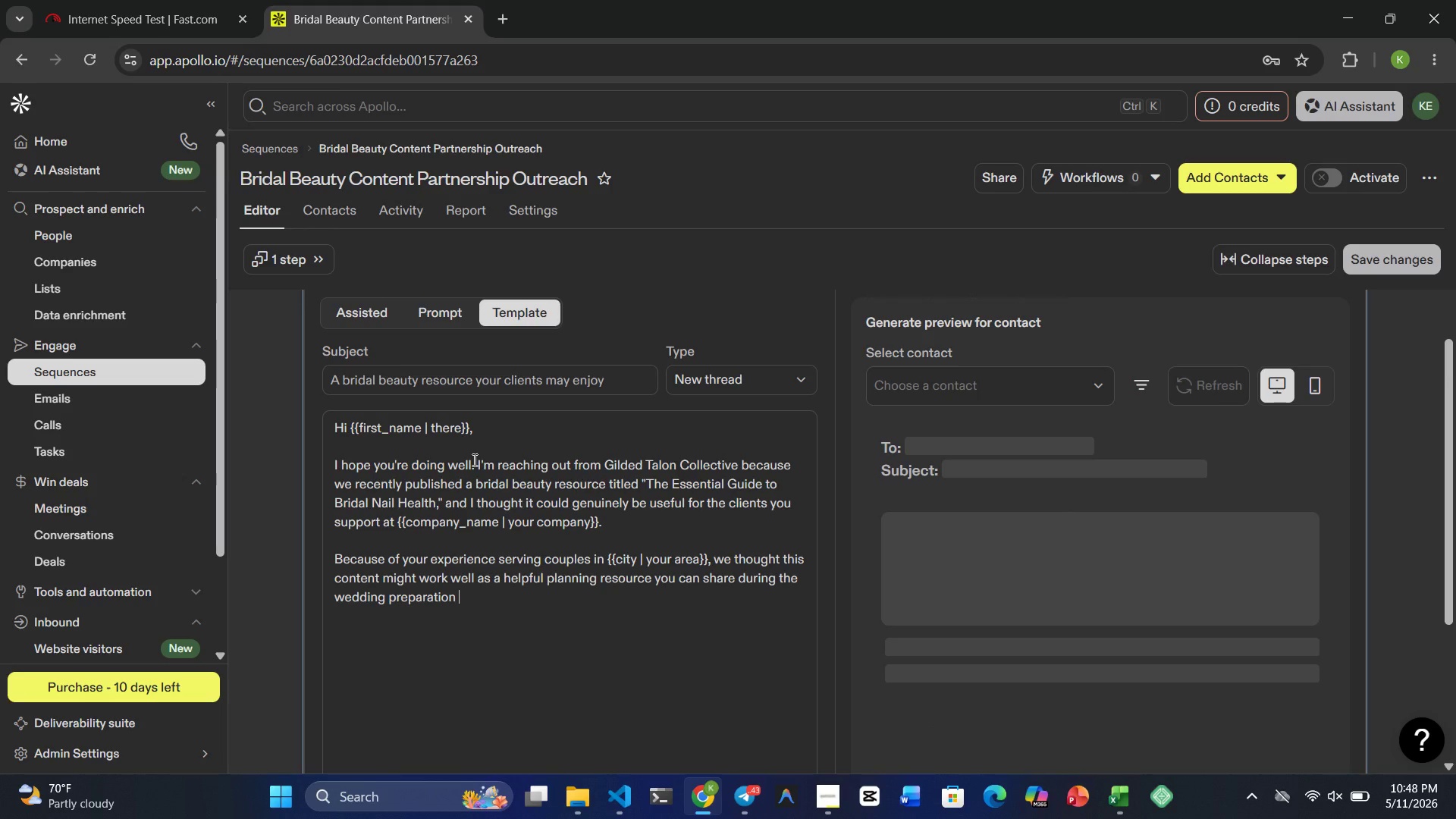 
type(process.)
 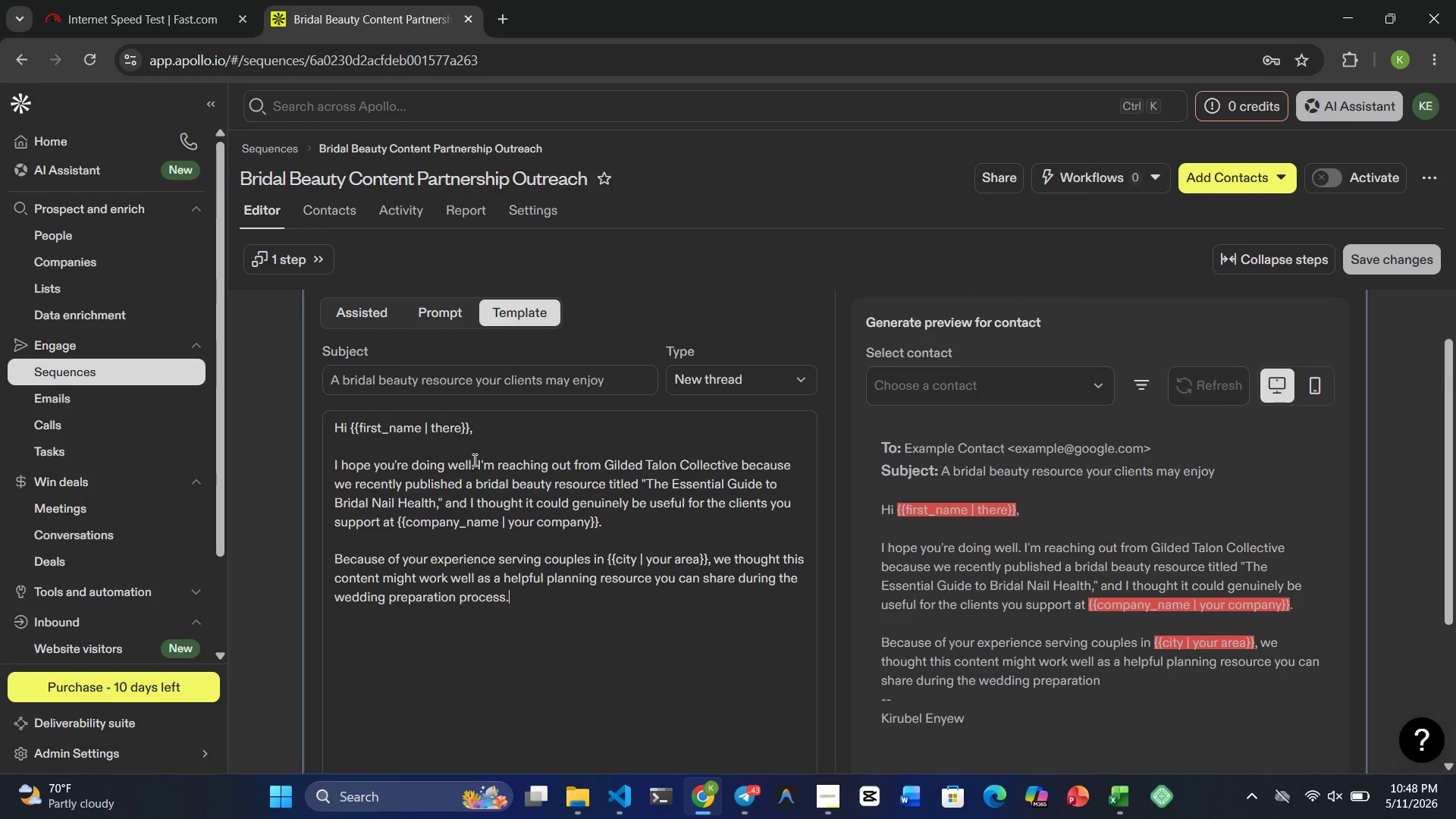 
key(Enter)
 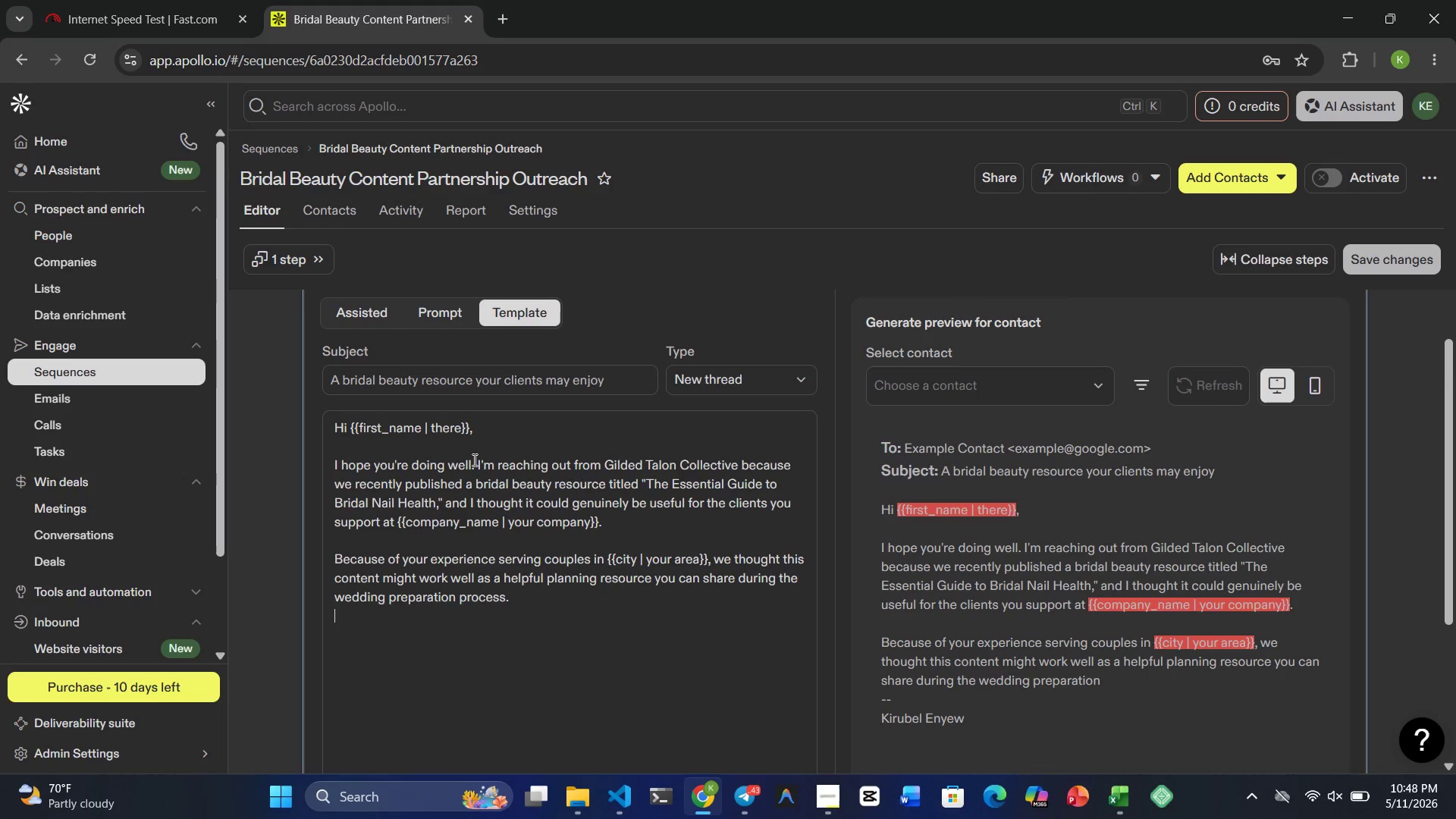 
key(Enter)
 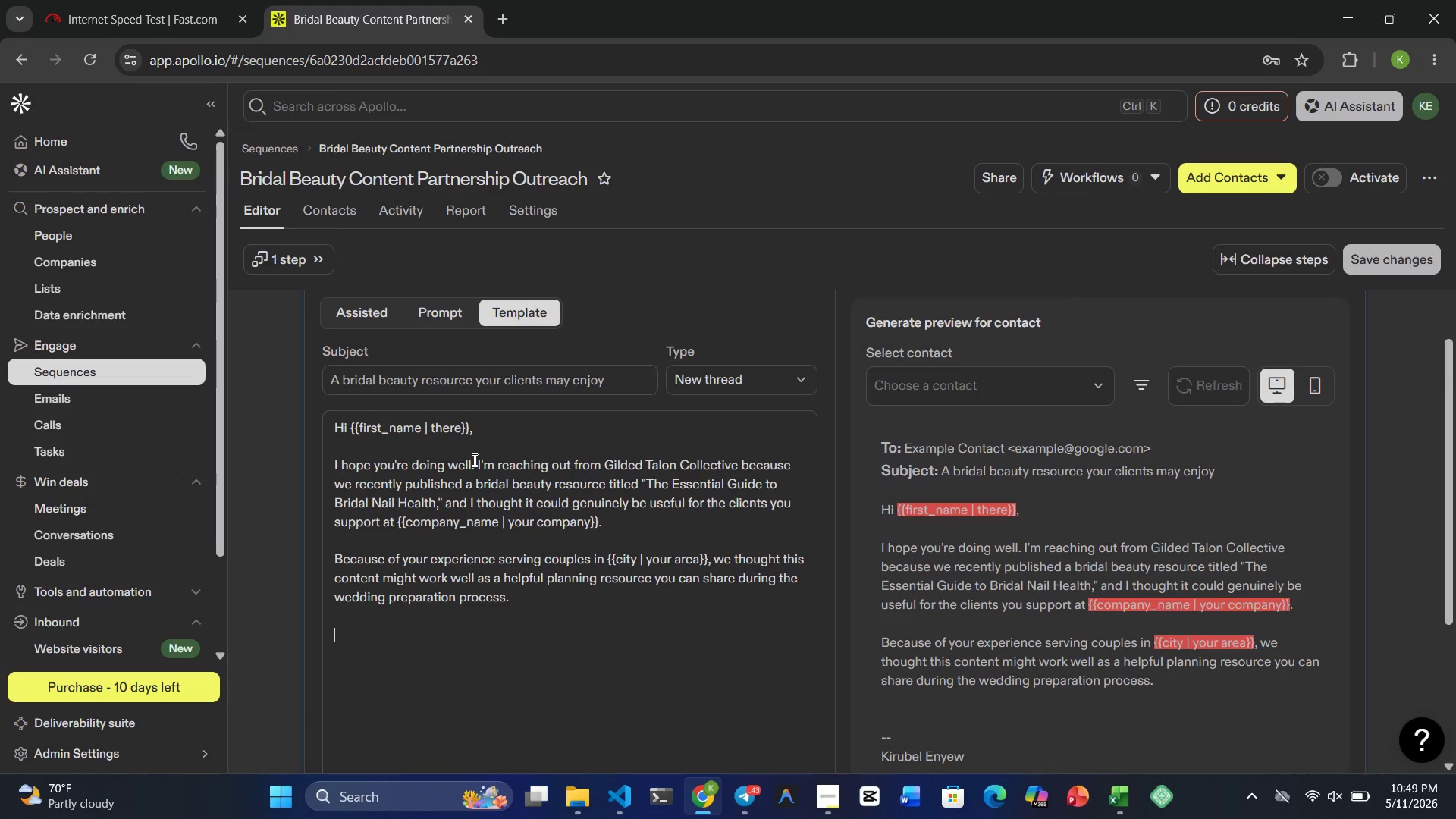 
wait(7.51)
 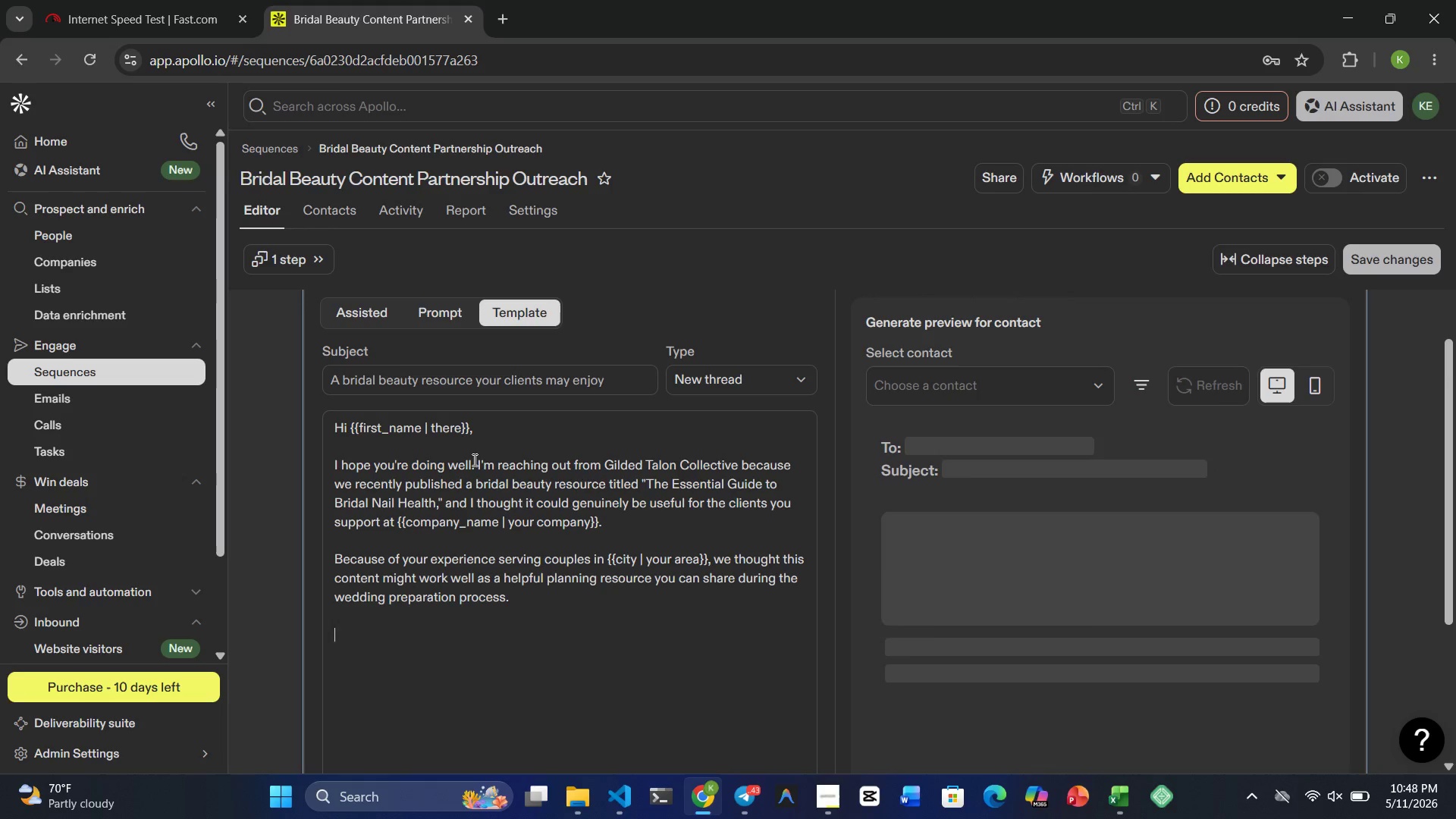 
type(We'd also be happy for )
 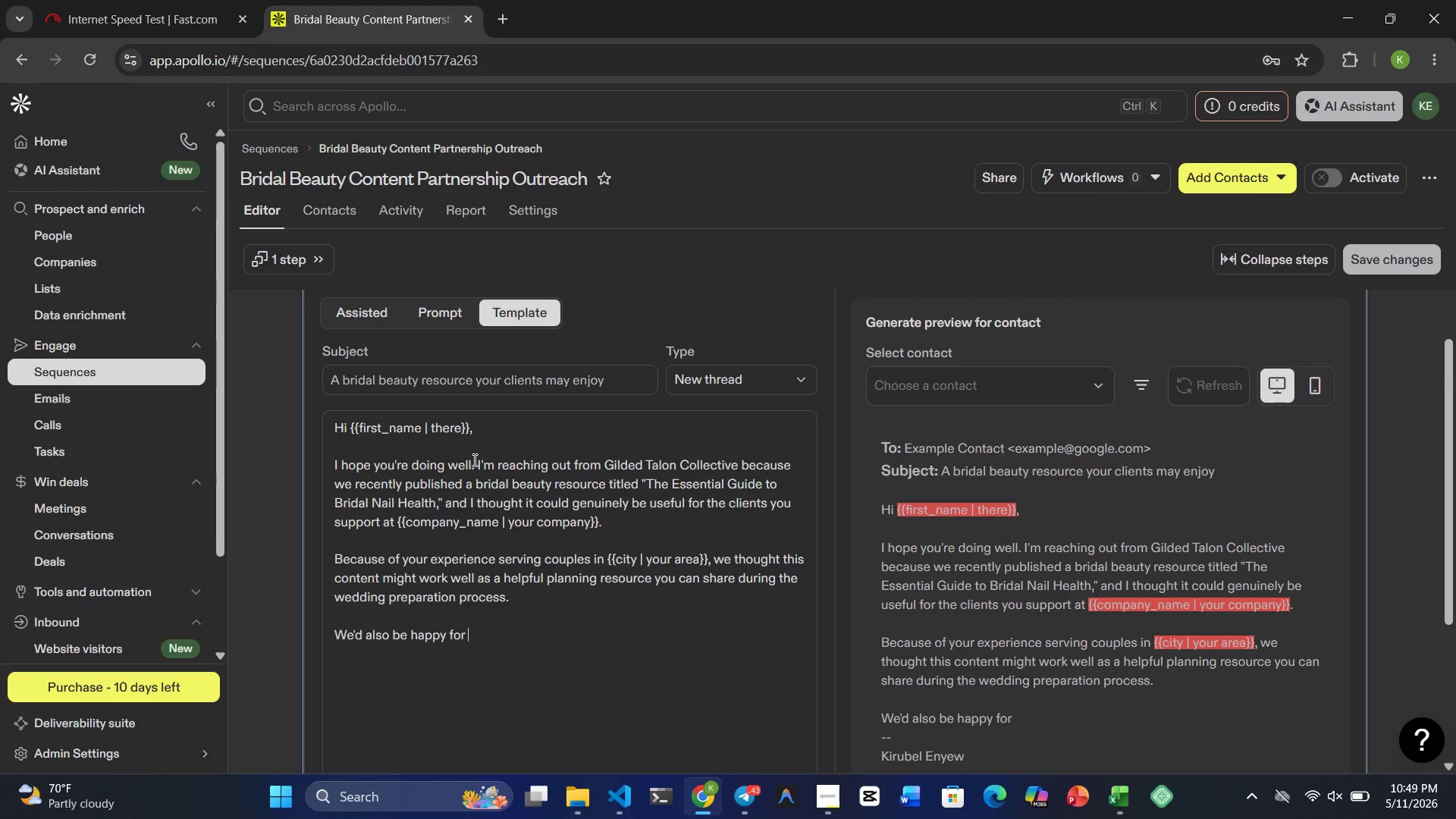 
wait(5.73)
 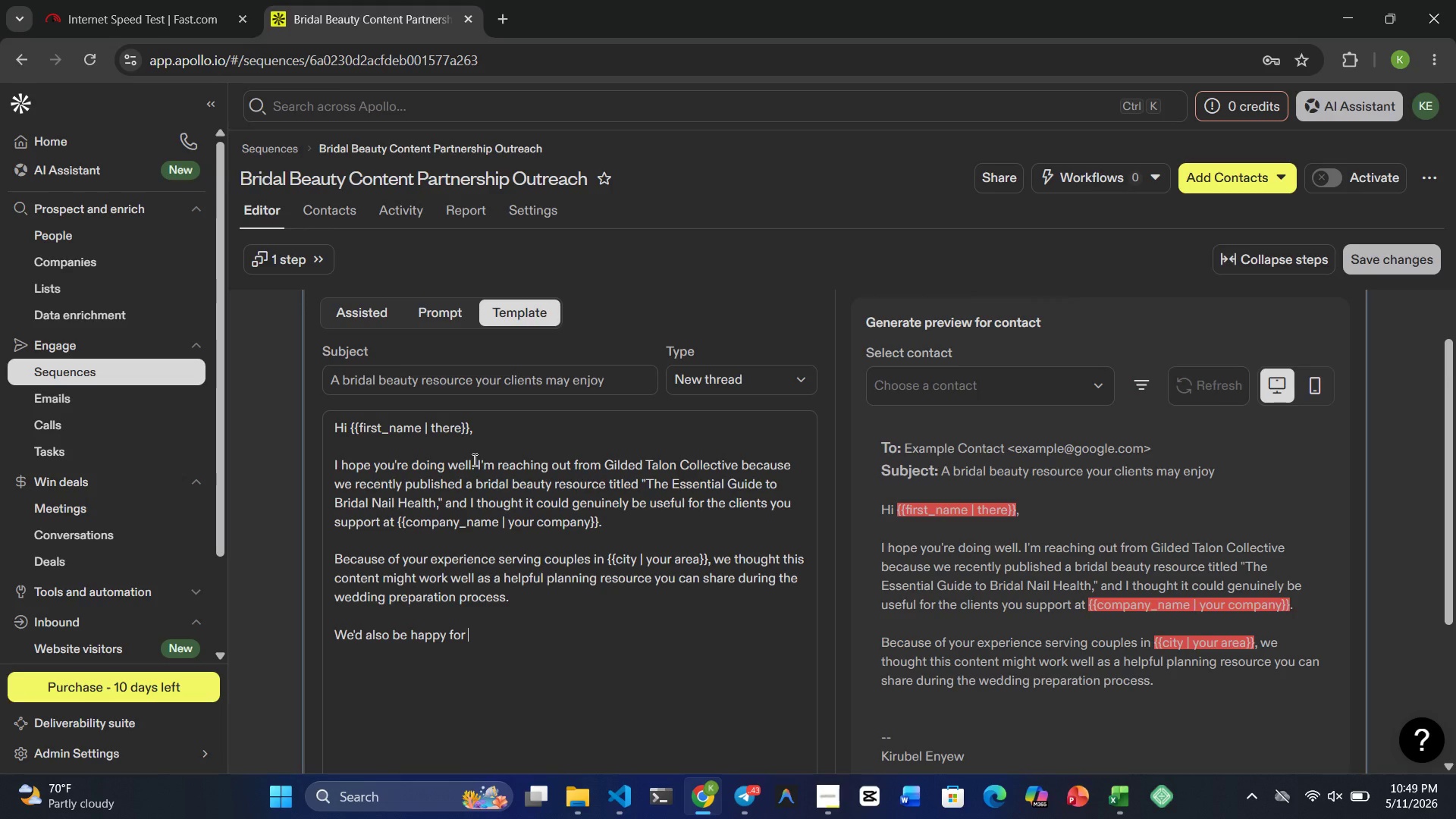 
type(youto reference )
 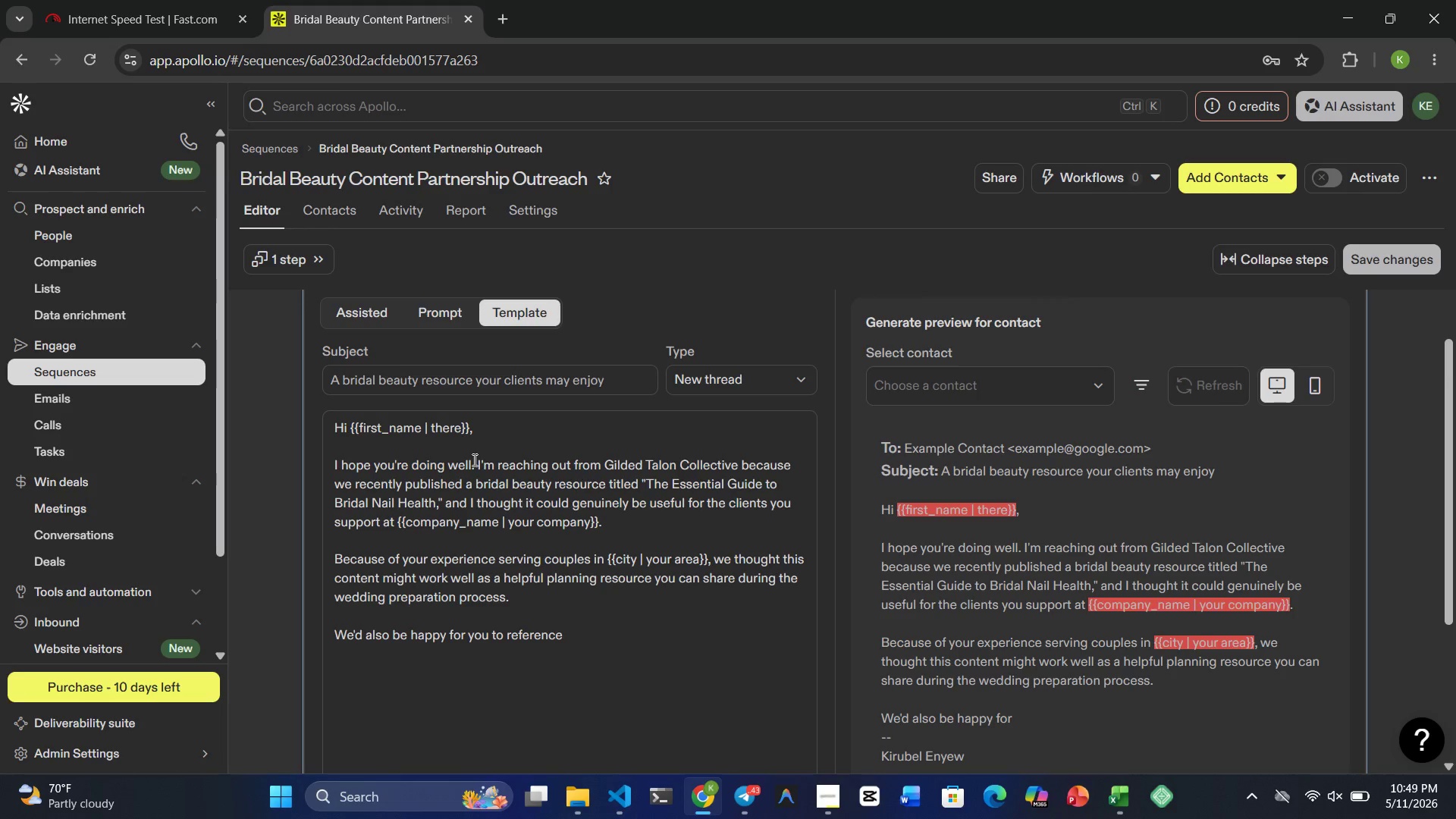 
type(or d)
key(Backspace)
type(share the article )
 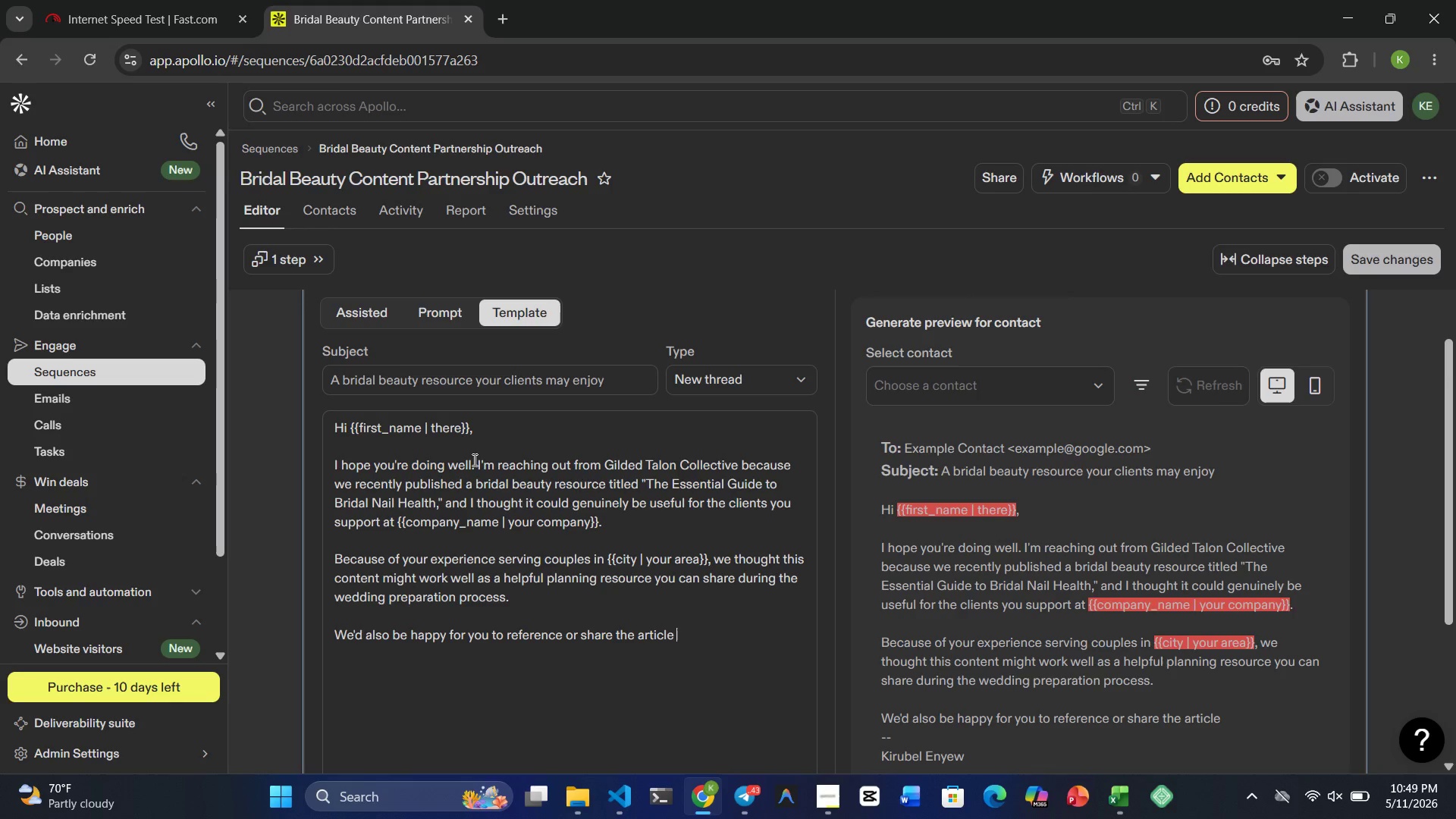 
type(with your audience)
 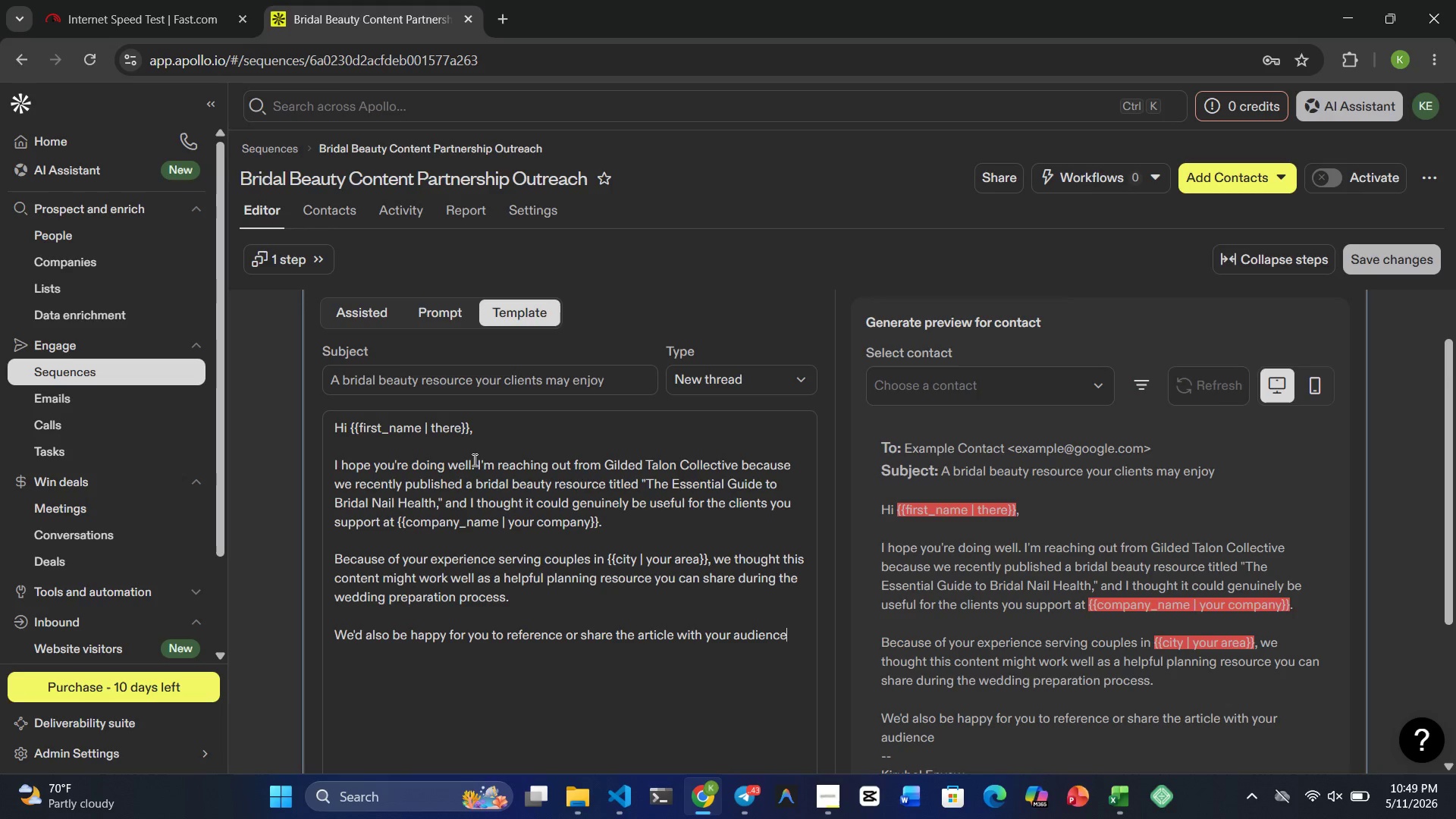 
type( it )
key(Backspace)
key(Backspace)
type(f it aligns with )
 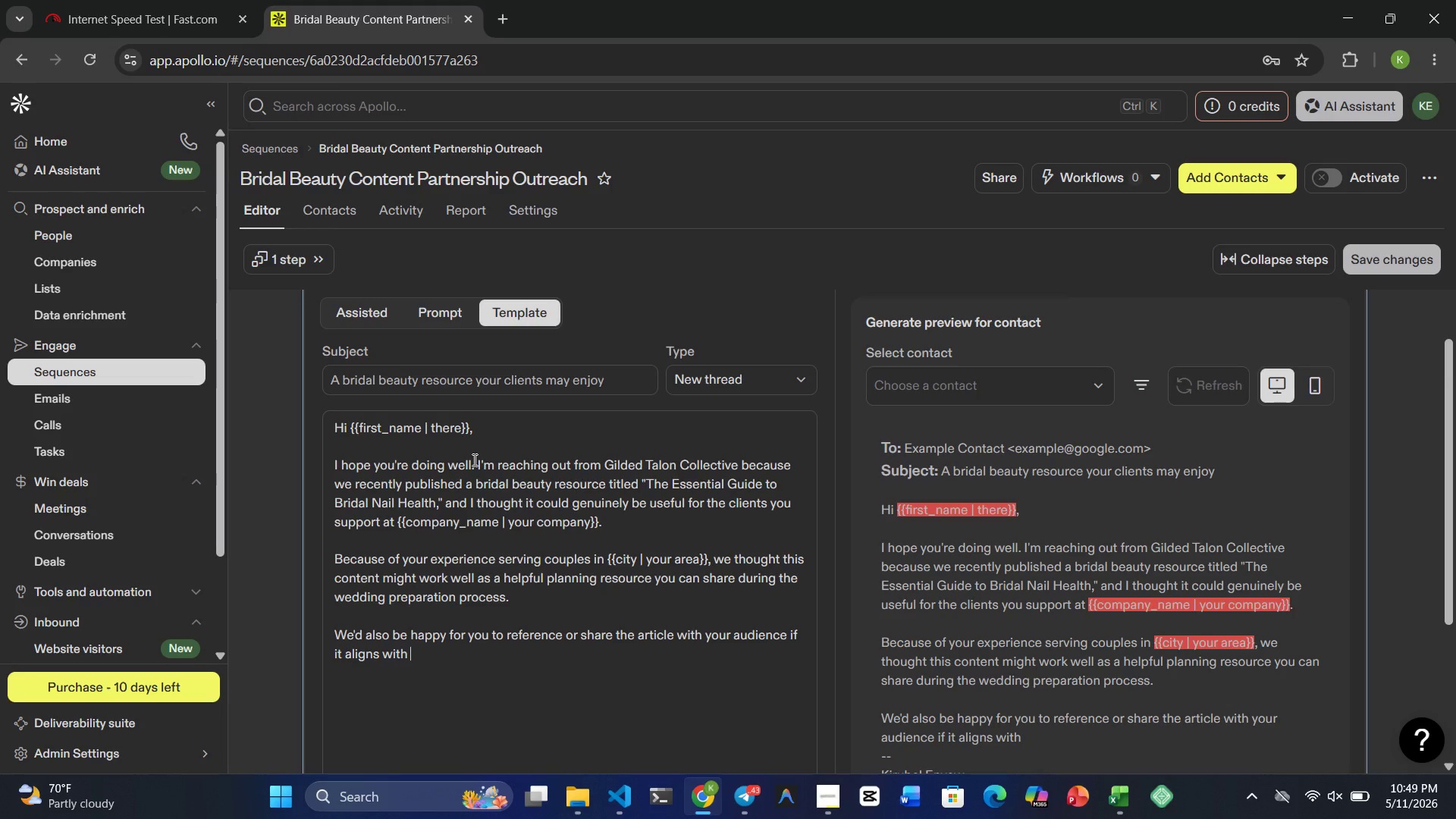 
type(your brand.)
 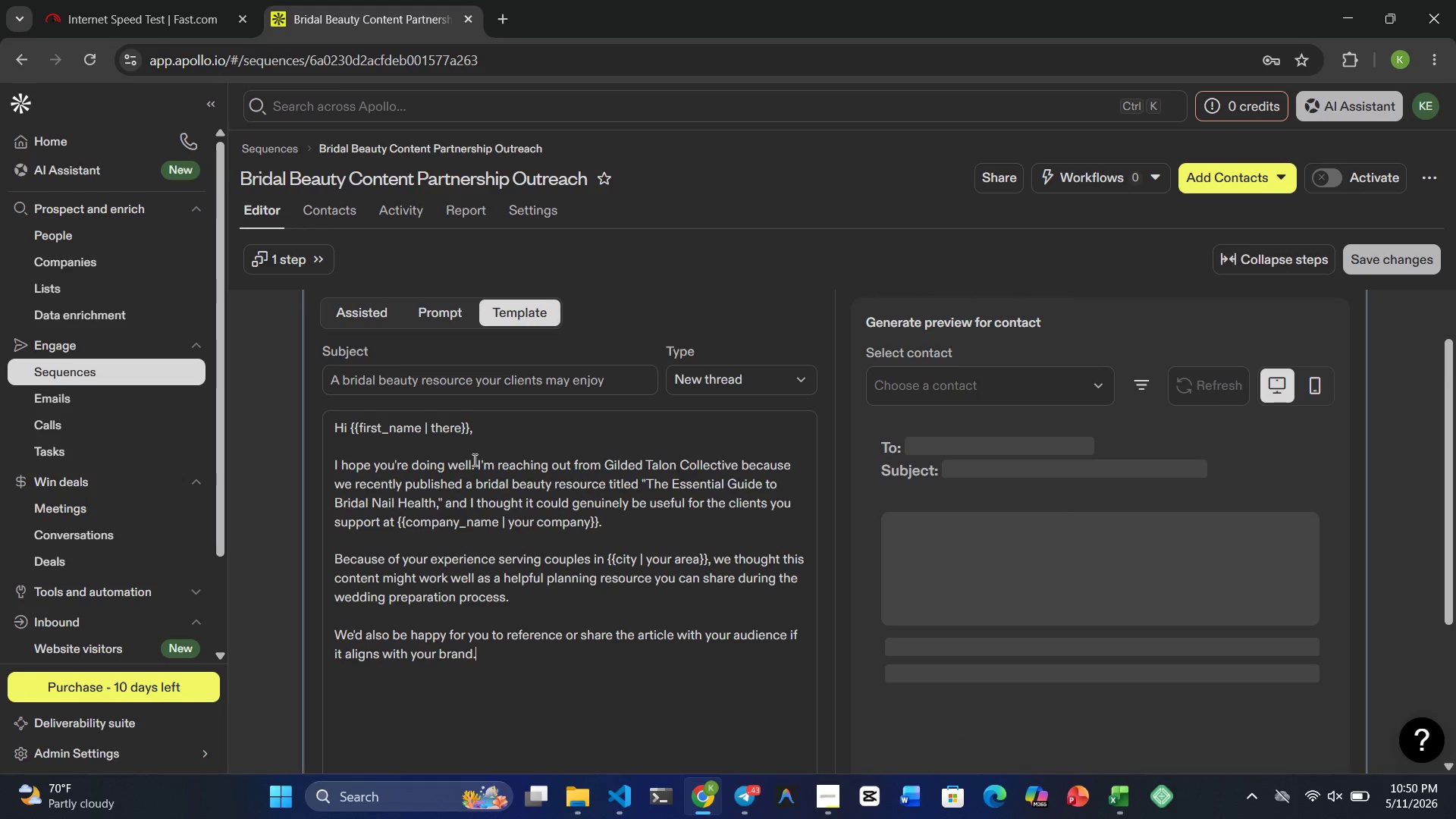 
key(Enter)
 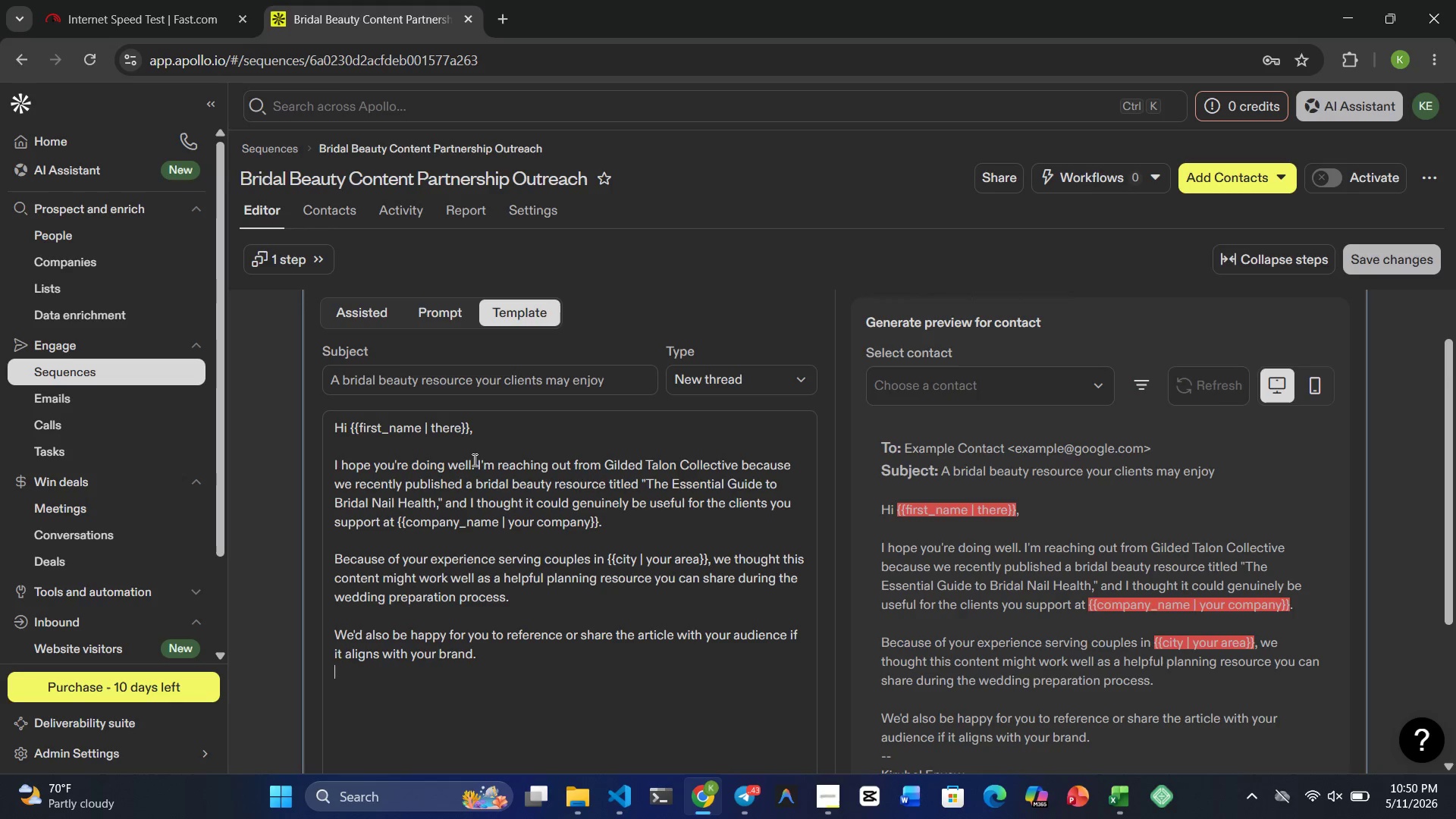 
key(Enter)
 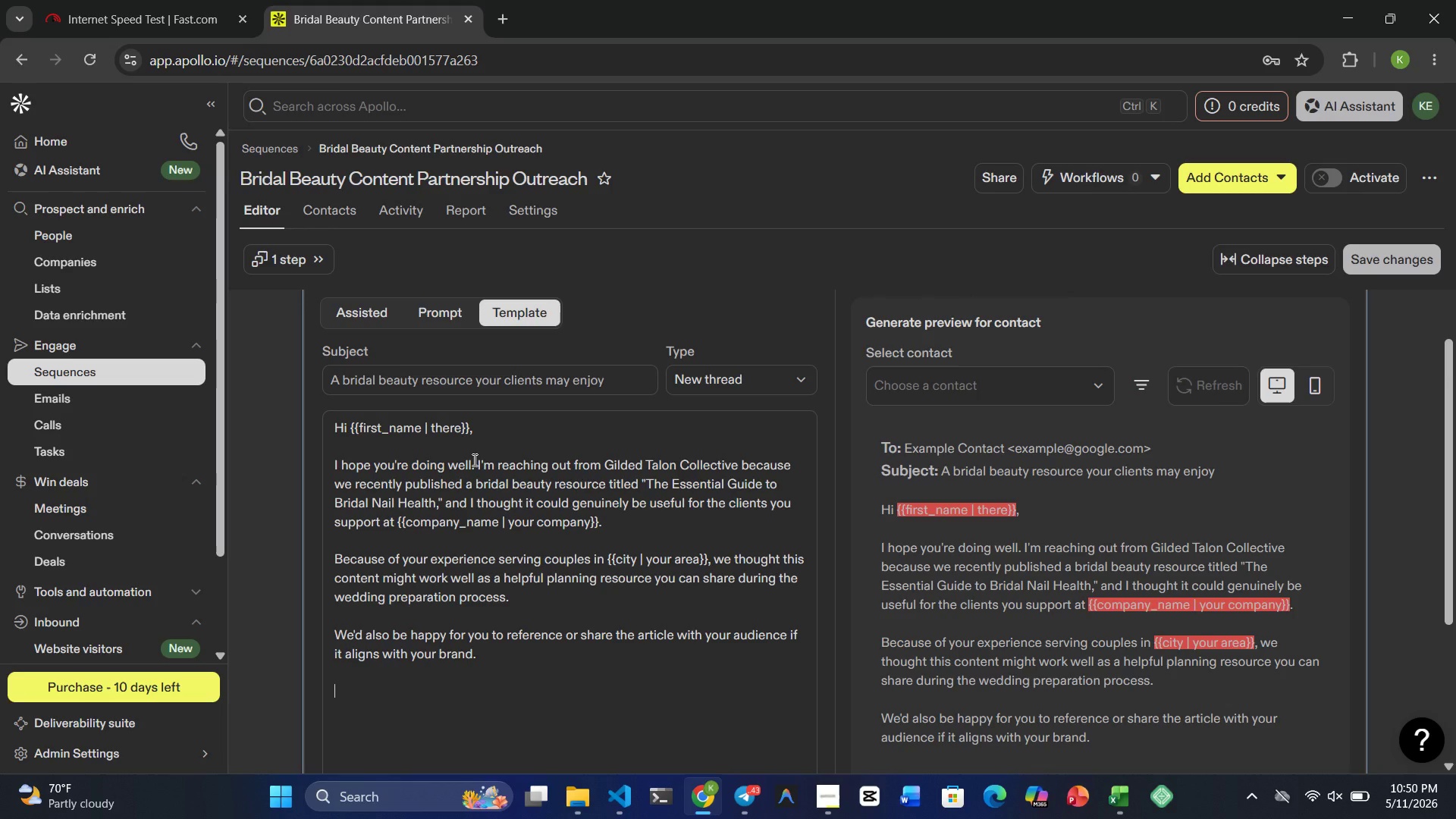 
wait(5.97)
 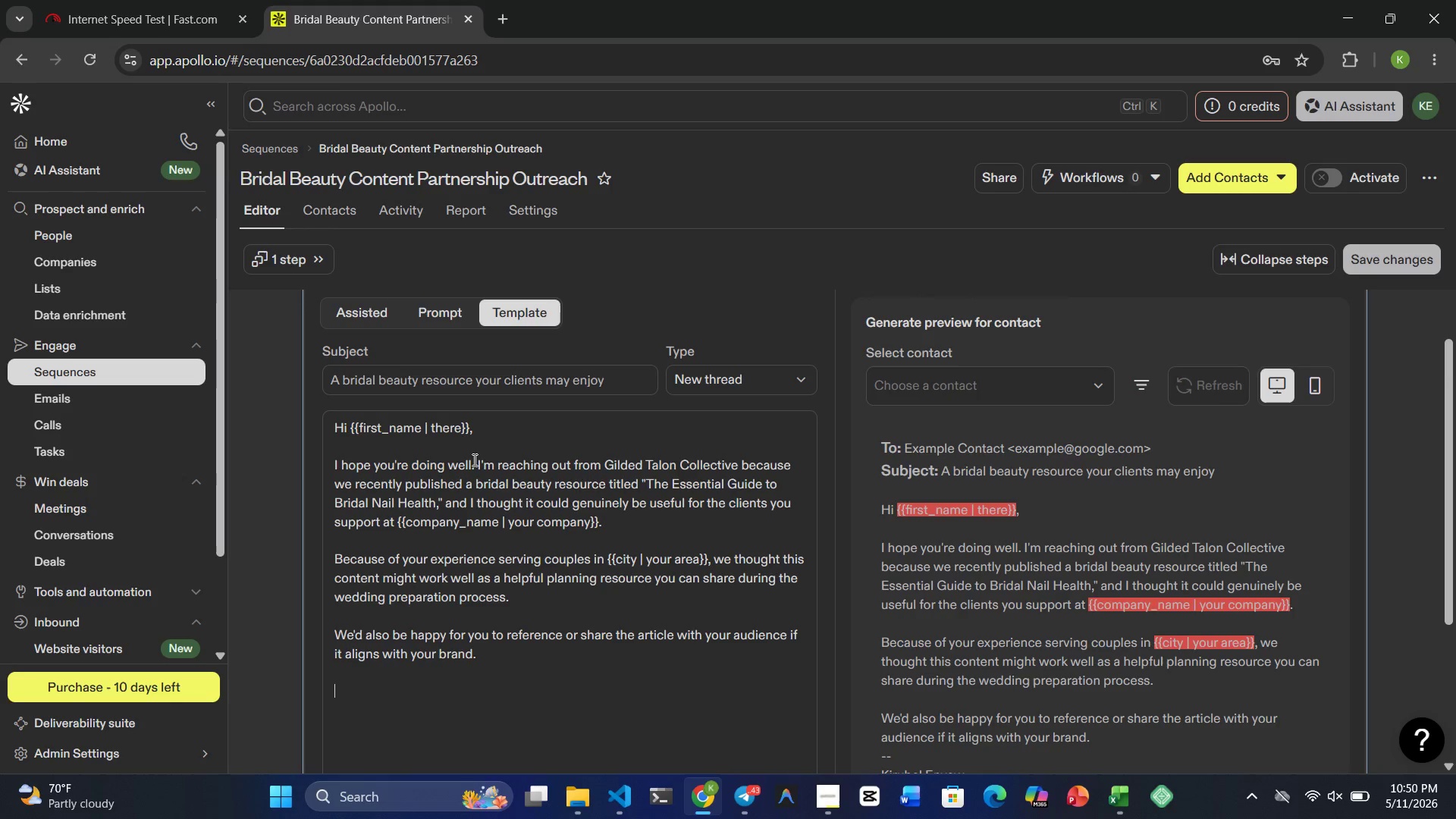 
type(Here's the guide: )
 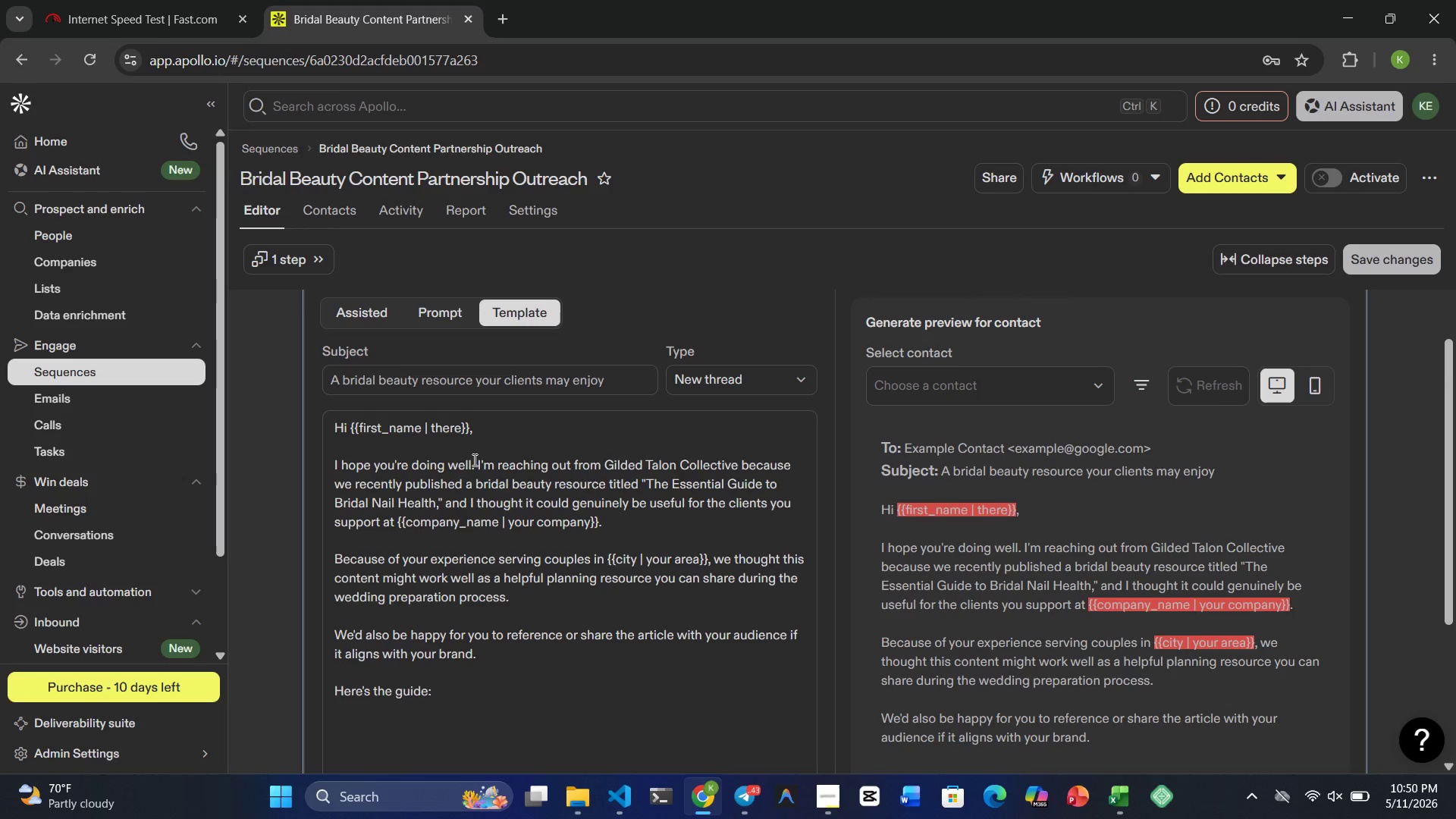 
wait(7.64)
 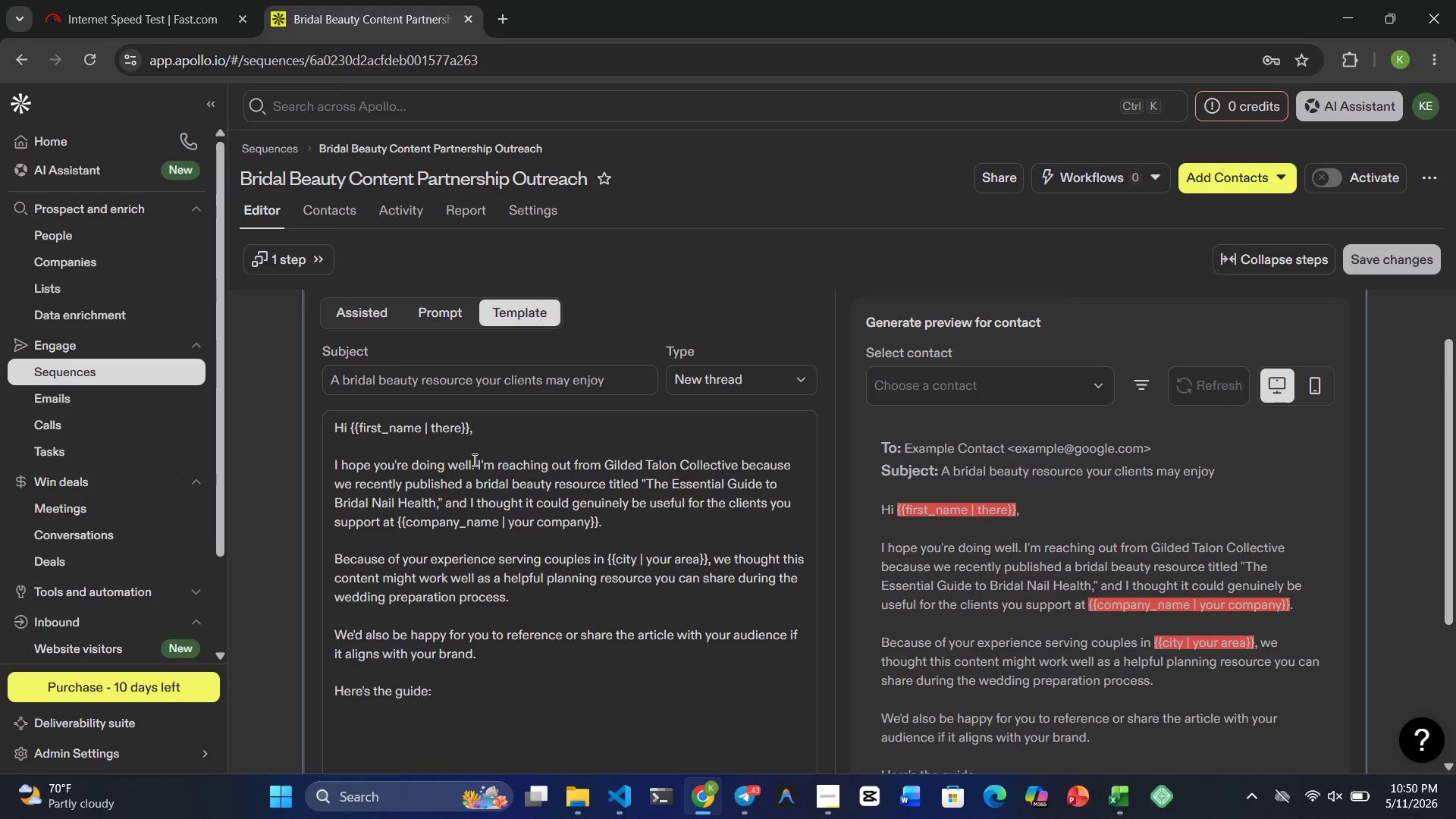 
key(Control+K)
 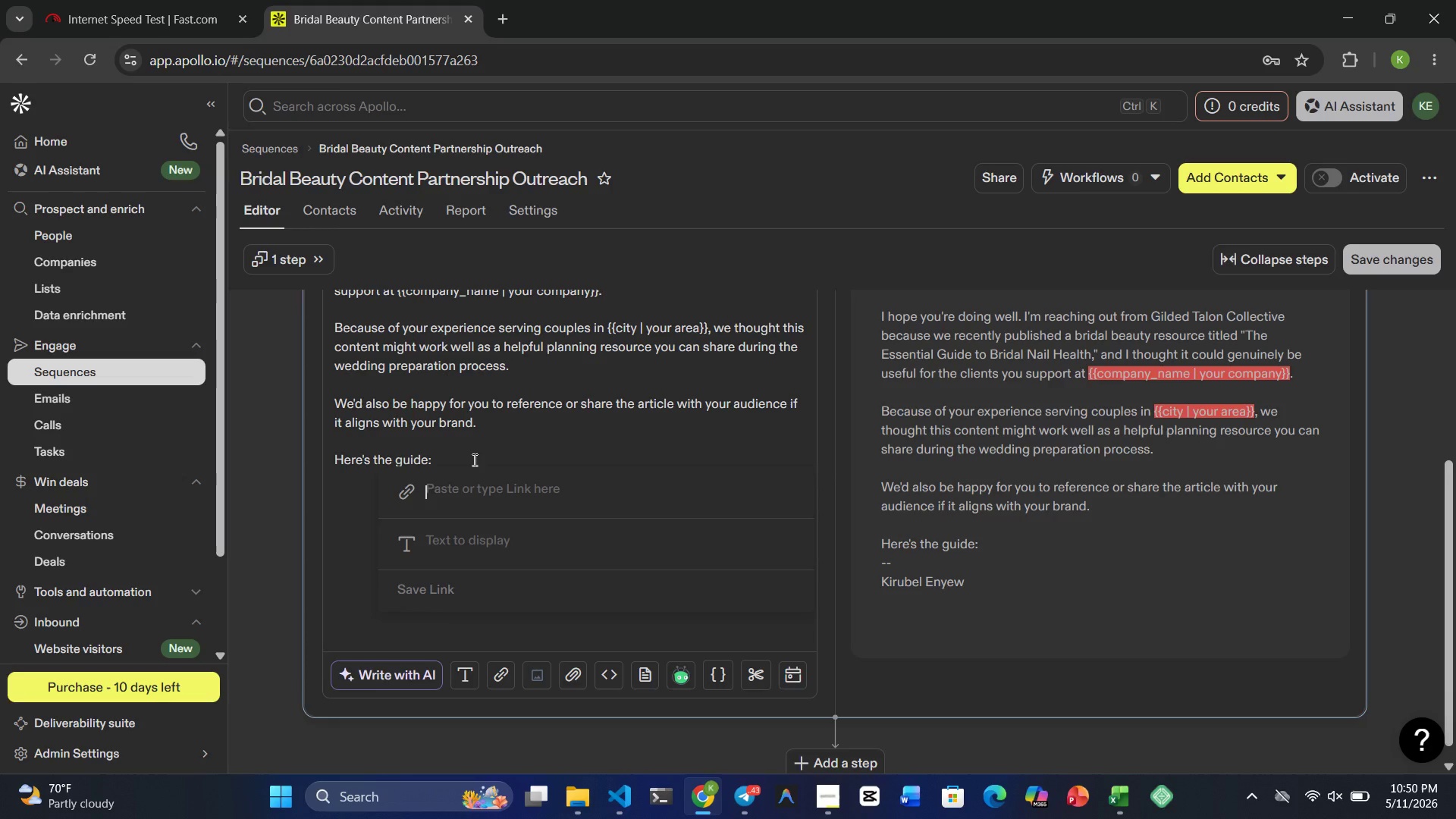 
wait(6.16)
 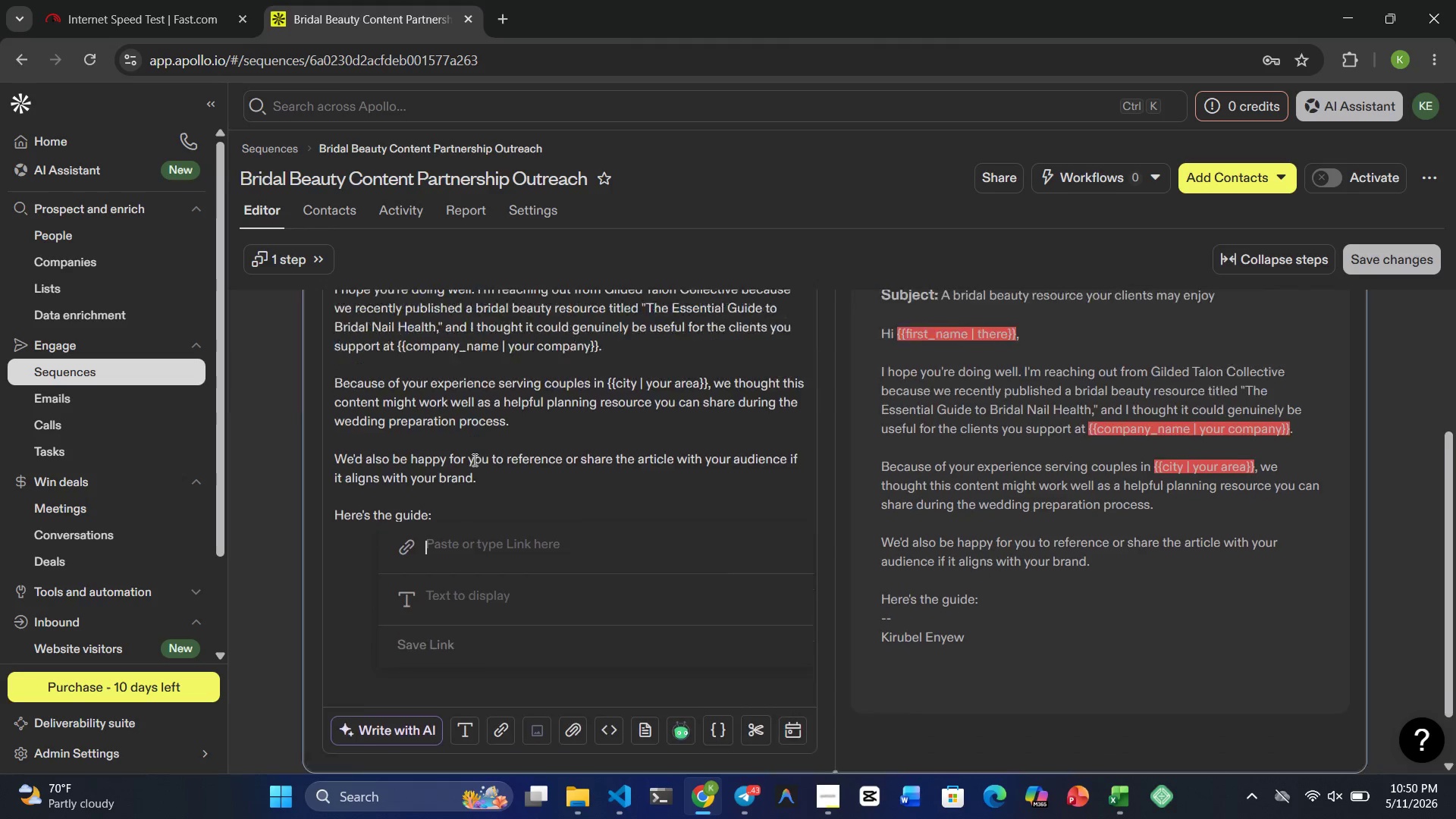 
type(https:..)
key(Backspace)
key(Backspace)
type(//)
 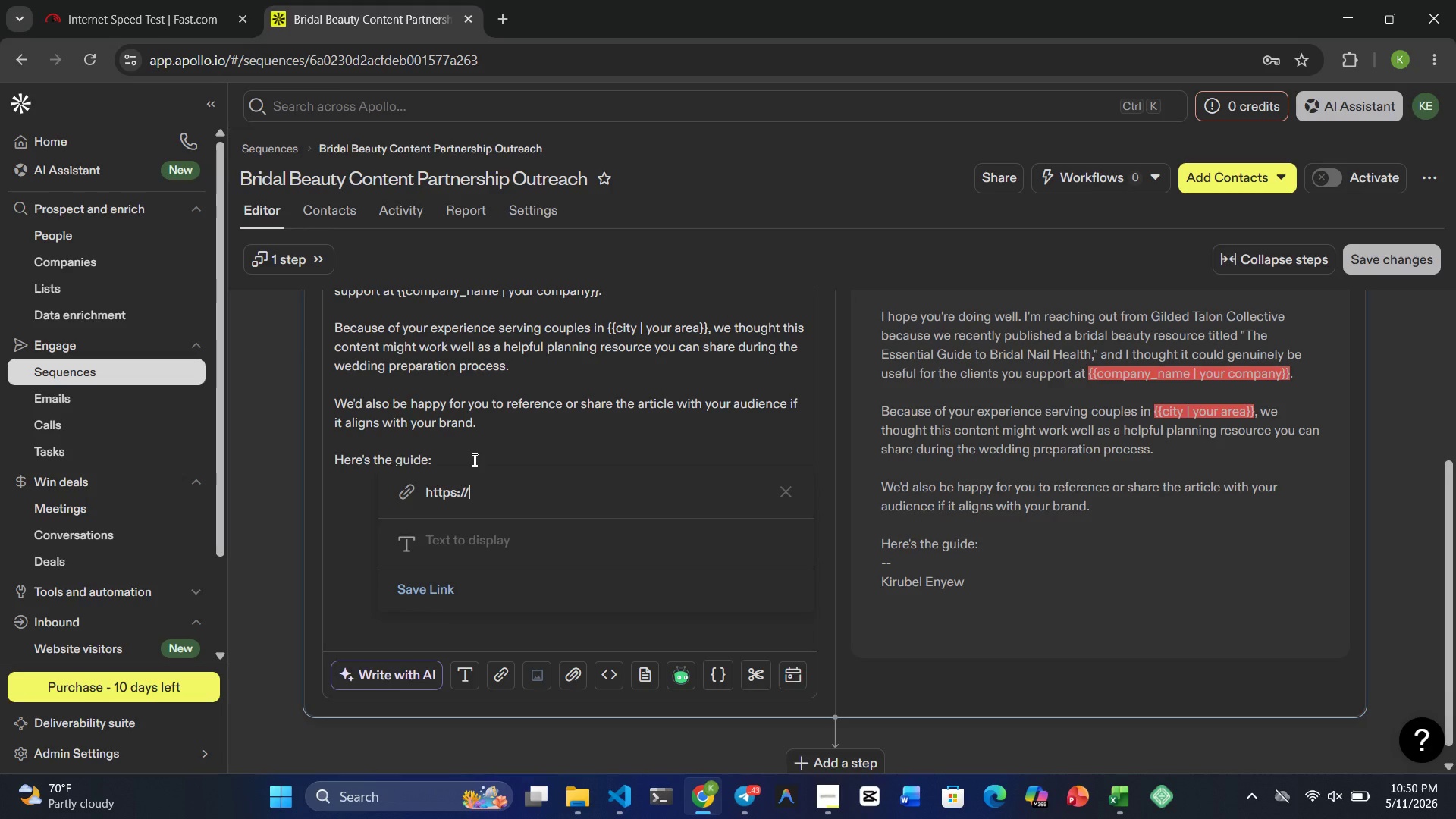 
type(www.)
 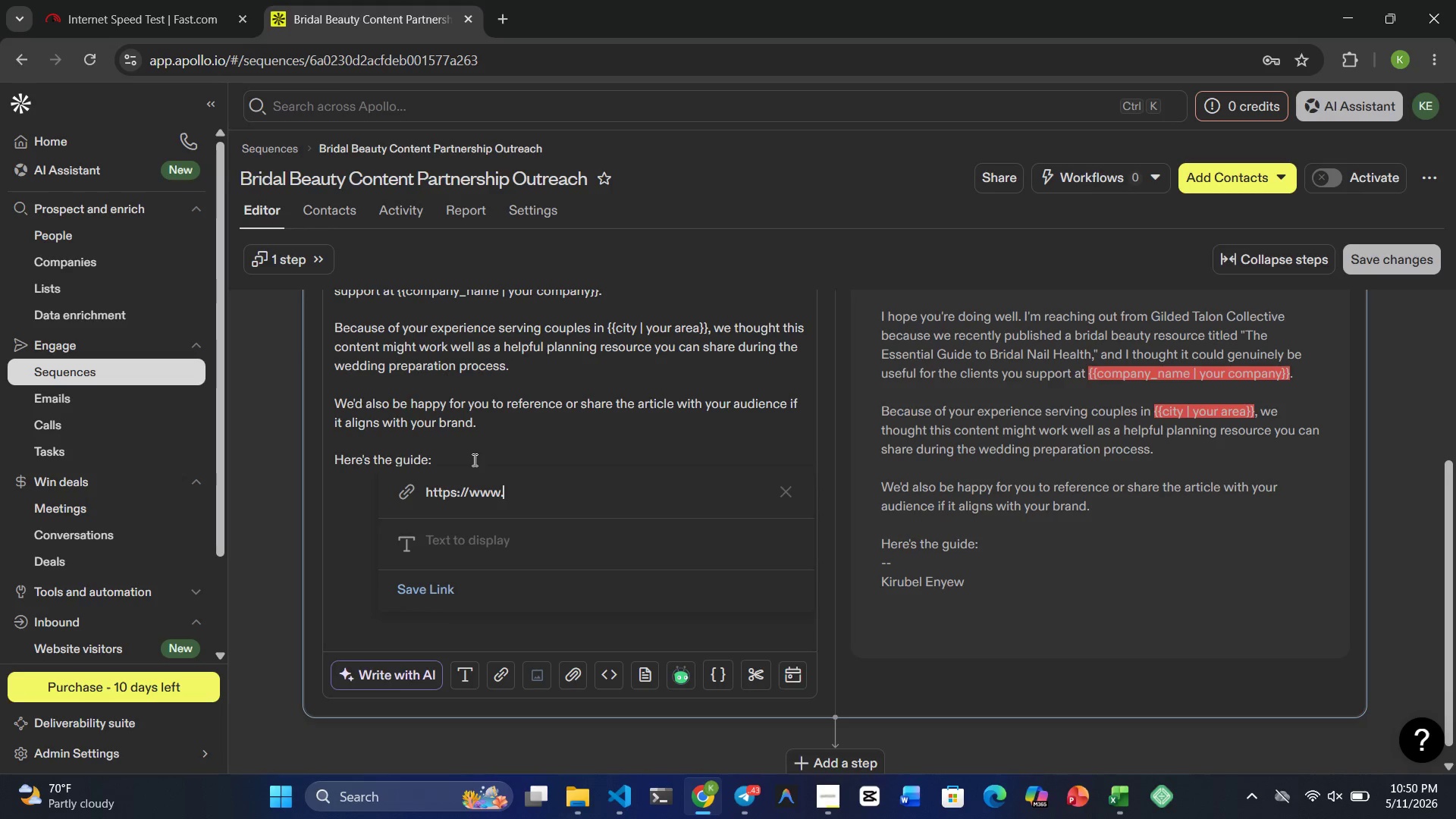 
wait(7.16)
 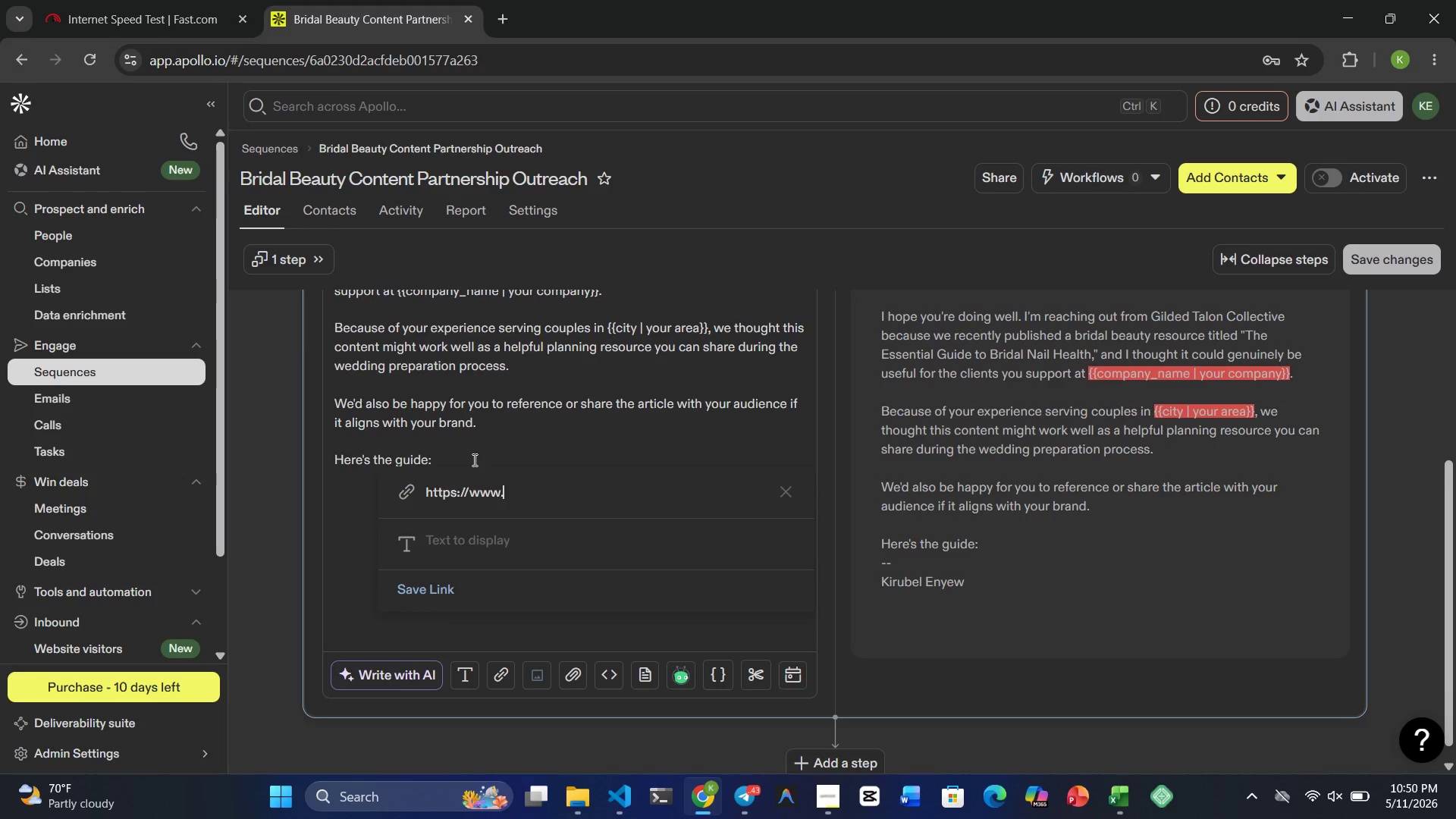 
type(byrdie)
 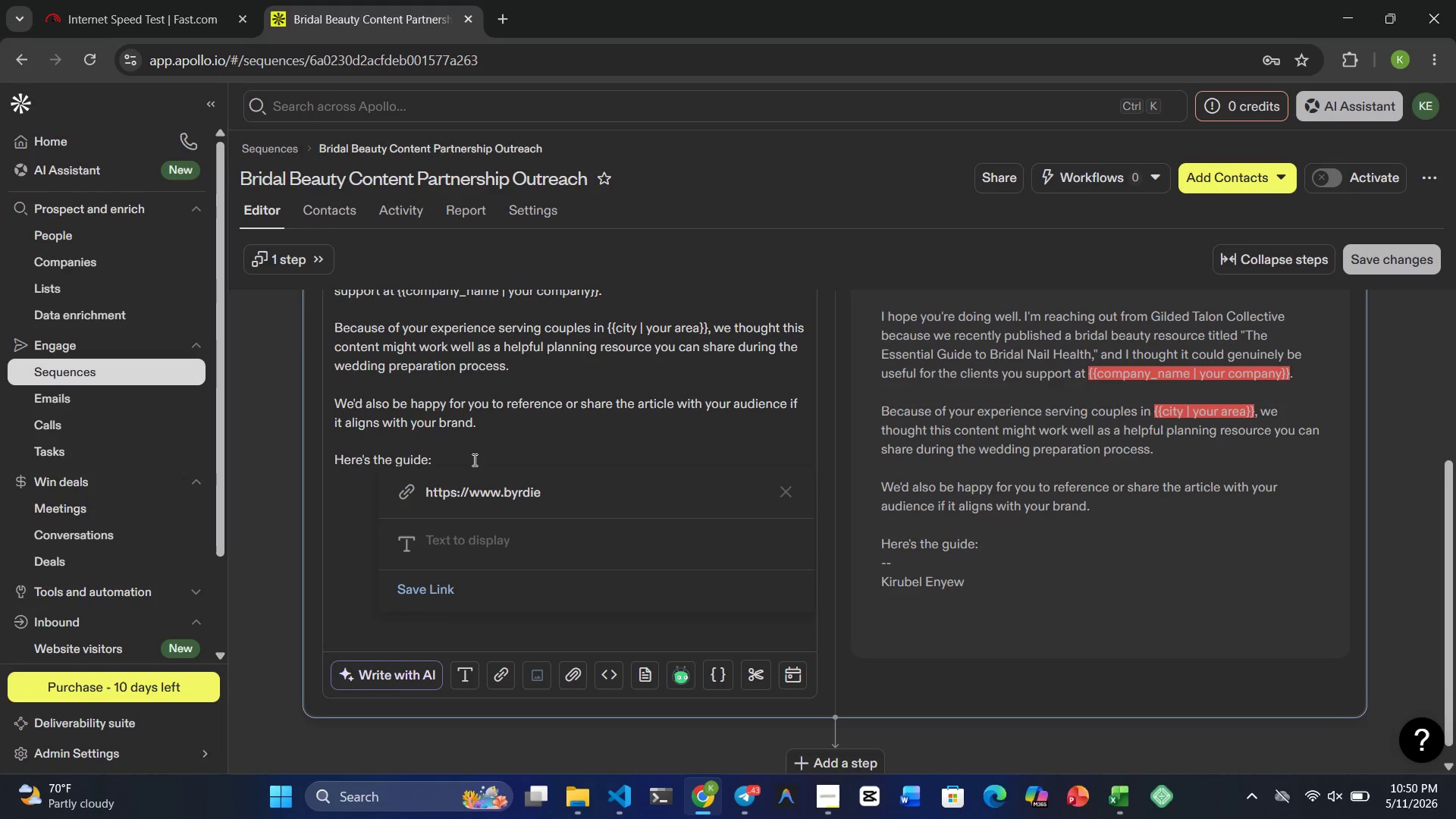 
type(.com/)
 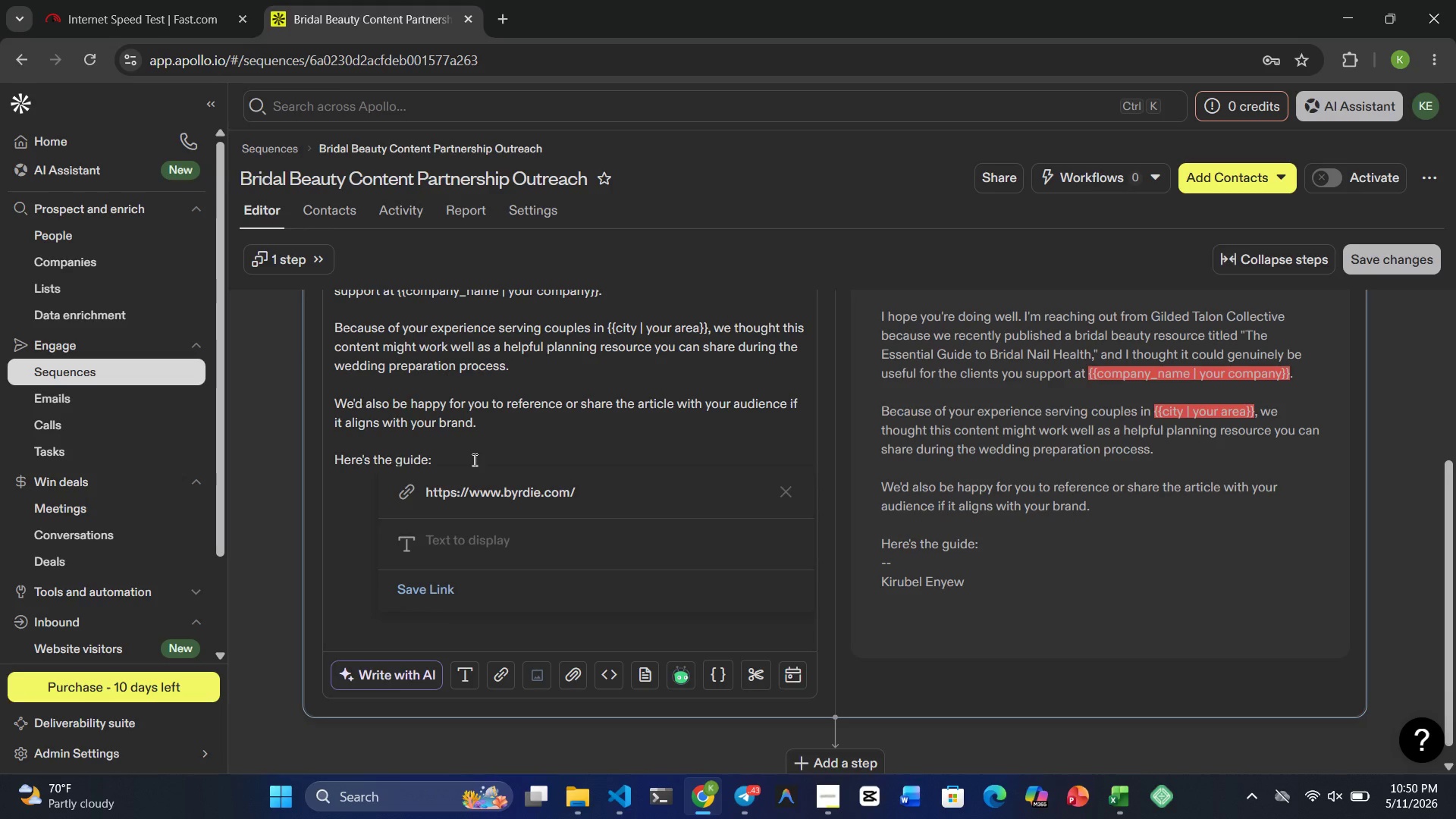 
type(how-to-strengthrn)
key(Backspace)
key(Backspace)
type(en)
 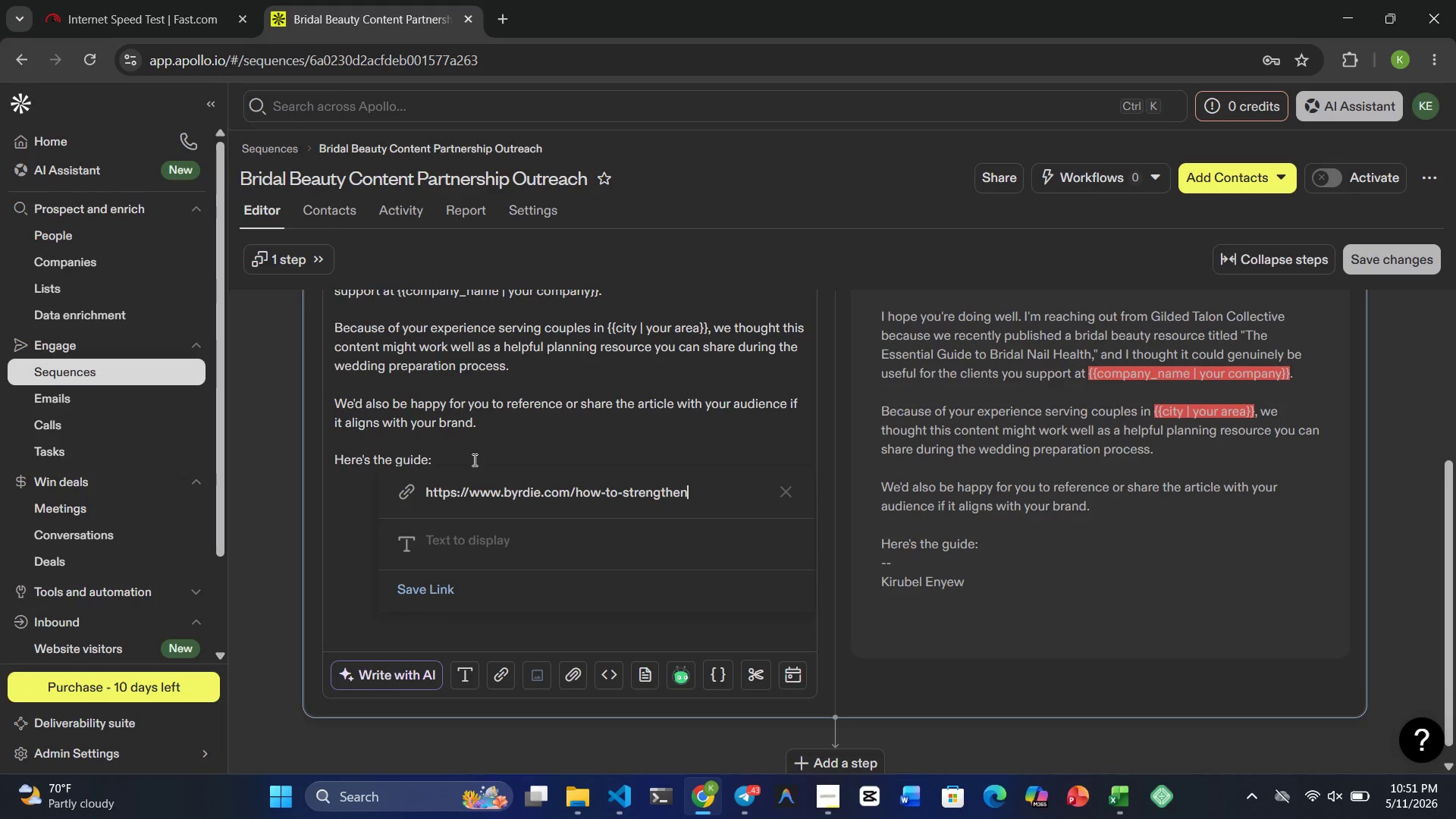 
wait(5.66)
 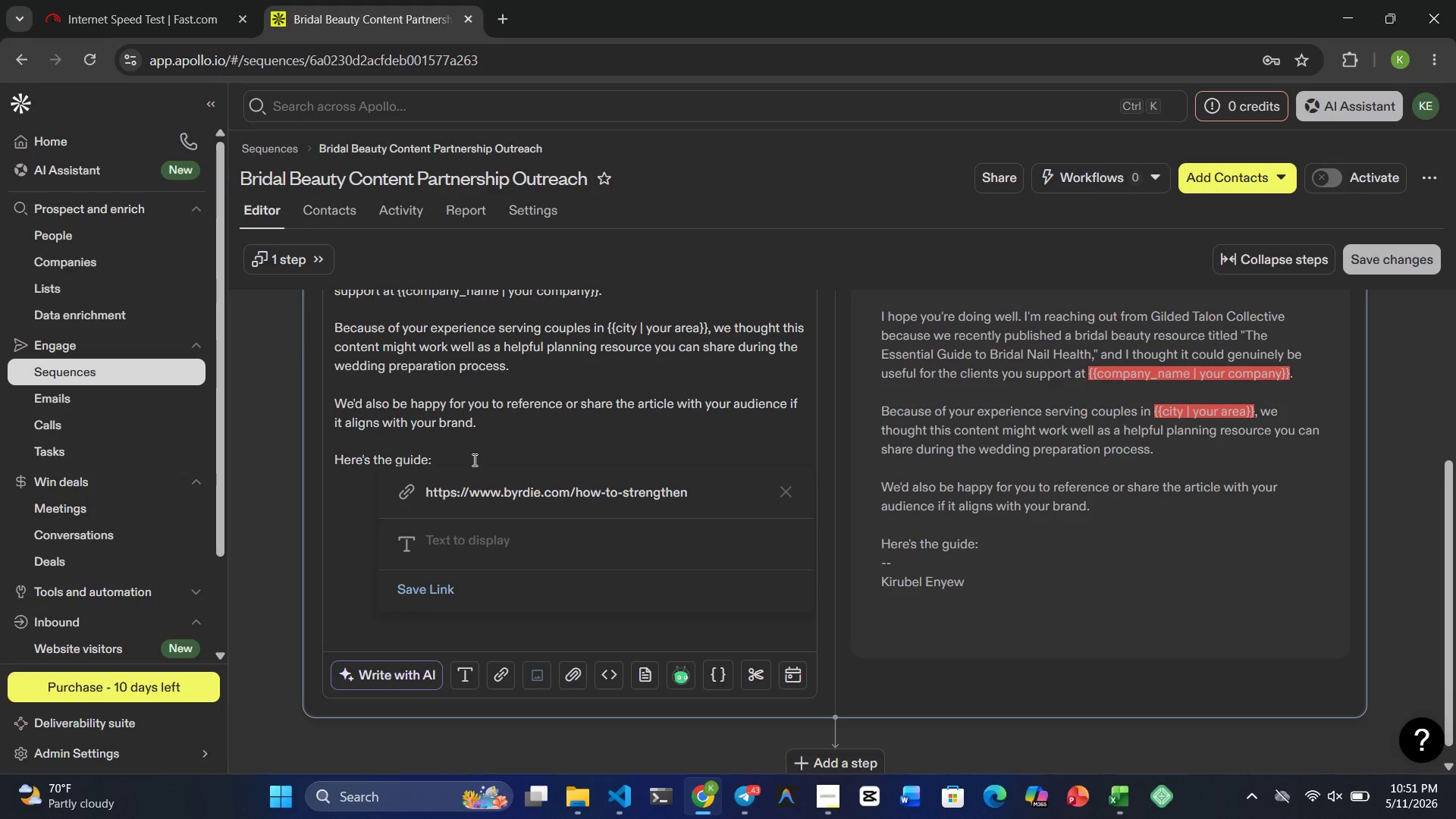 
type(-nails-before-wedding)
 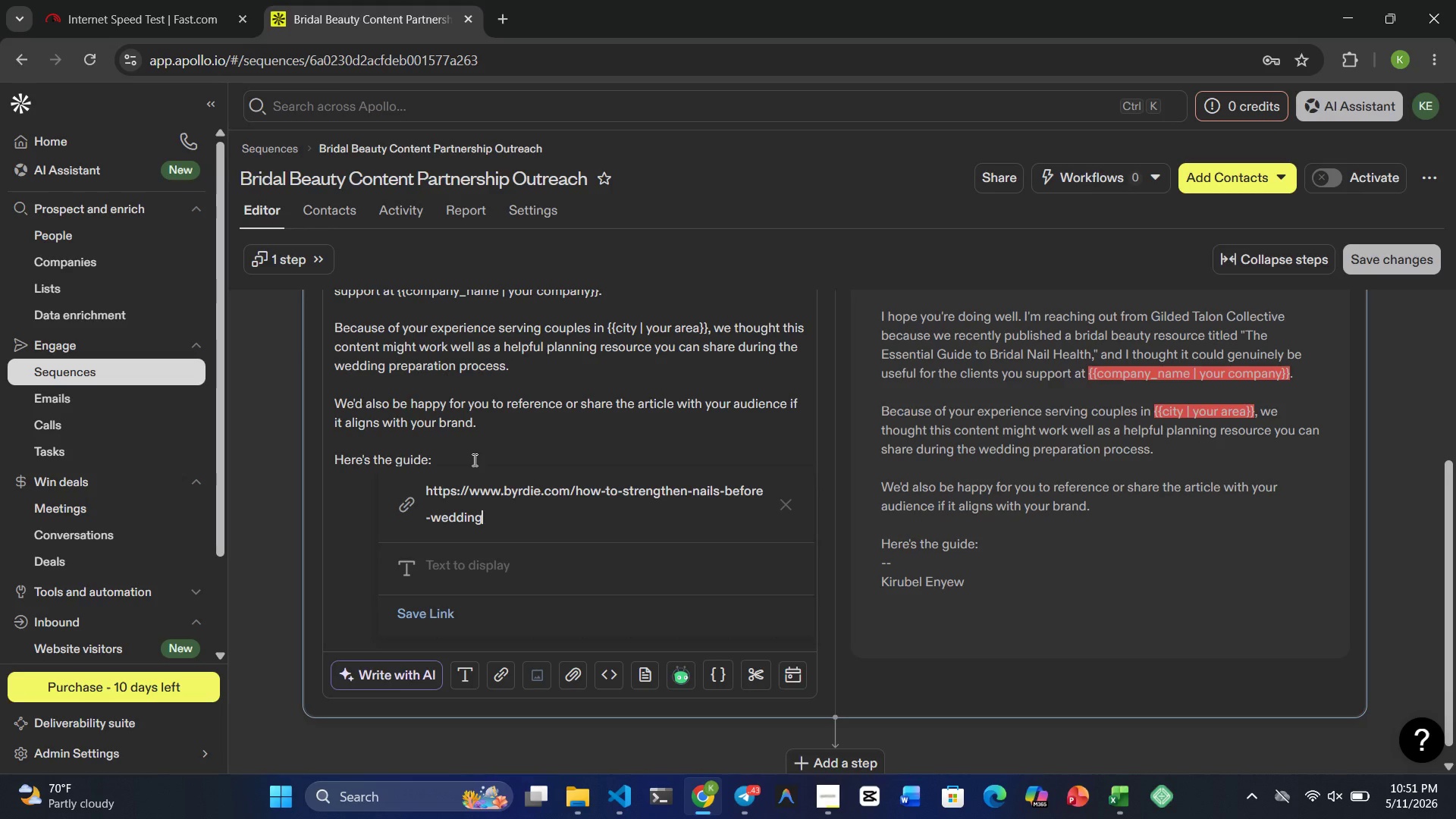 
wait(5.81)
 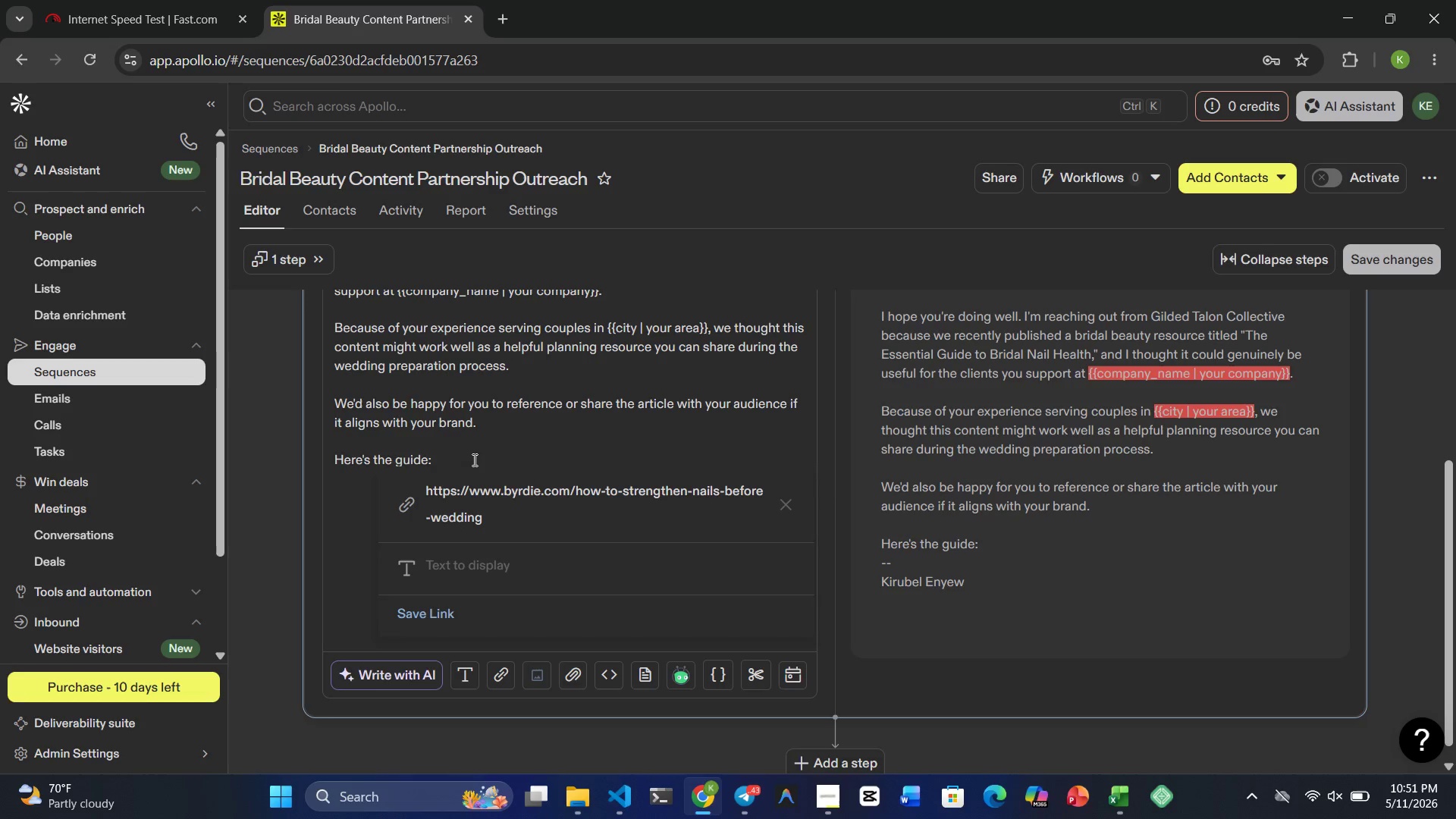 
type(-70970156)
key(Backspace)
 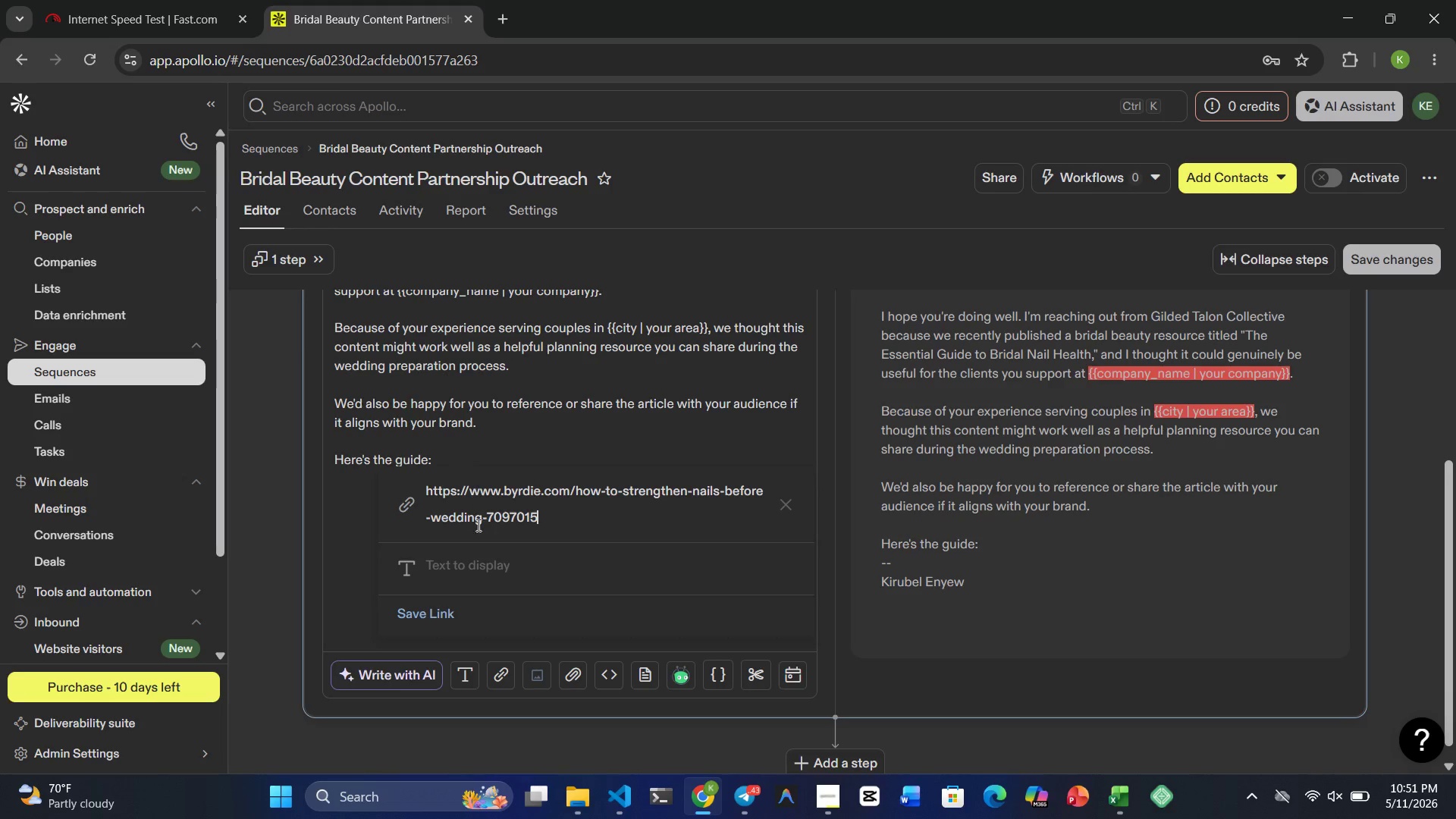 
left_click([474, 573])
 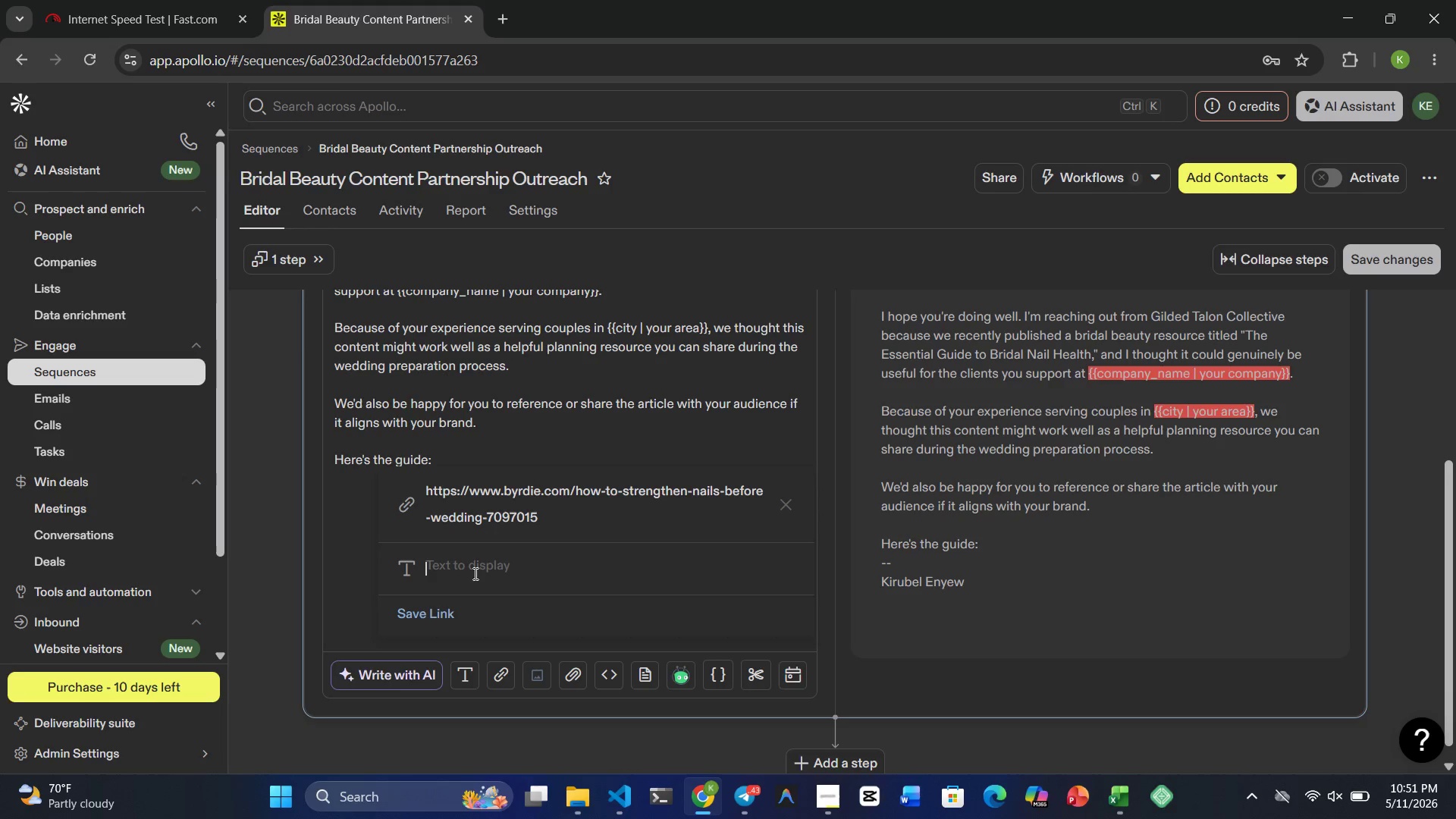 
type(click here)
 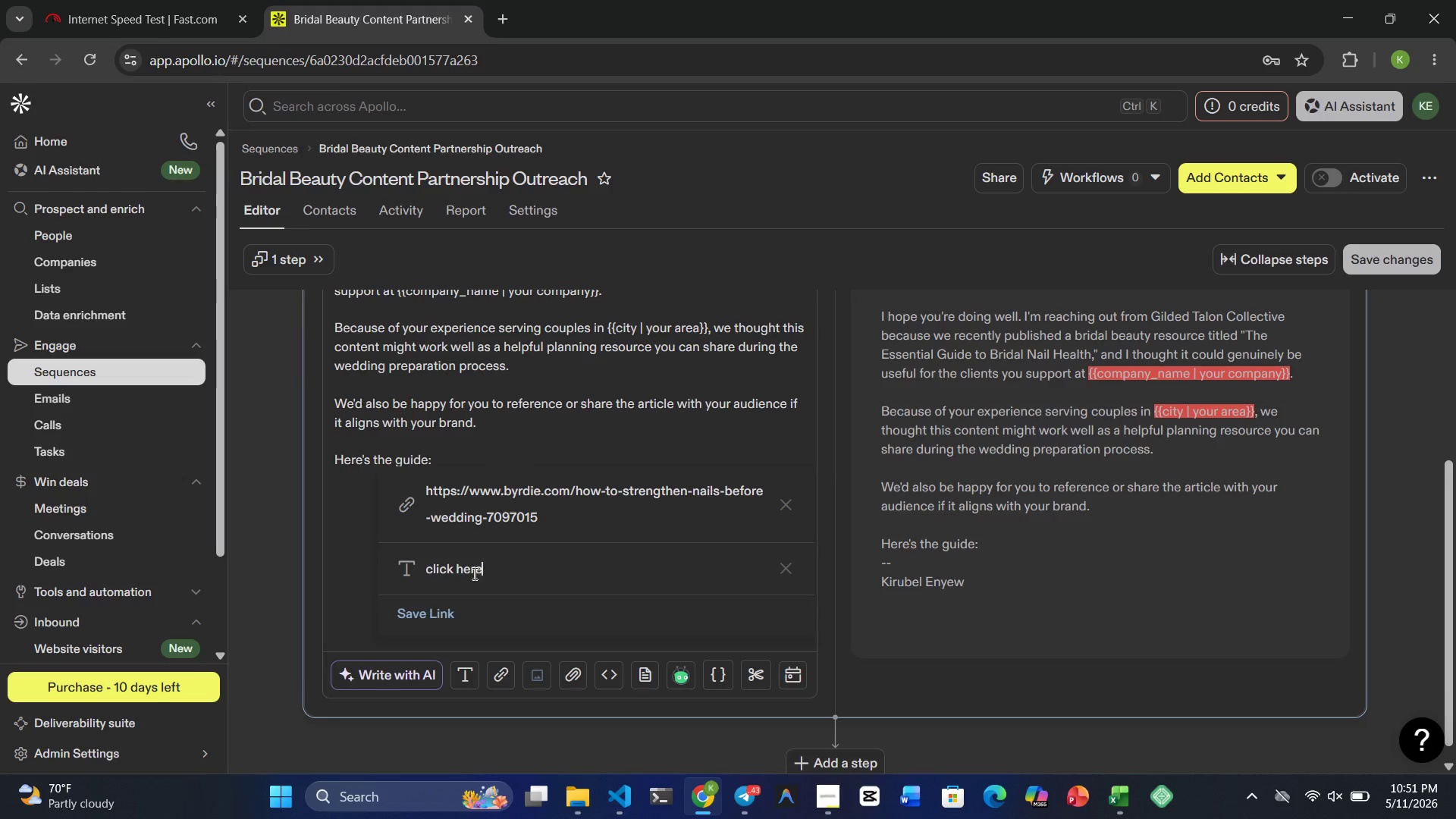 
left_click([418, 620])
 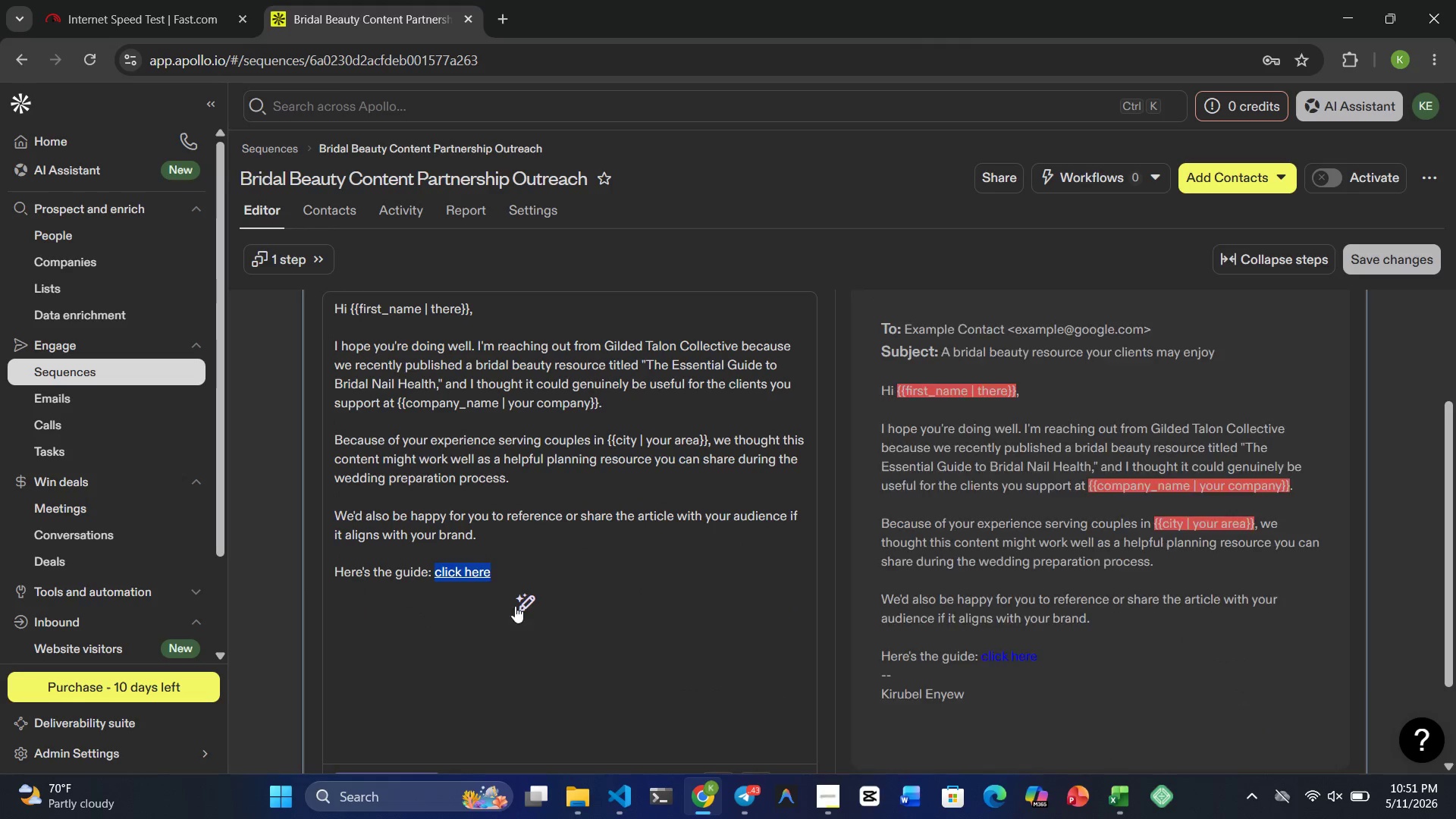 
left_click([519, 551])
 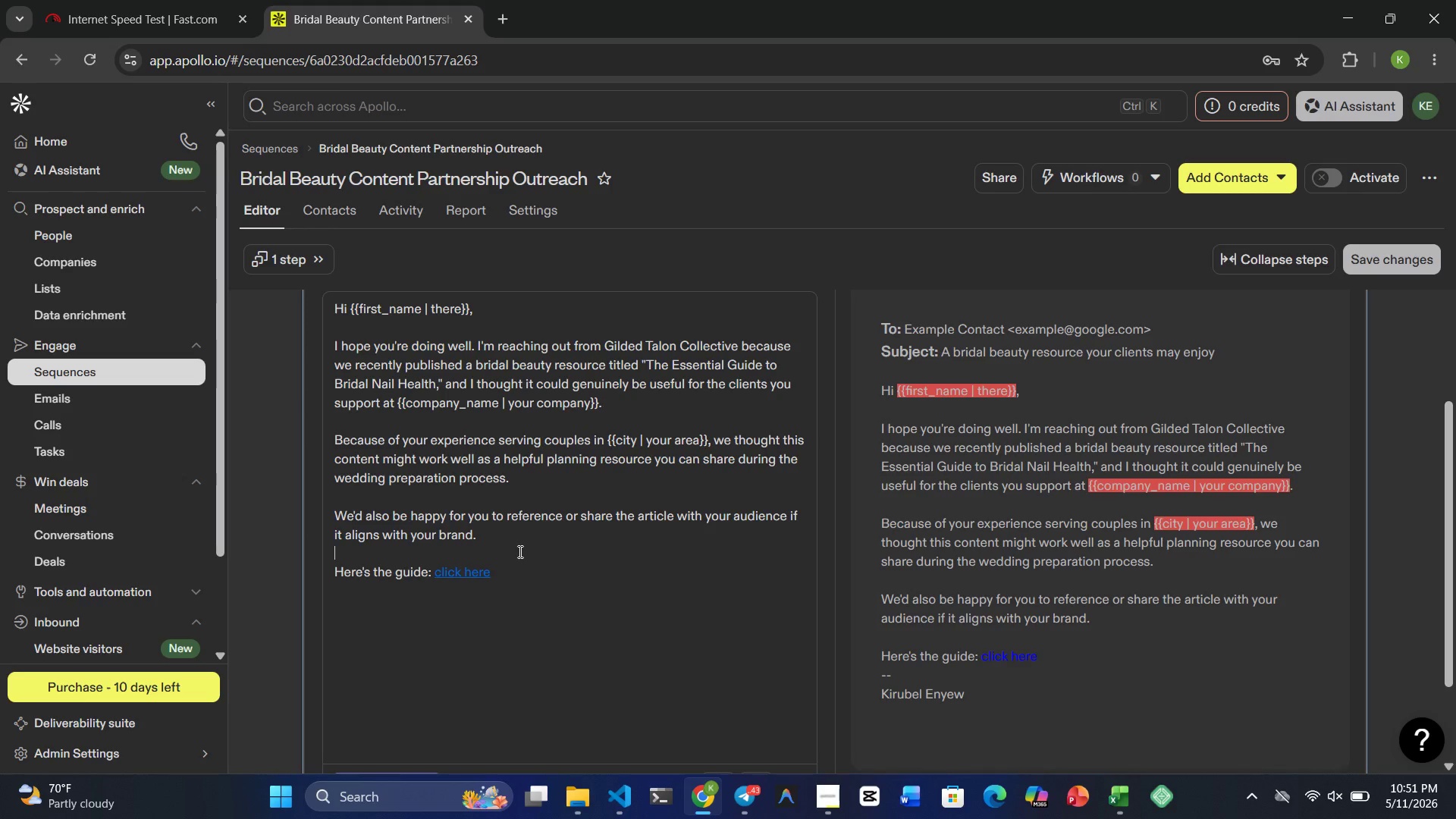 
wait(14.91)
 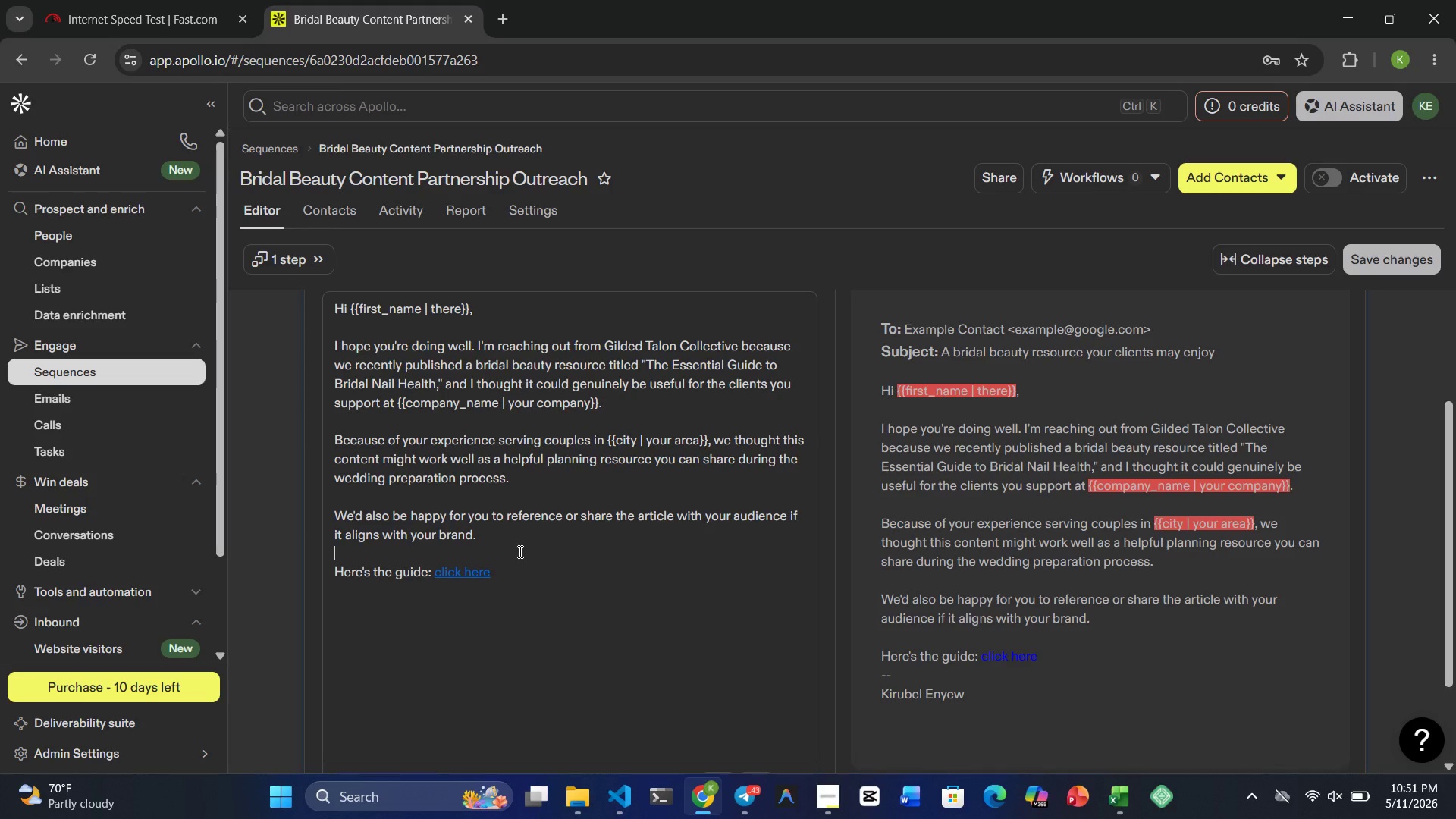 
left_click([595, 565])
 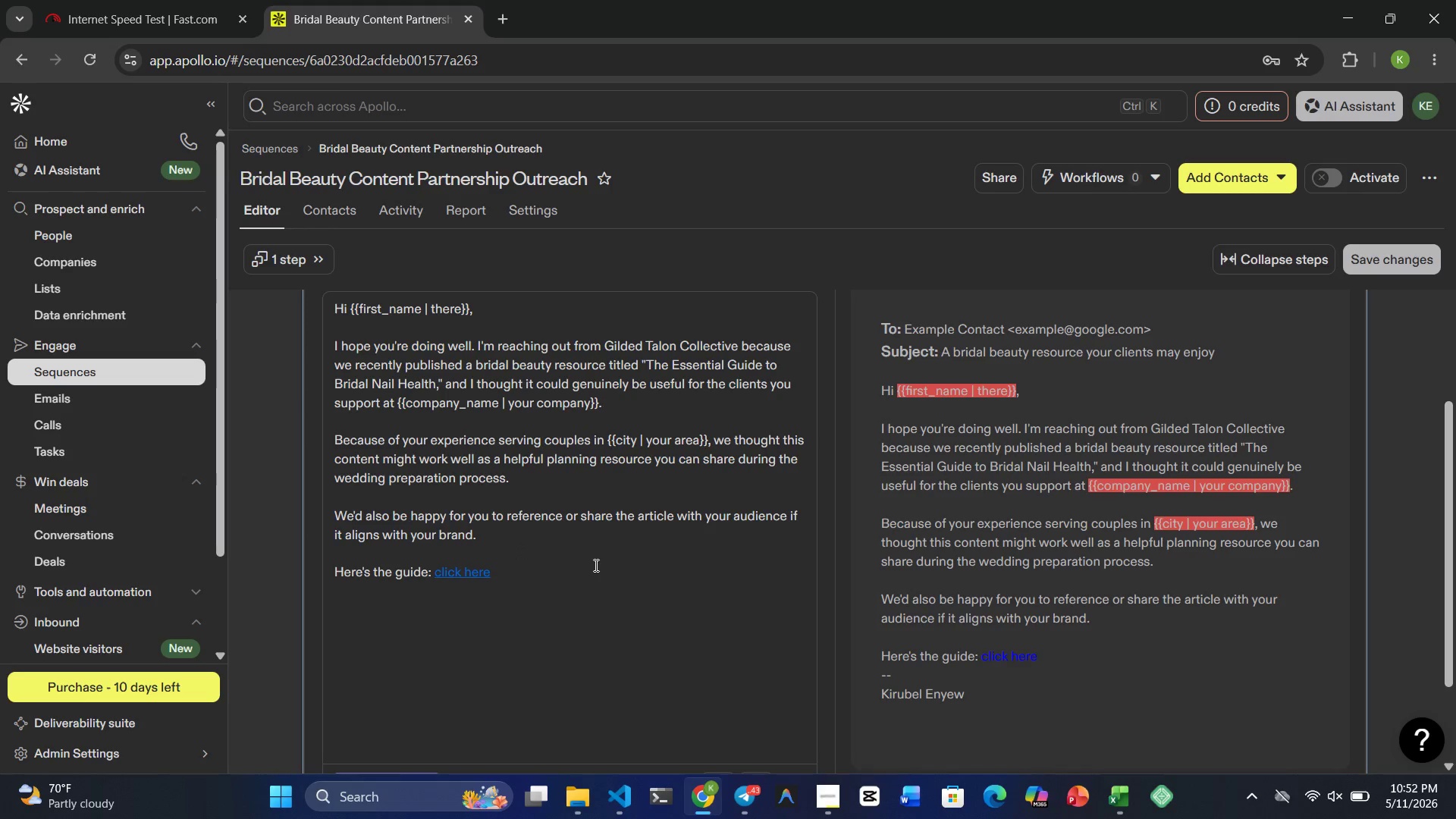 
key(Enter)
 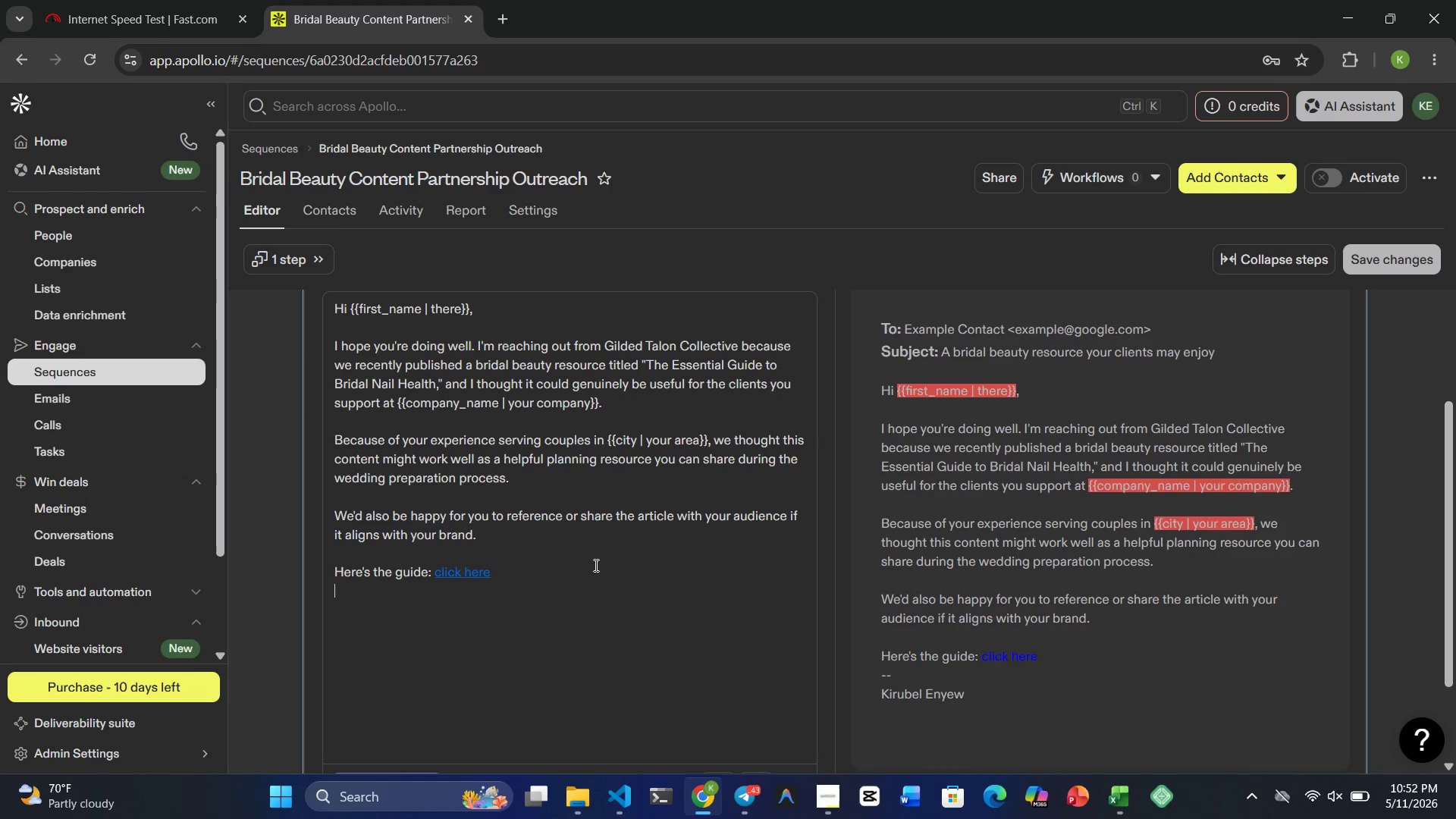 
key(Enter)
 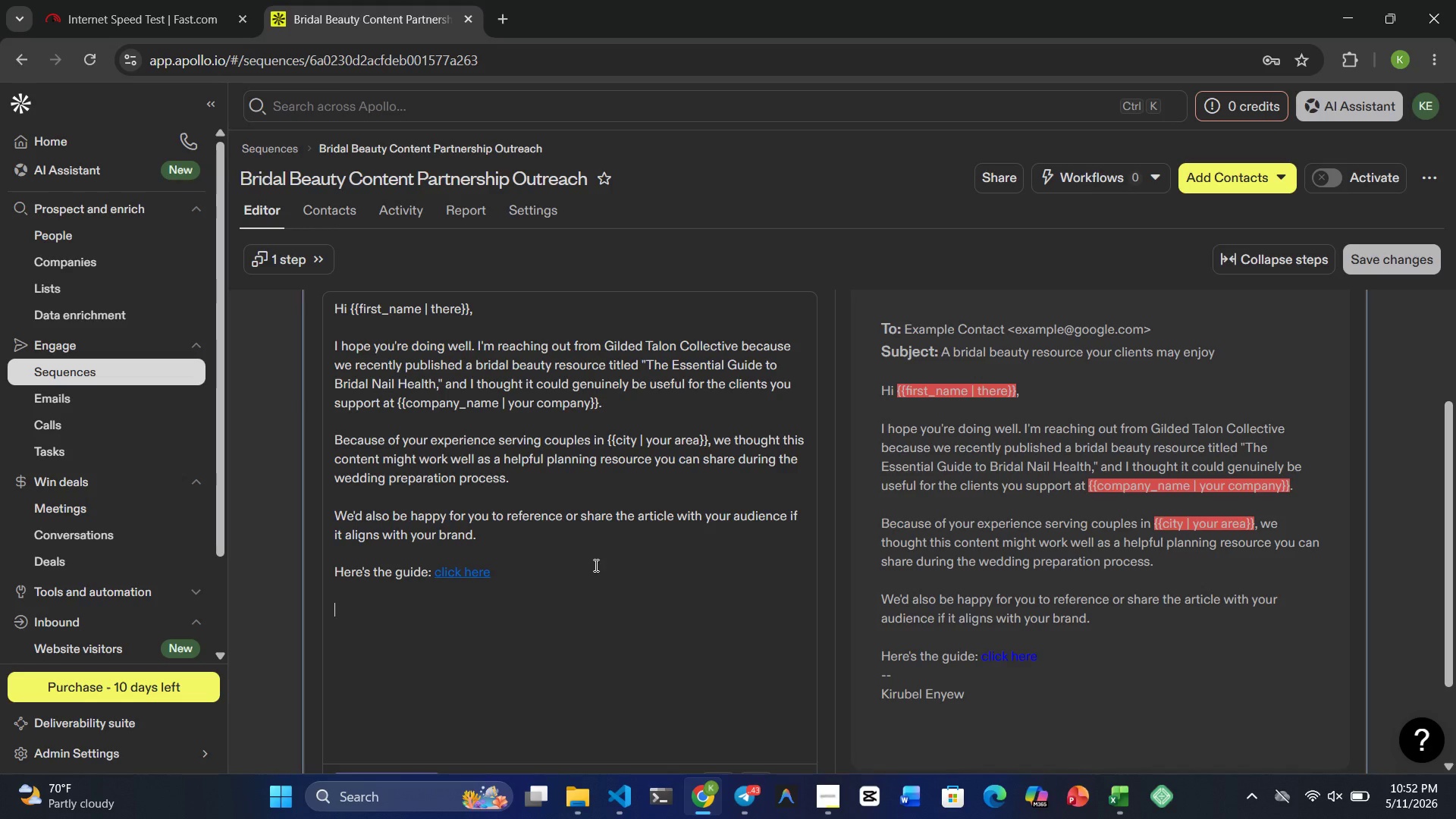 
type(would )
key(Backspace)
key(Backspace)
key(Backspace)
key(Backspace)
key(Backspace)
type(Woi)
key(Backspace)
type(uld love to hear your thoughts )
 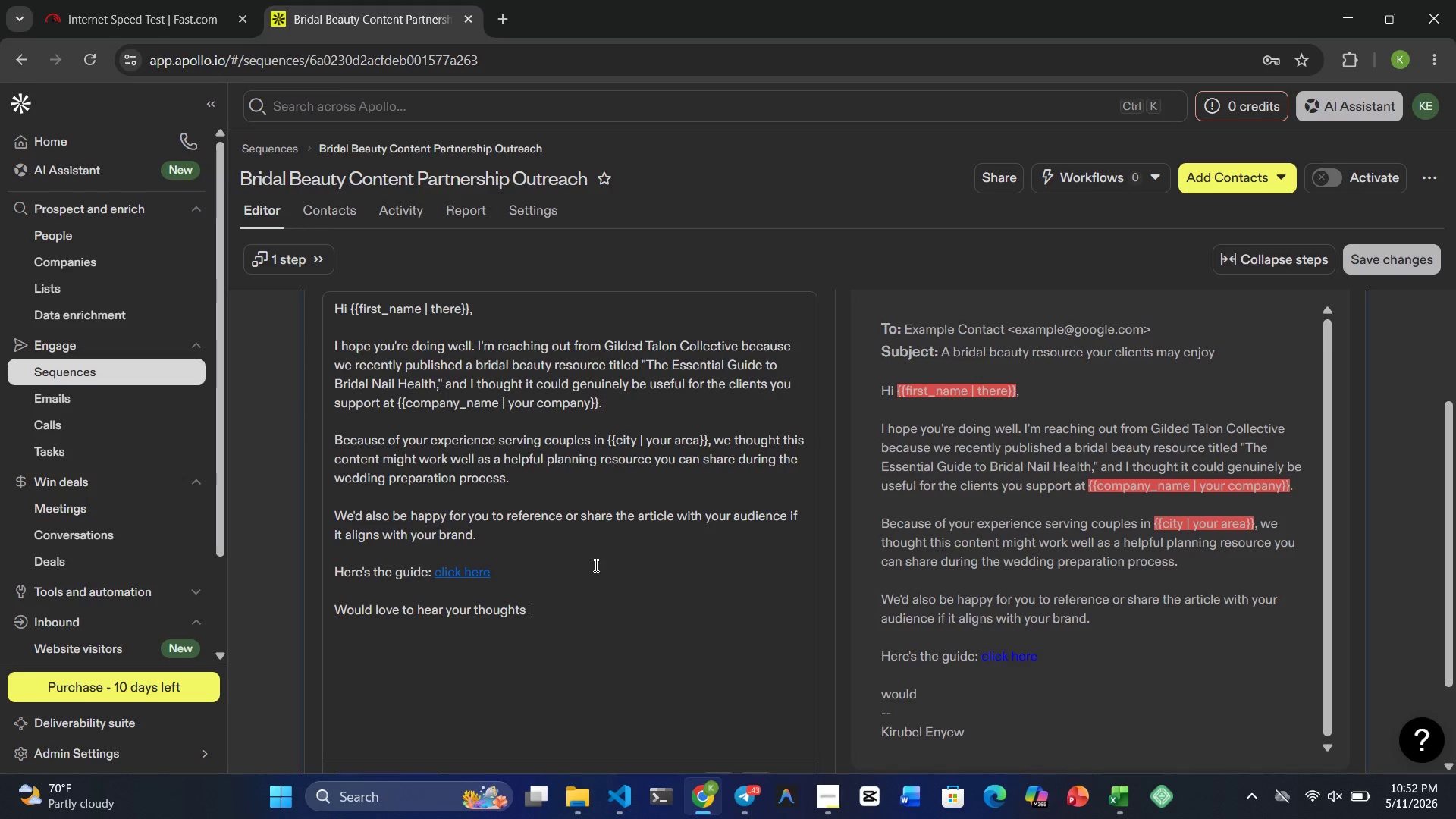 
wait(6.53)
 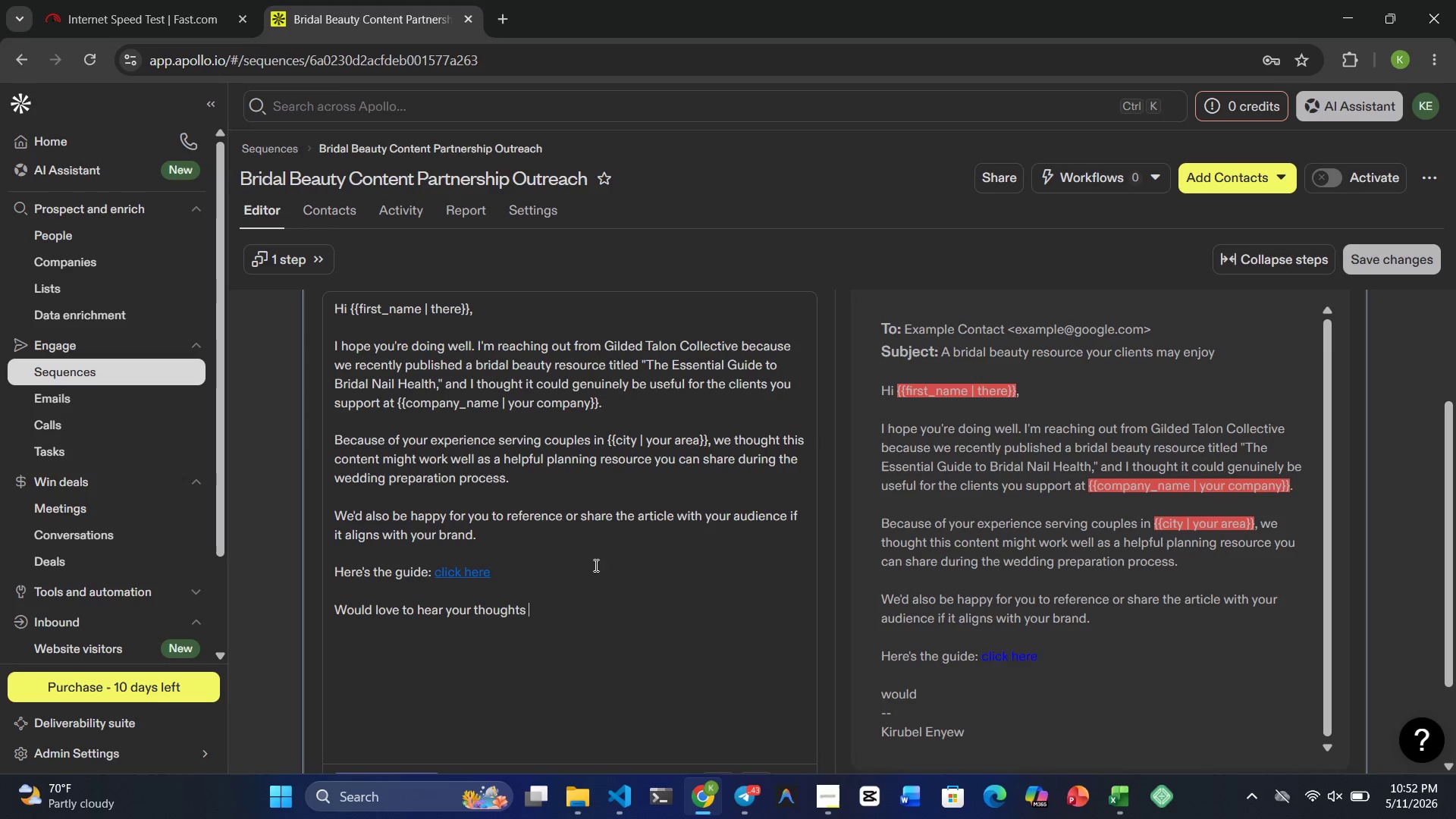 
type(if you hs)
key(Backspace)
type(ave a moment )
 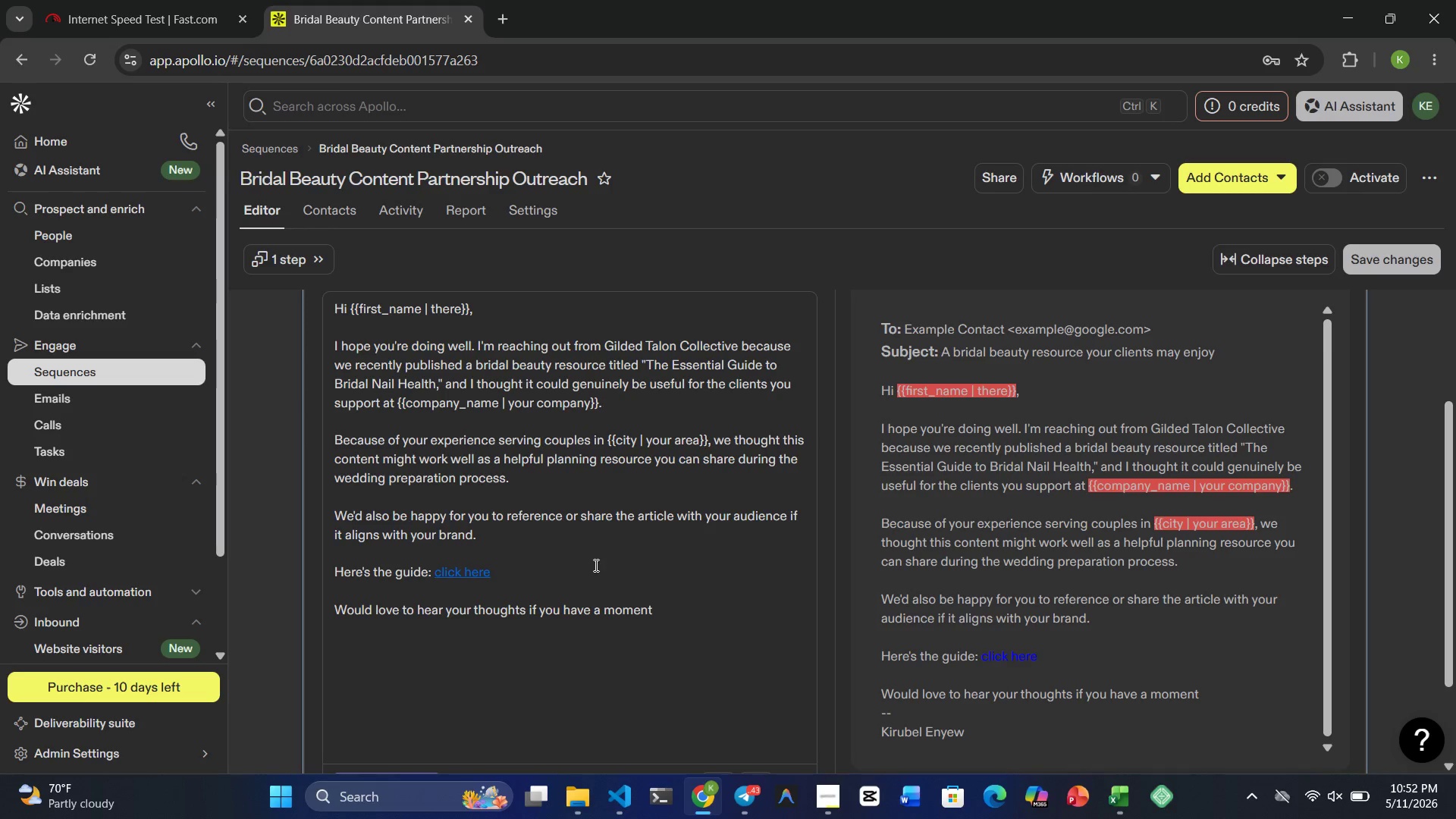 
type(to review it.)
 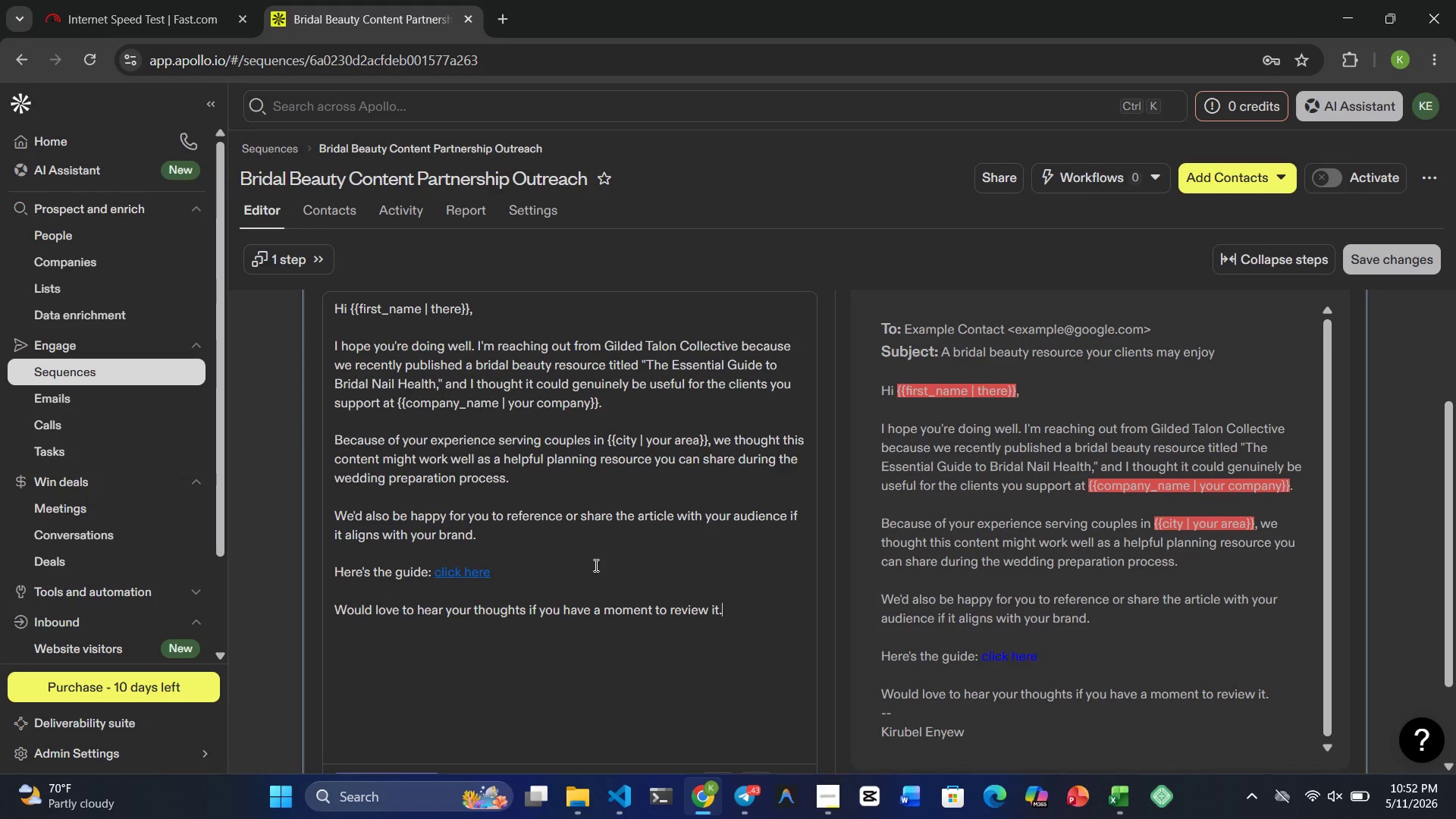 
wait(8.2)
 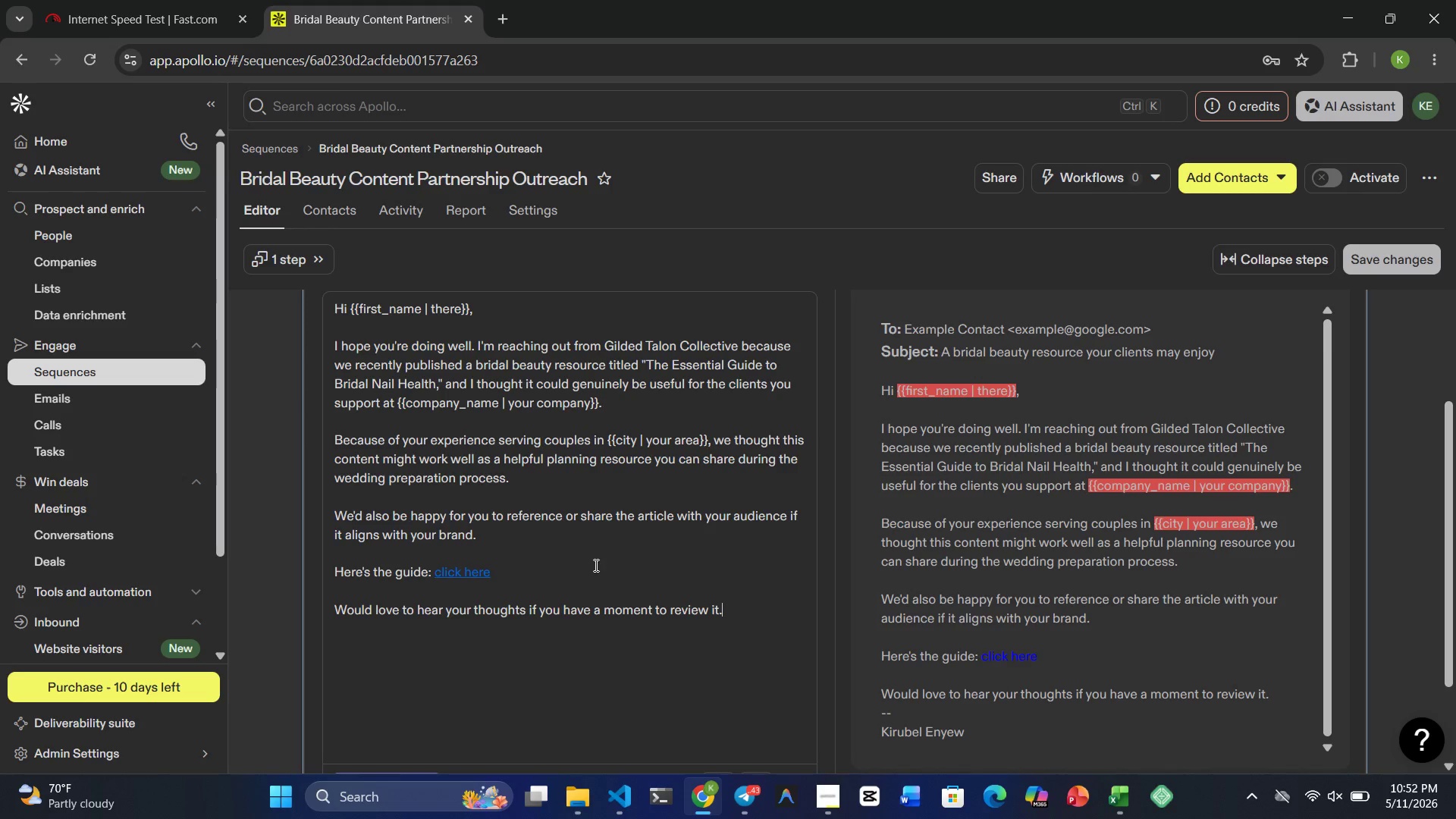 
key(Enter)
 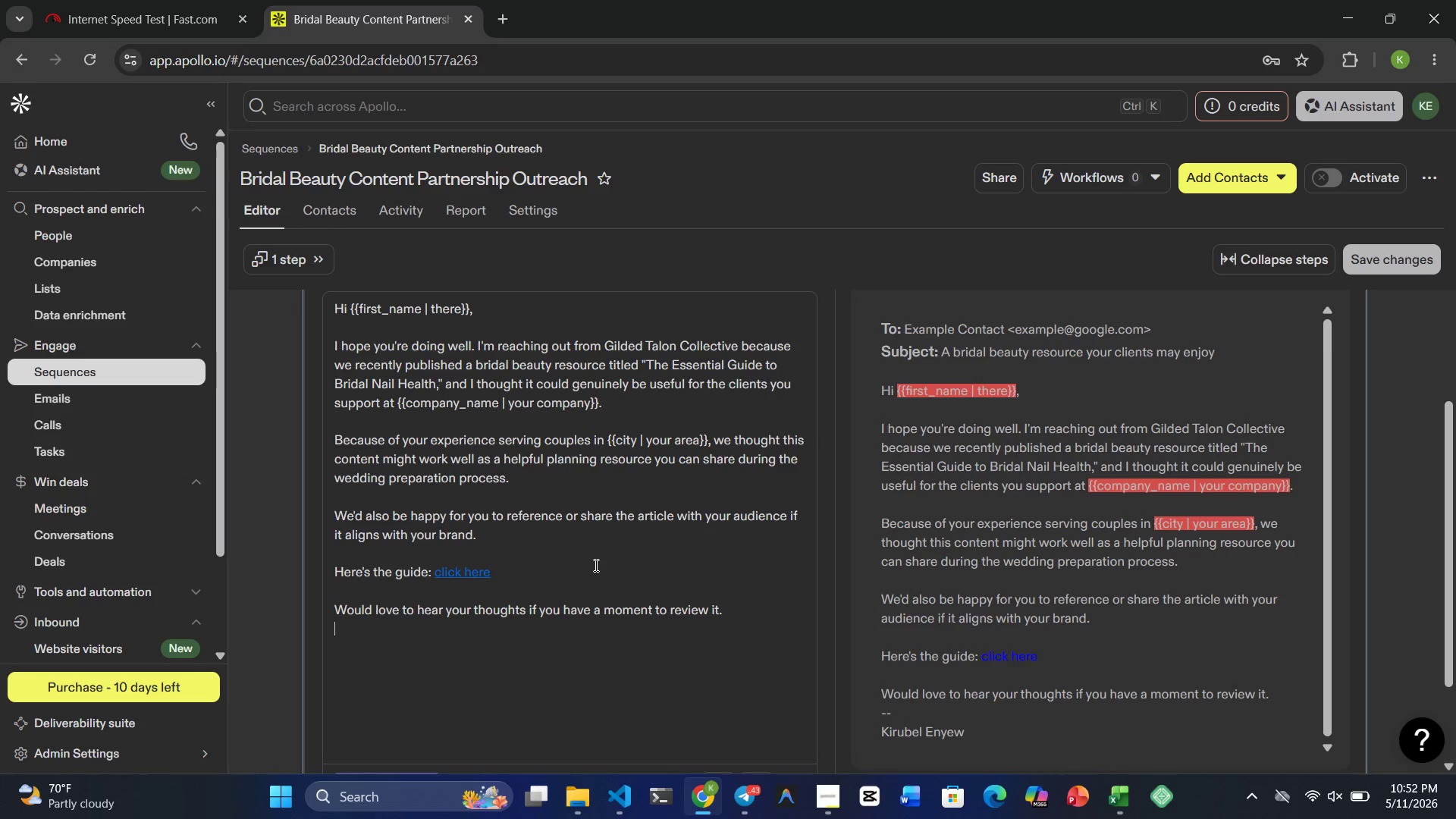 
key(Enter)
 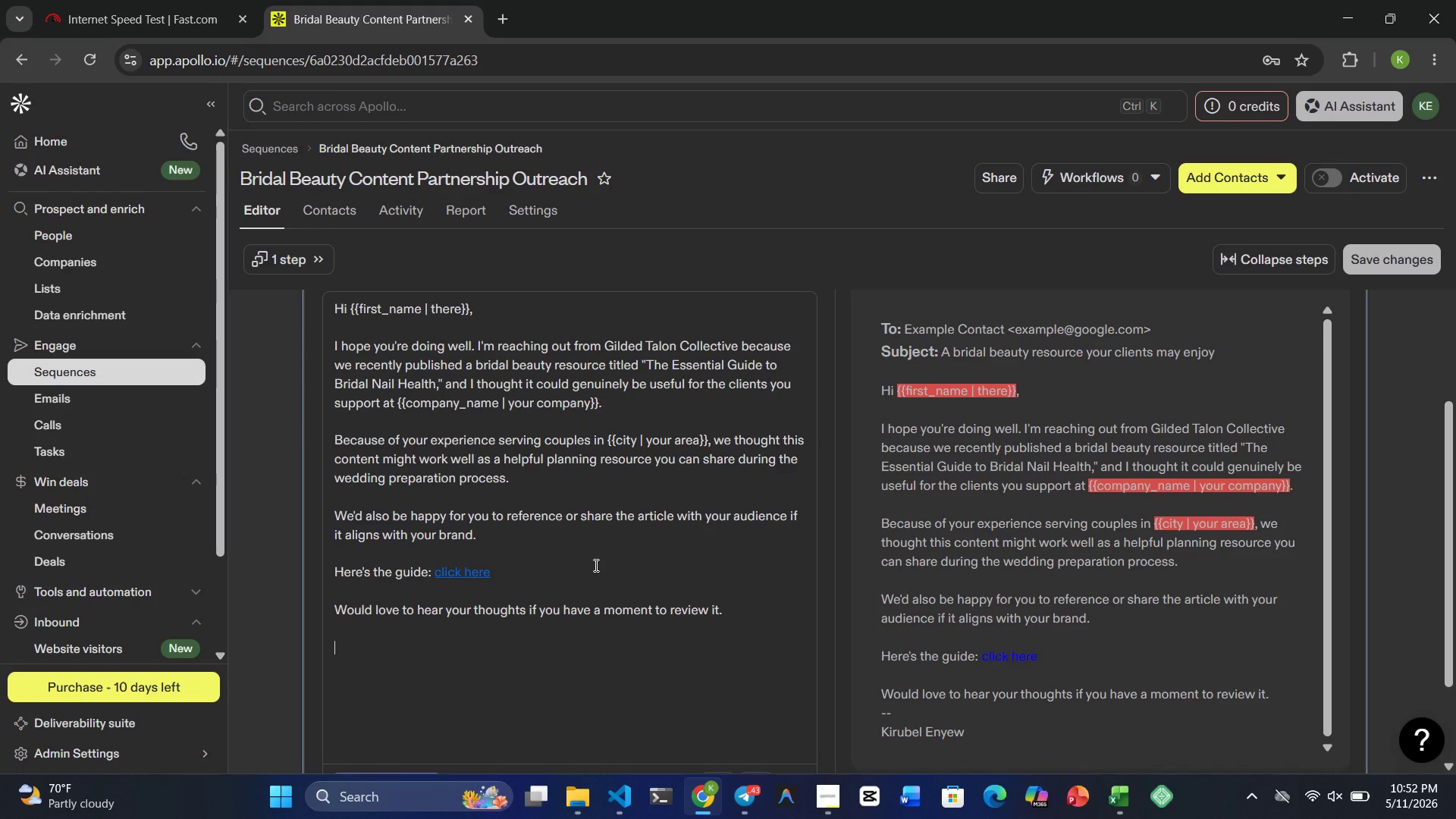 
type(Warm Regards,)
 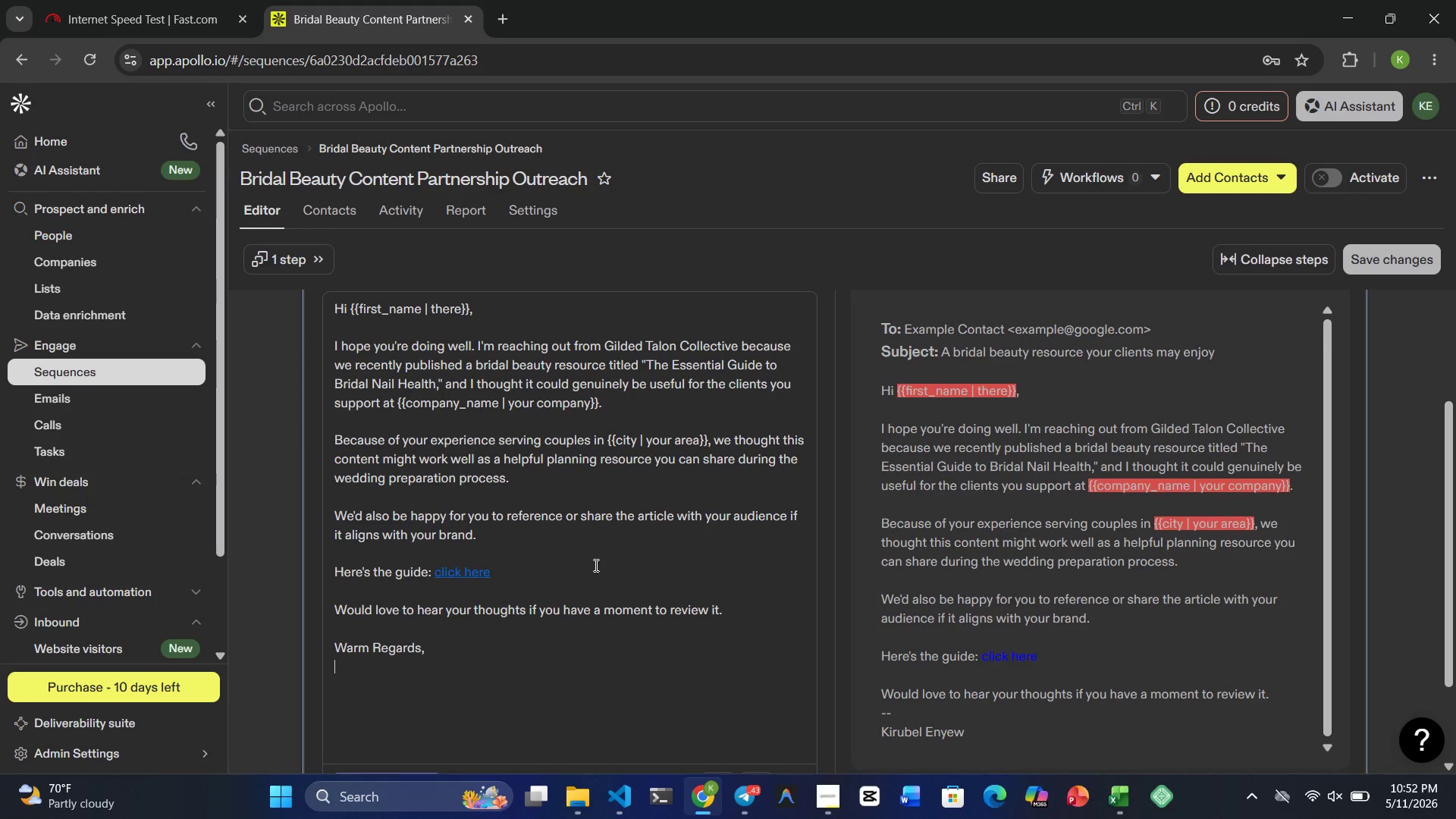 
key(Shift+Enter)
 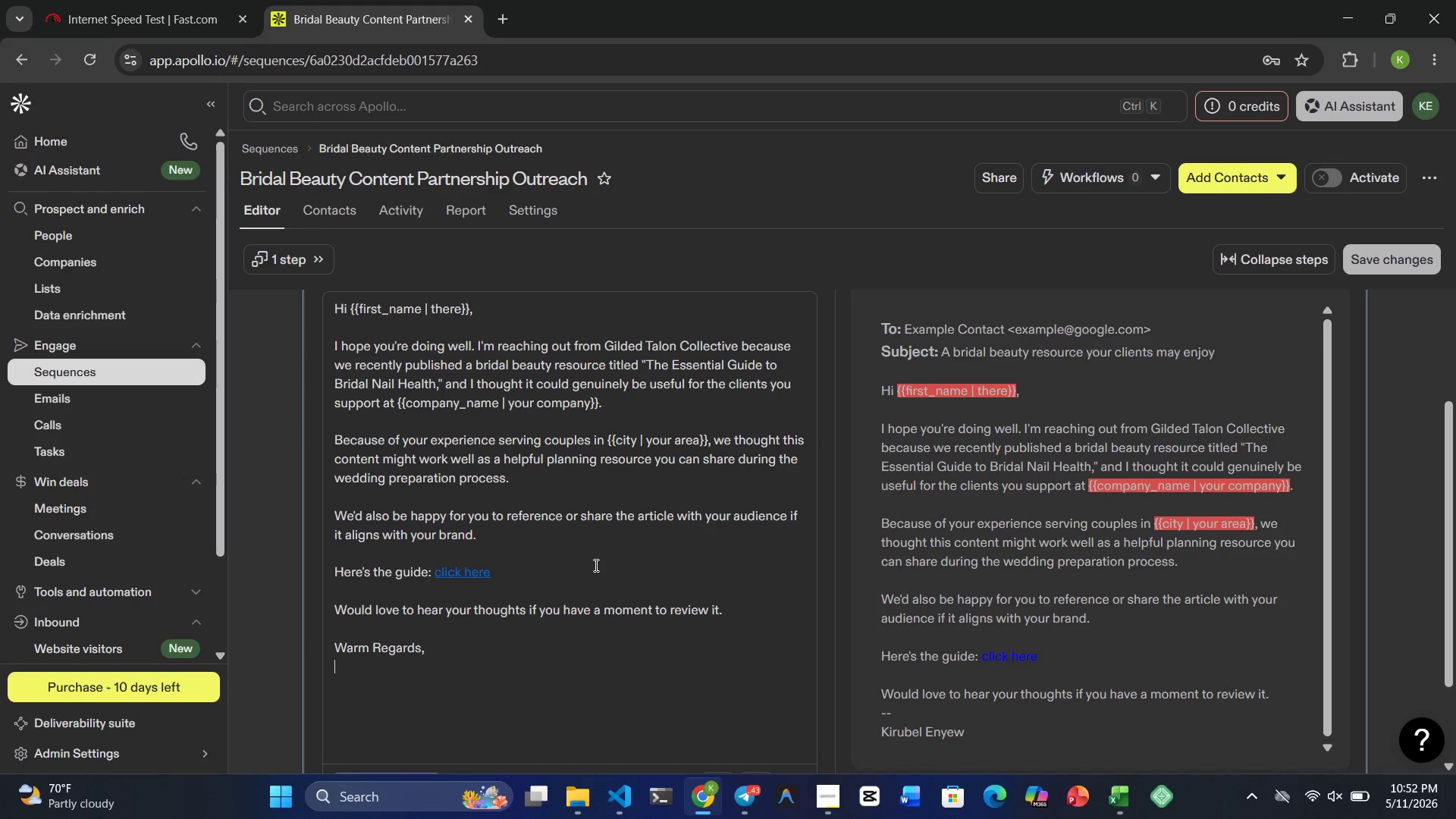 
type(Kirubl )
key(Backspace)
key(Backspace)
type(el Enyew)
 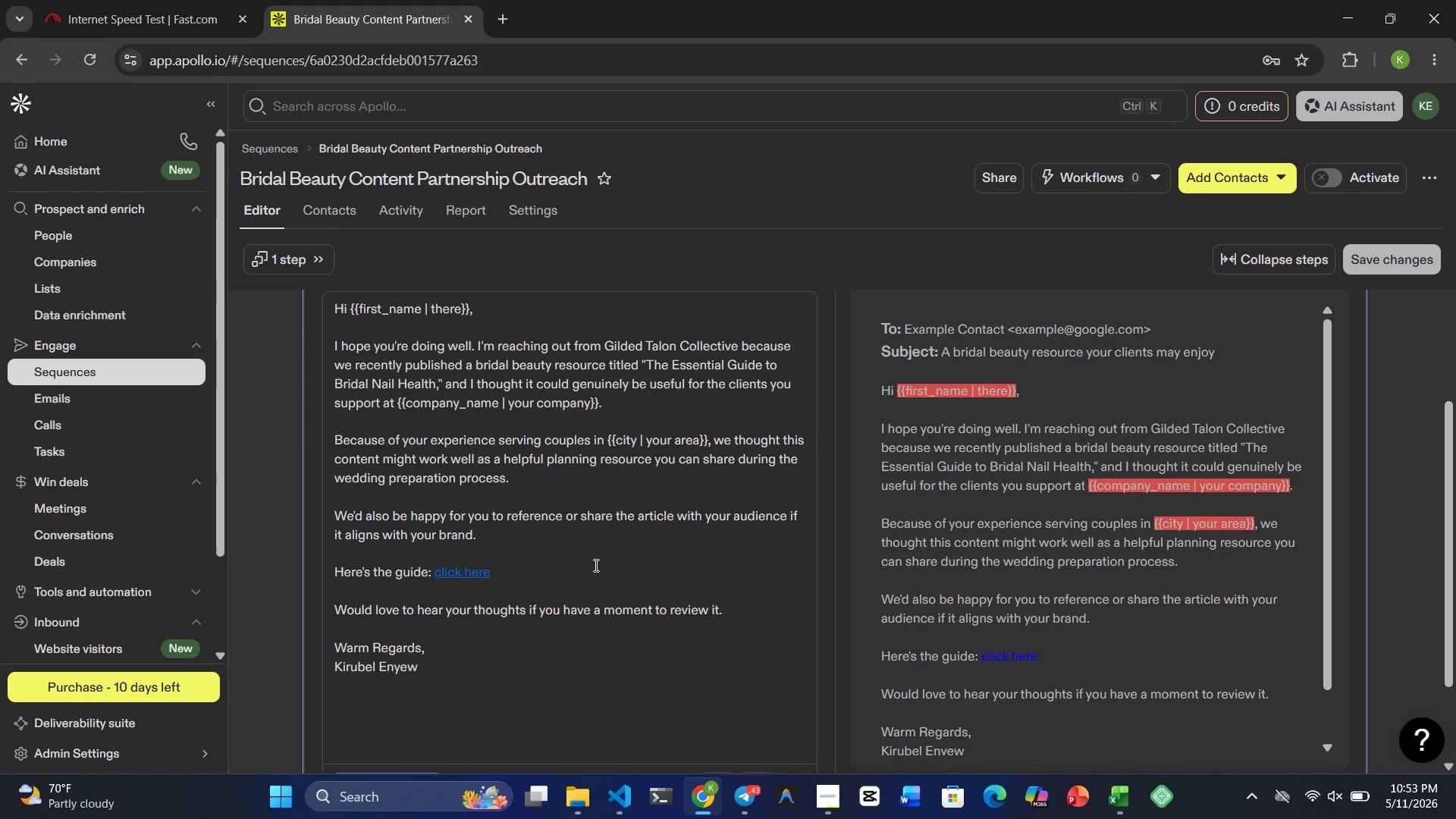 
wait(15.42)
 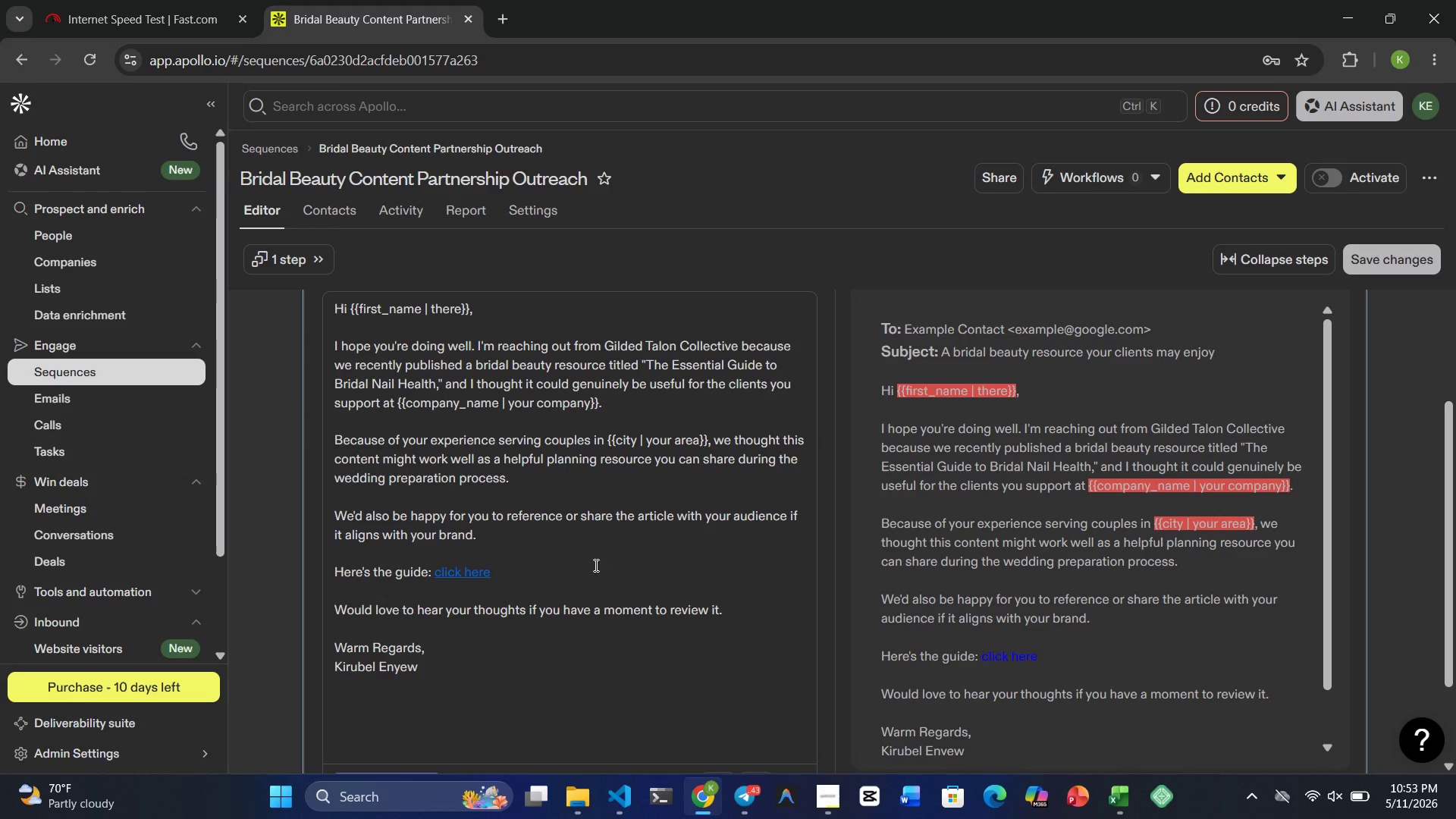 
left_click([1395, 265])
 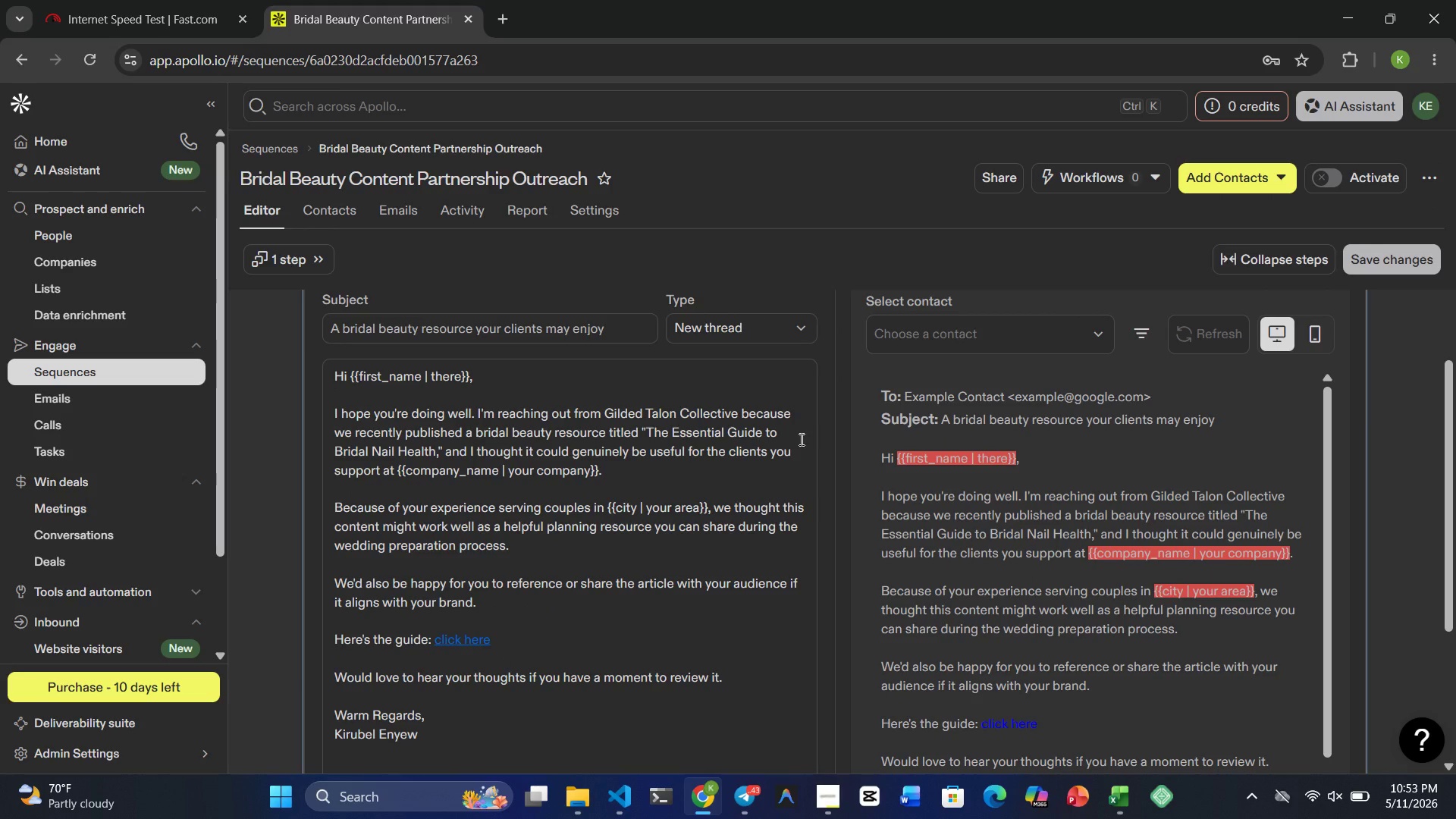 
wait(31.62)
 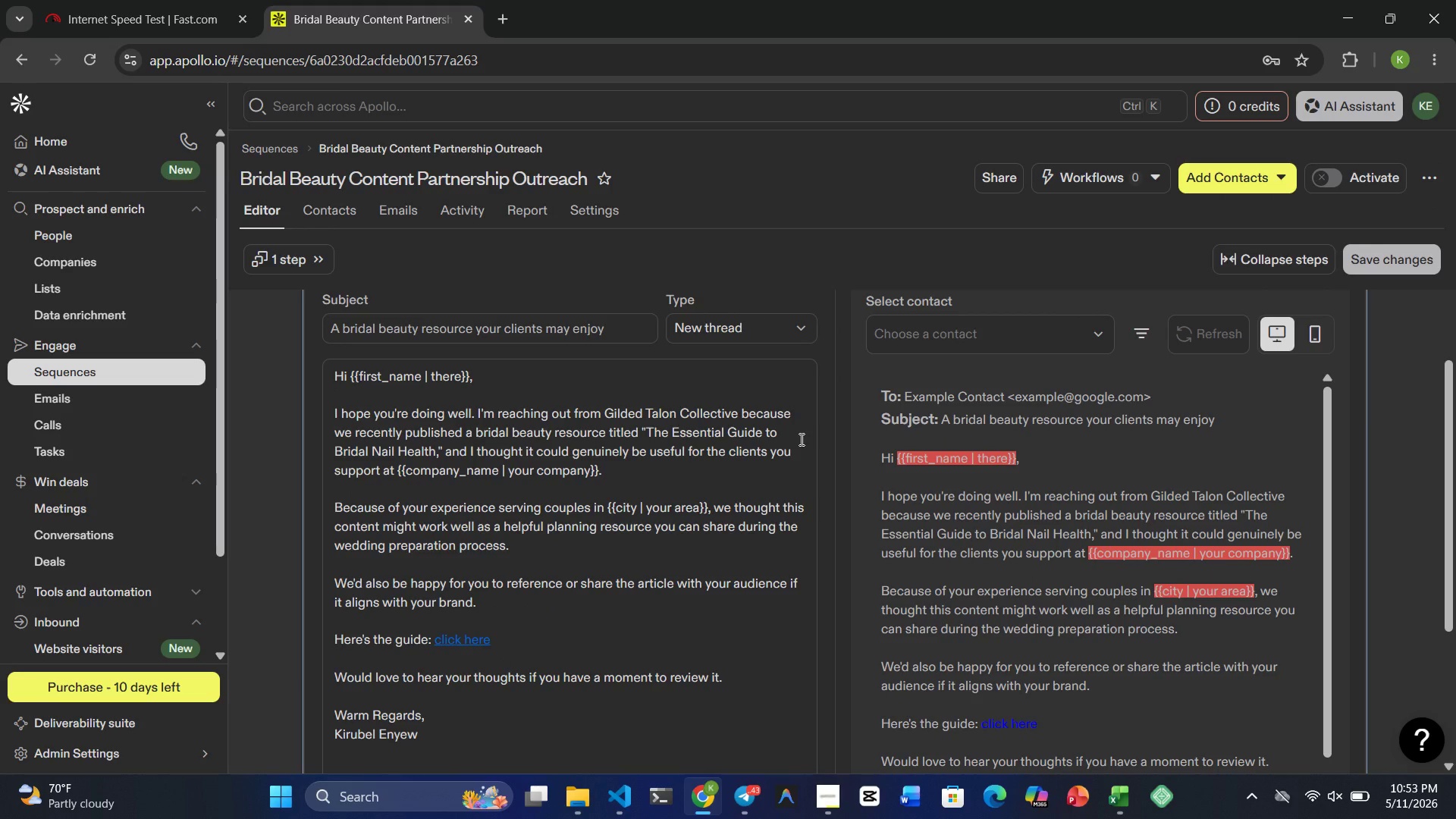 
left_click([819, 742])
 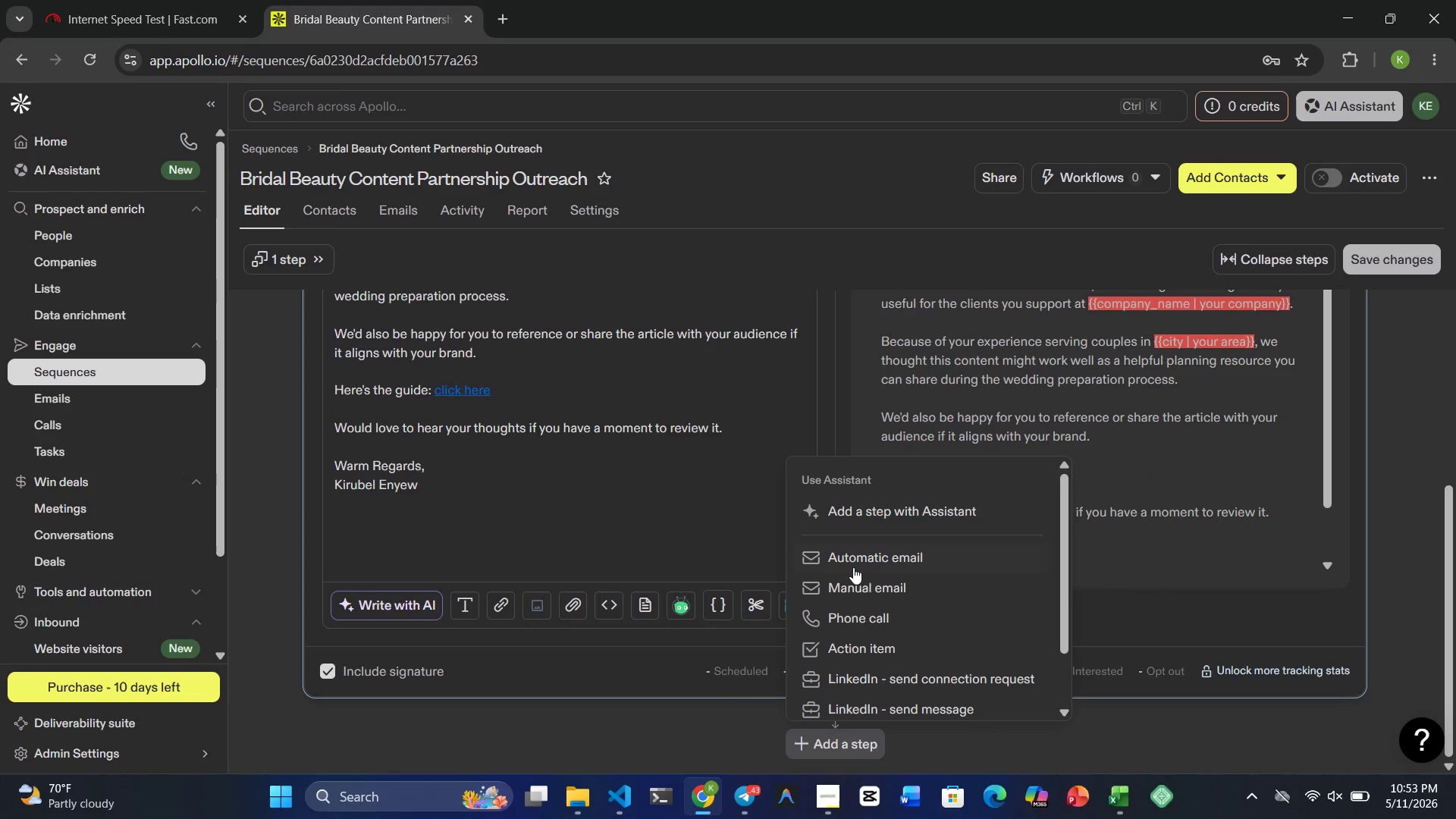 
left_click([853, 560])
 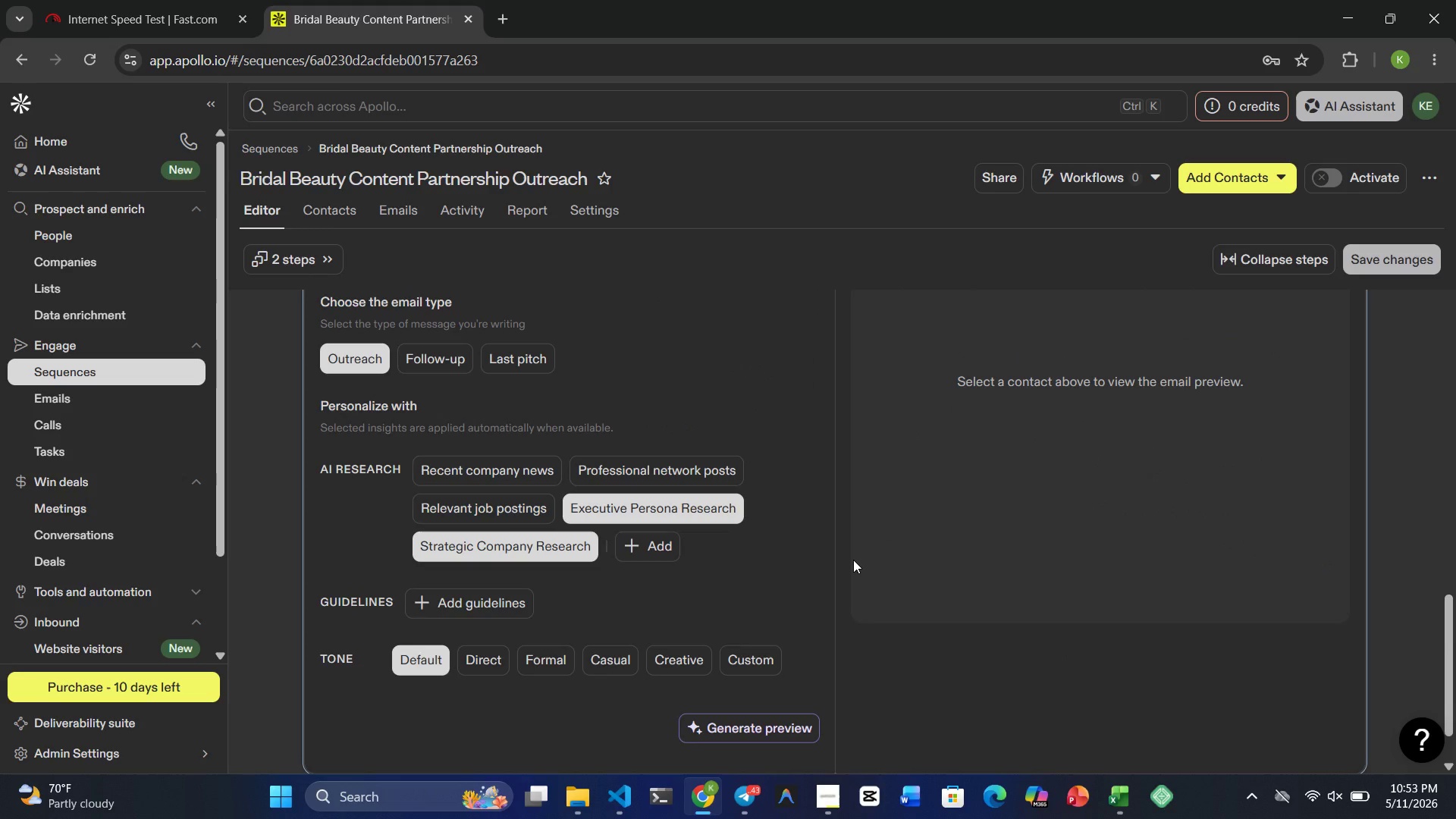 
wait(9.03)
 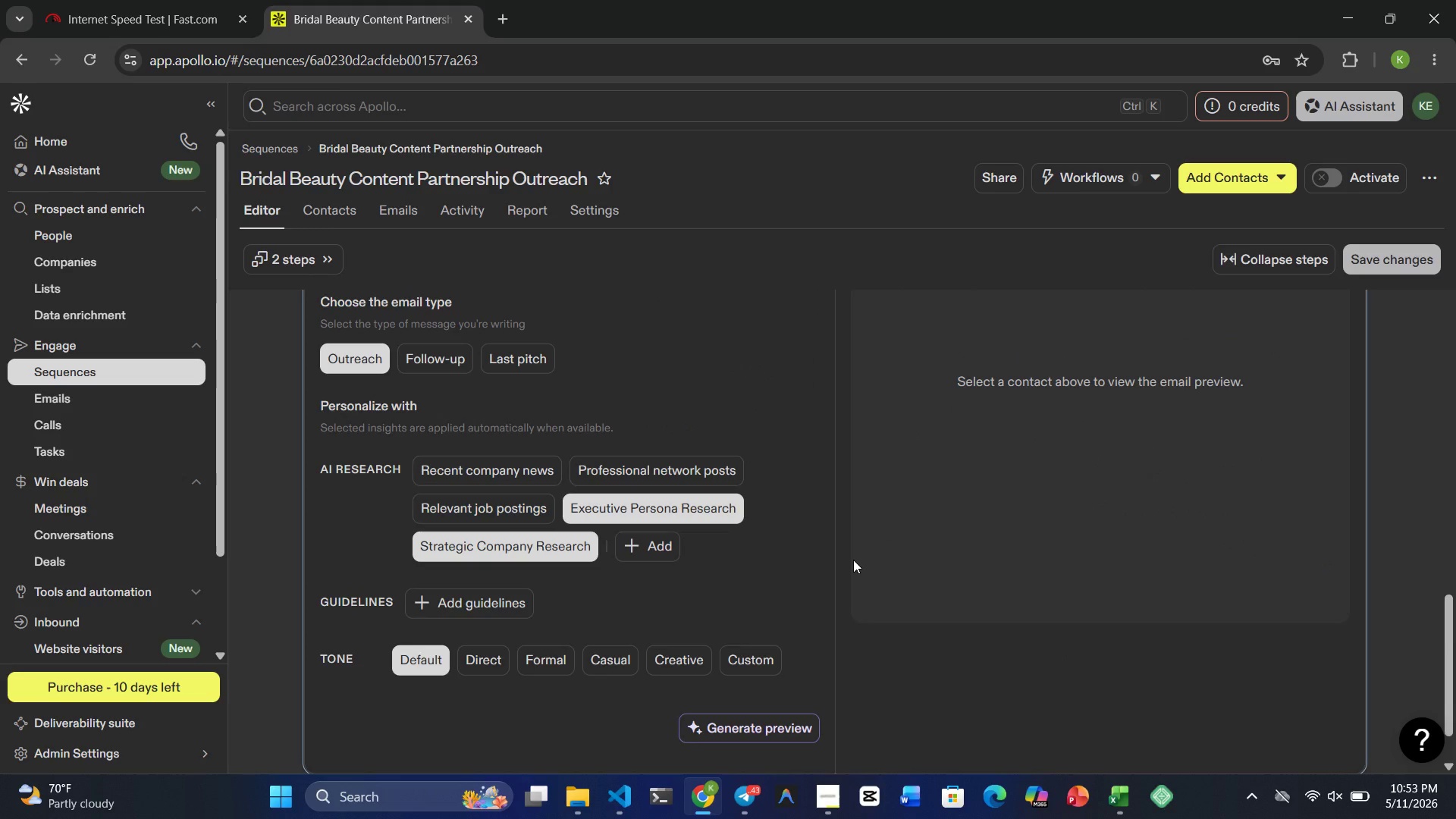 
left_click([523, 363])
 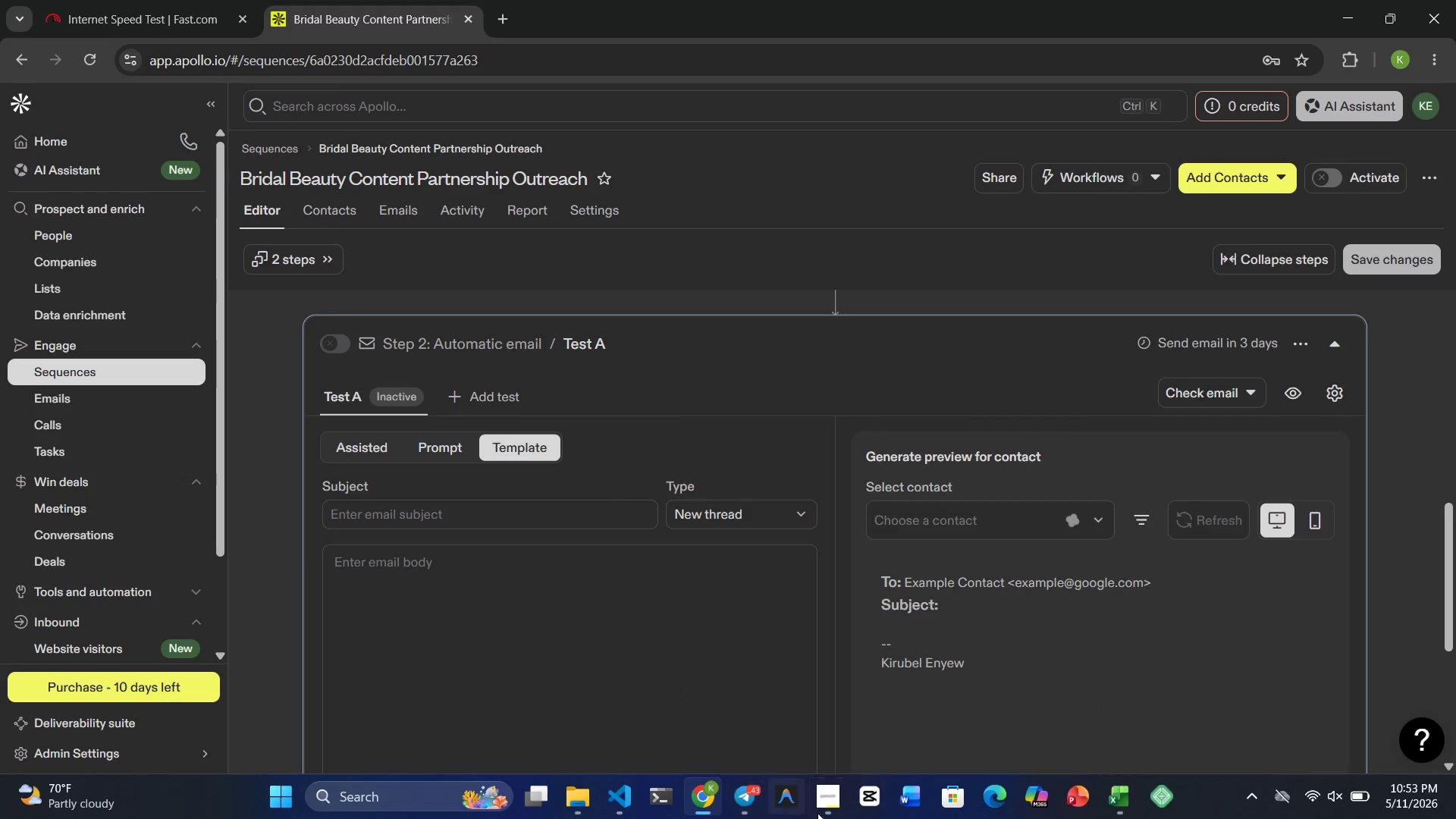 
left_click([833, 809])
 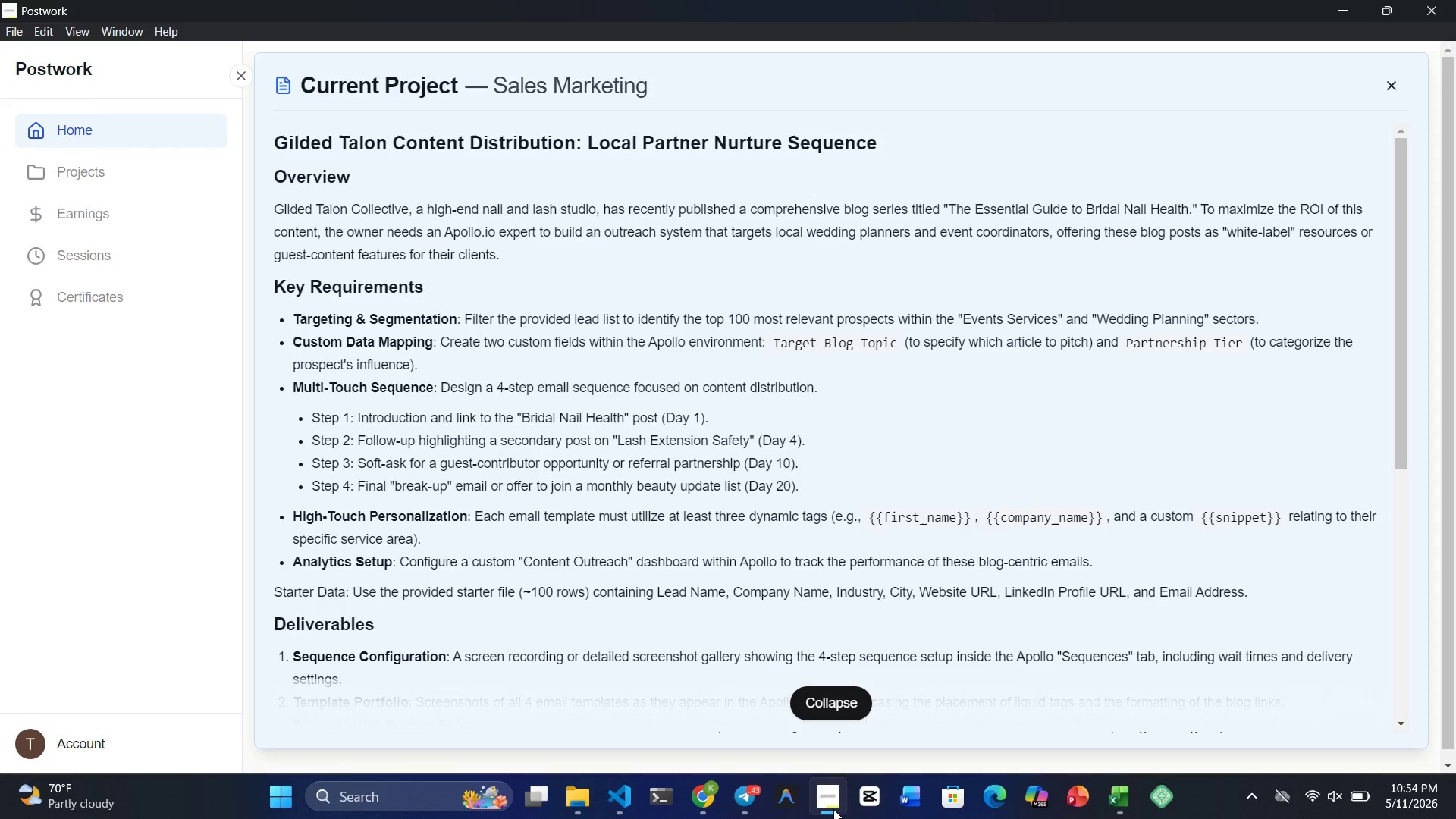 
wait(20.69)
 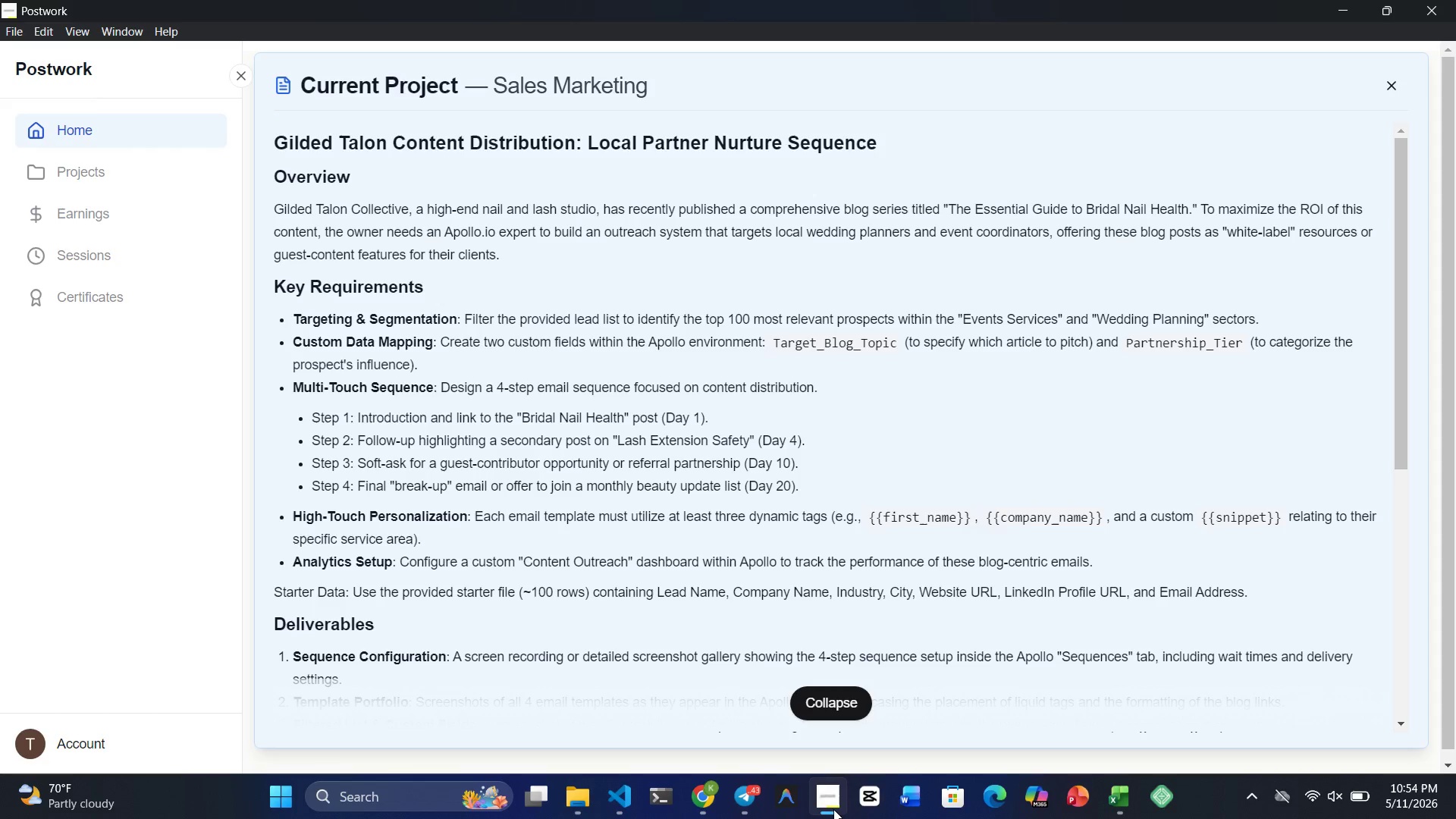 
left_click([701, 710])
 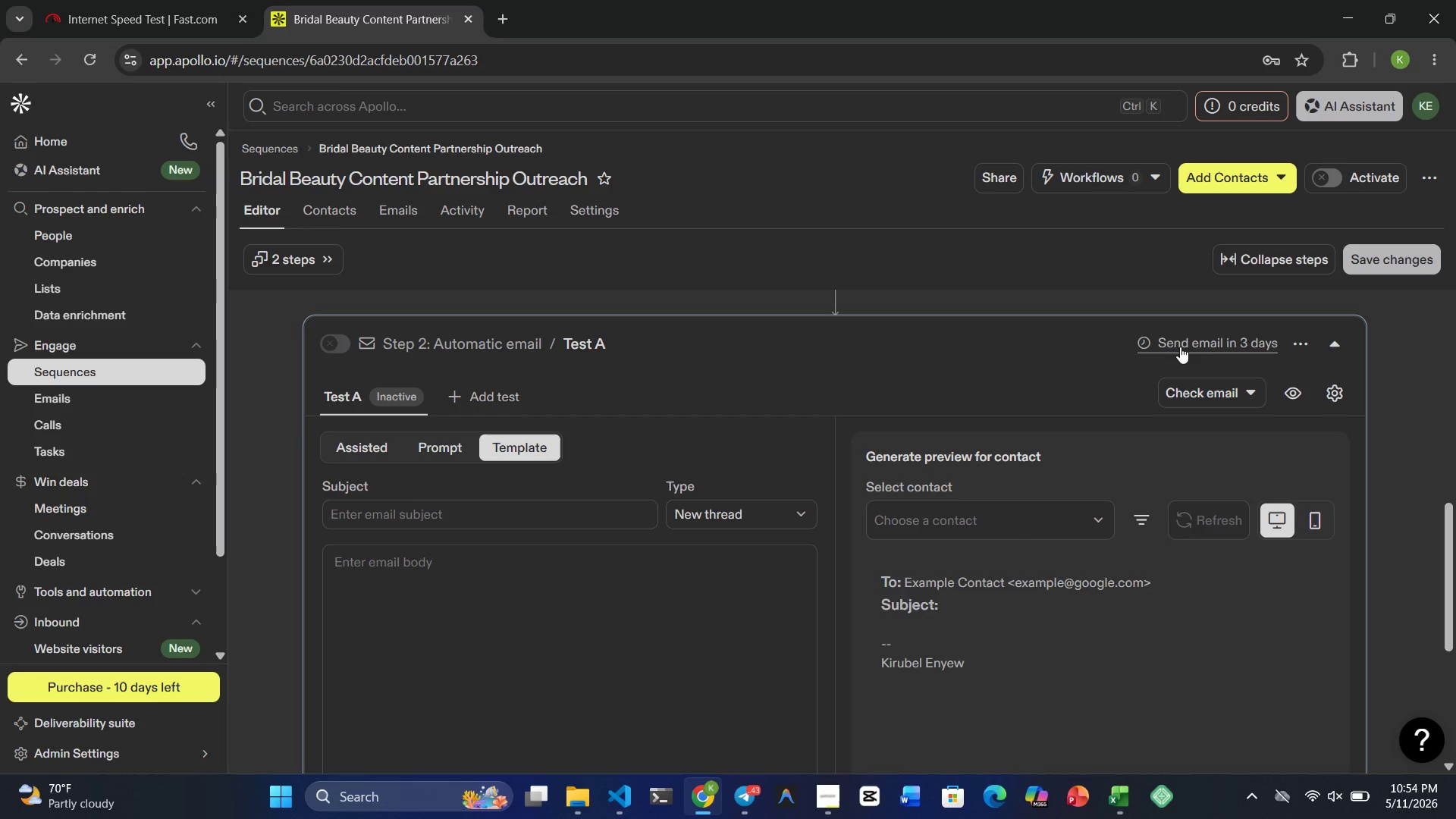 
left_click([1206, 340])
 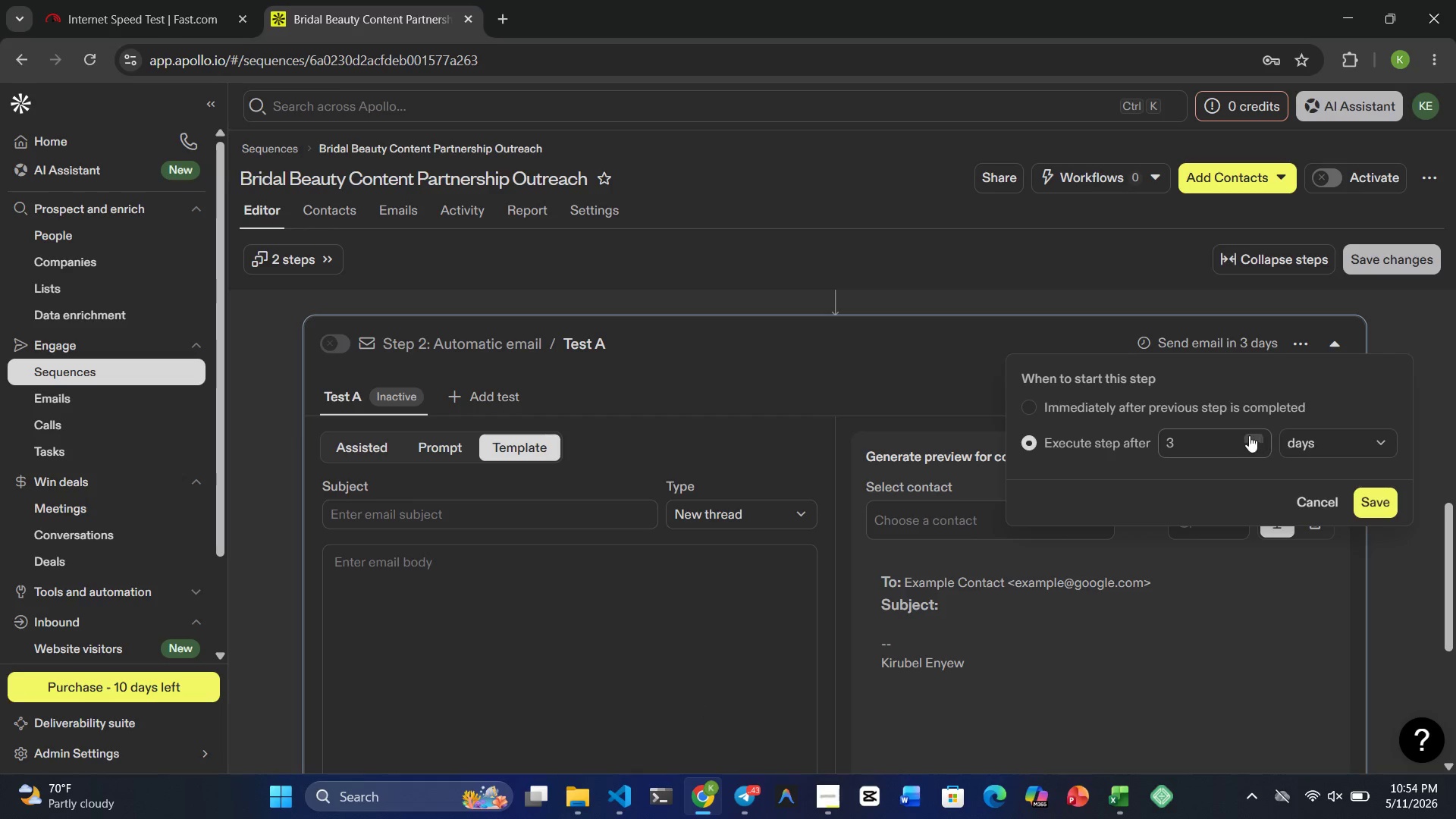 
double_click([1248, 435])
 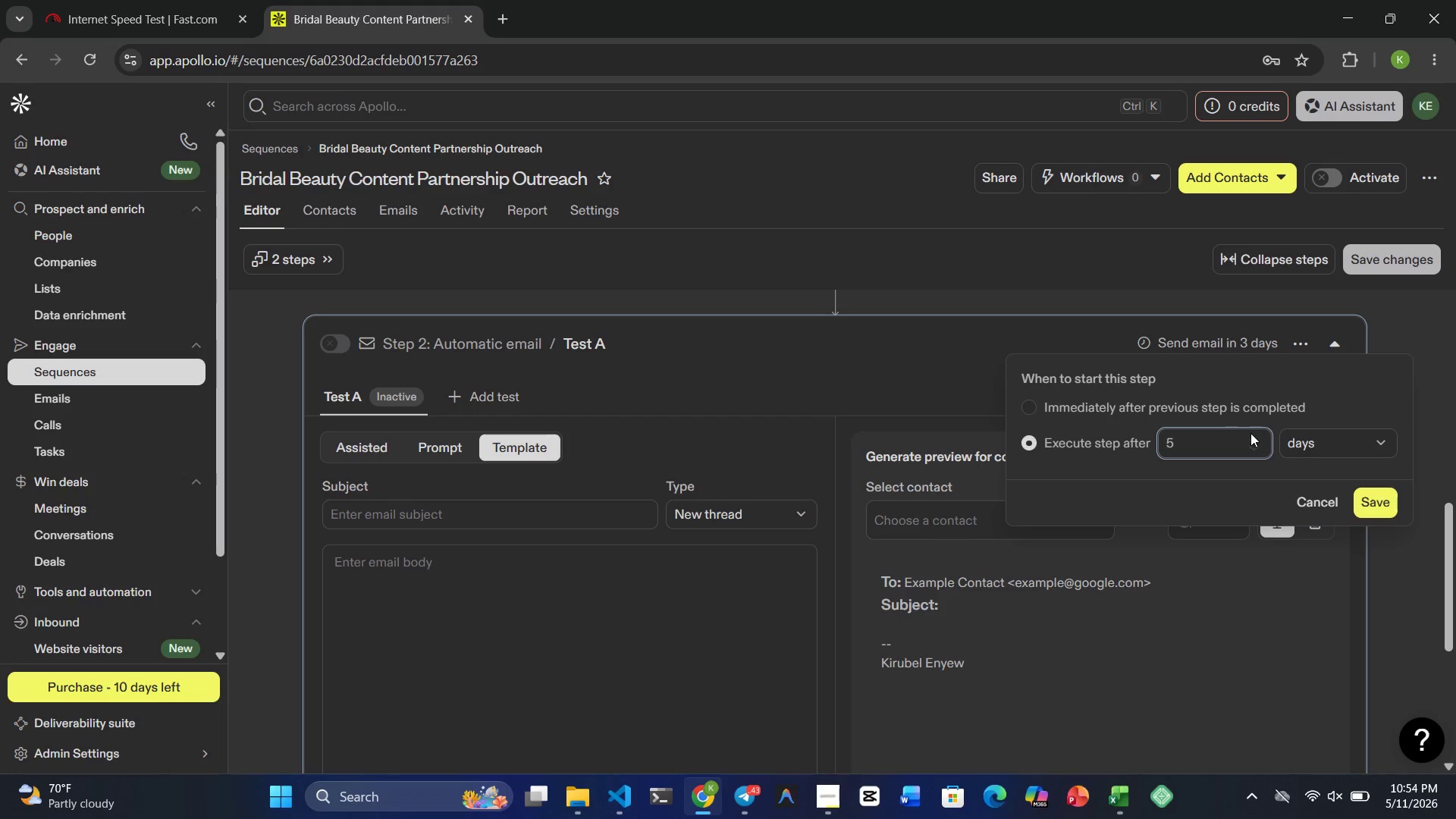 
left_click([1252, 437])
 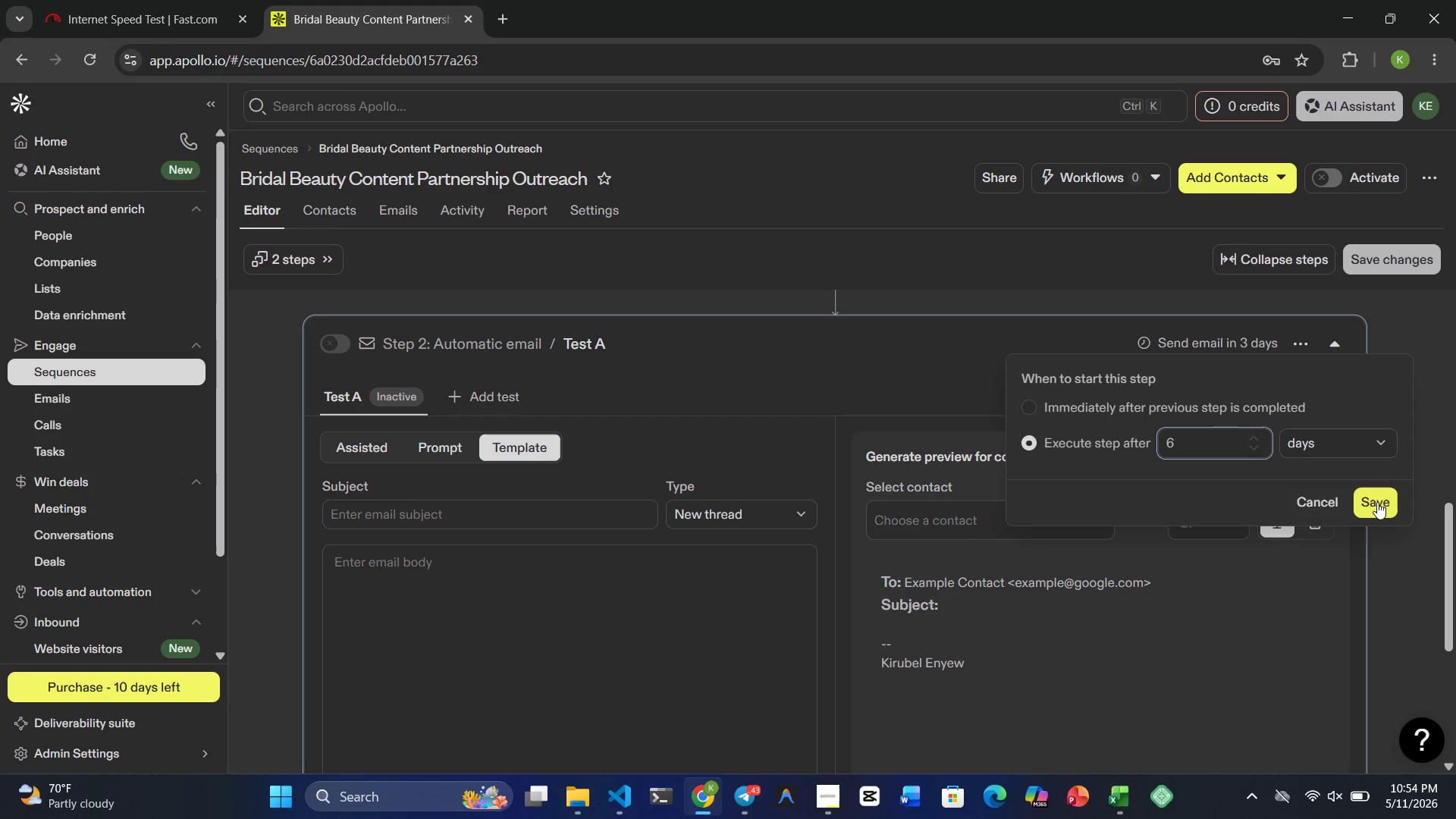 
left_click([1381, 502])
 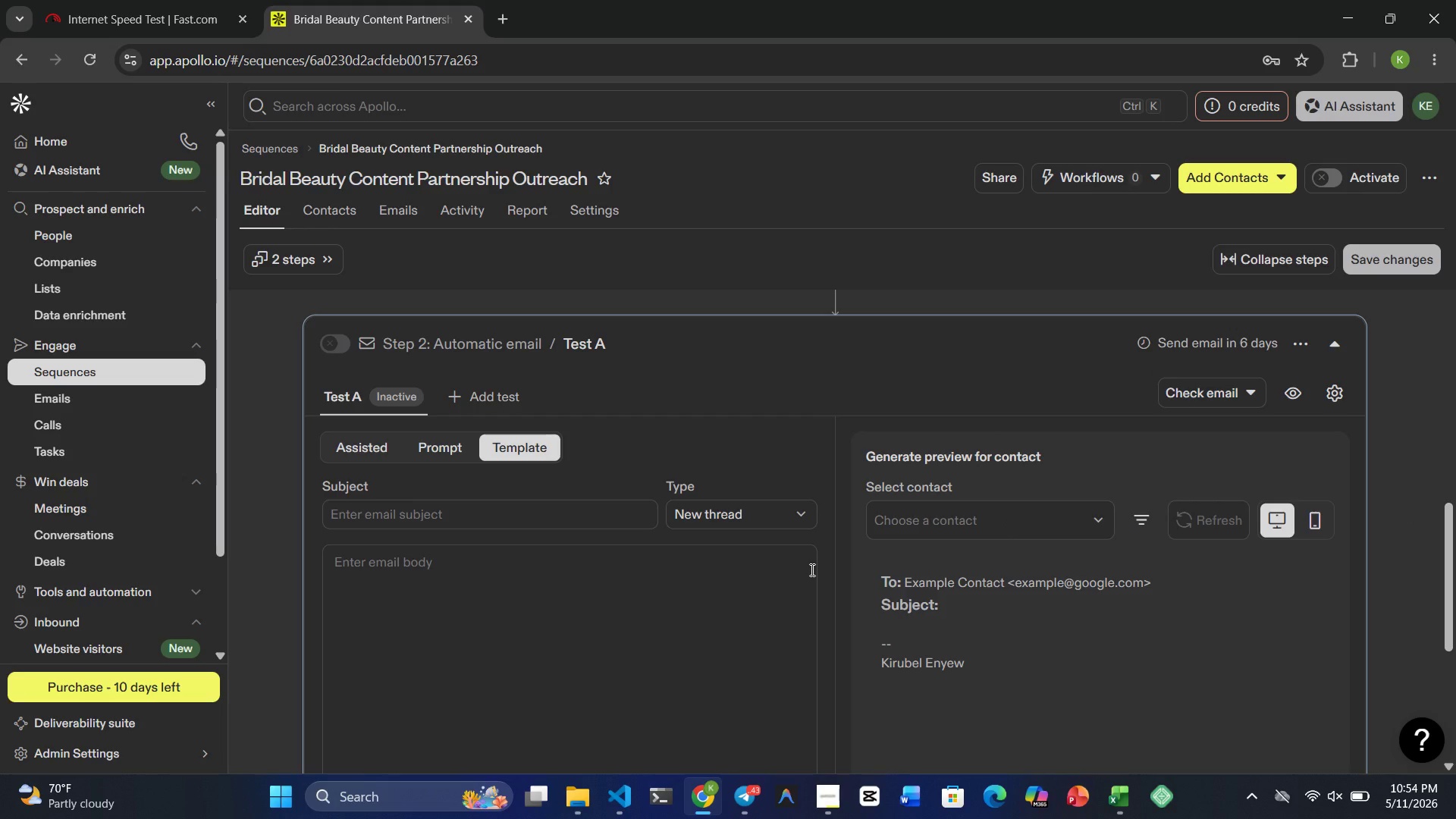 
wait(13.98)
 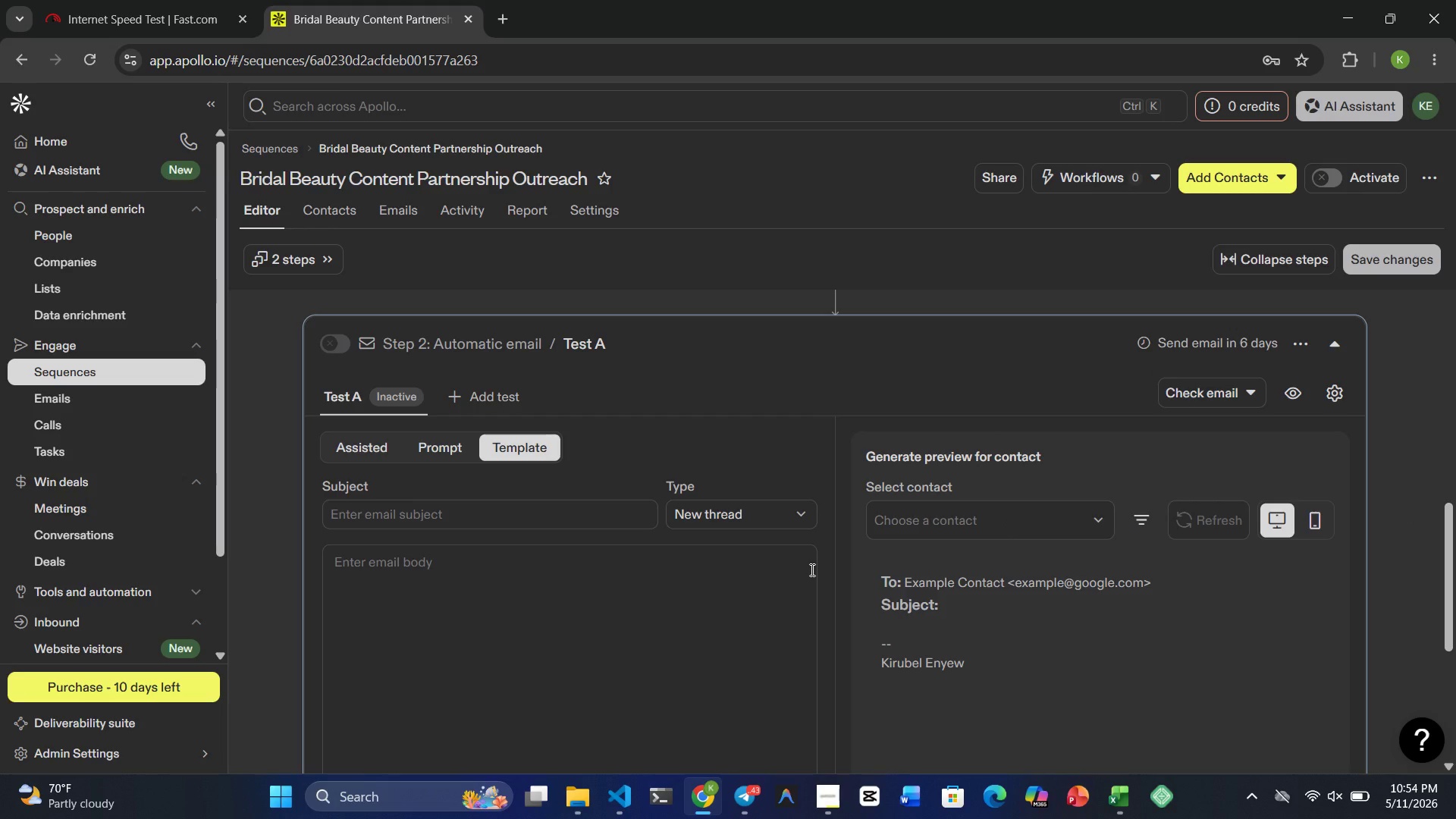 
left_click([546, 513])
 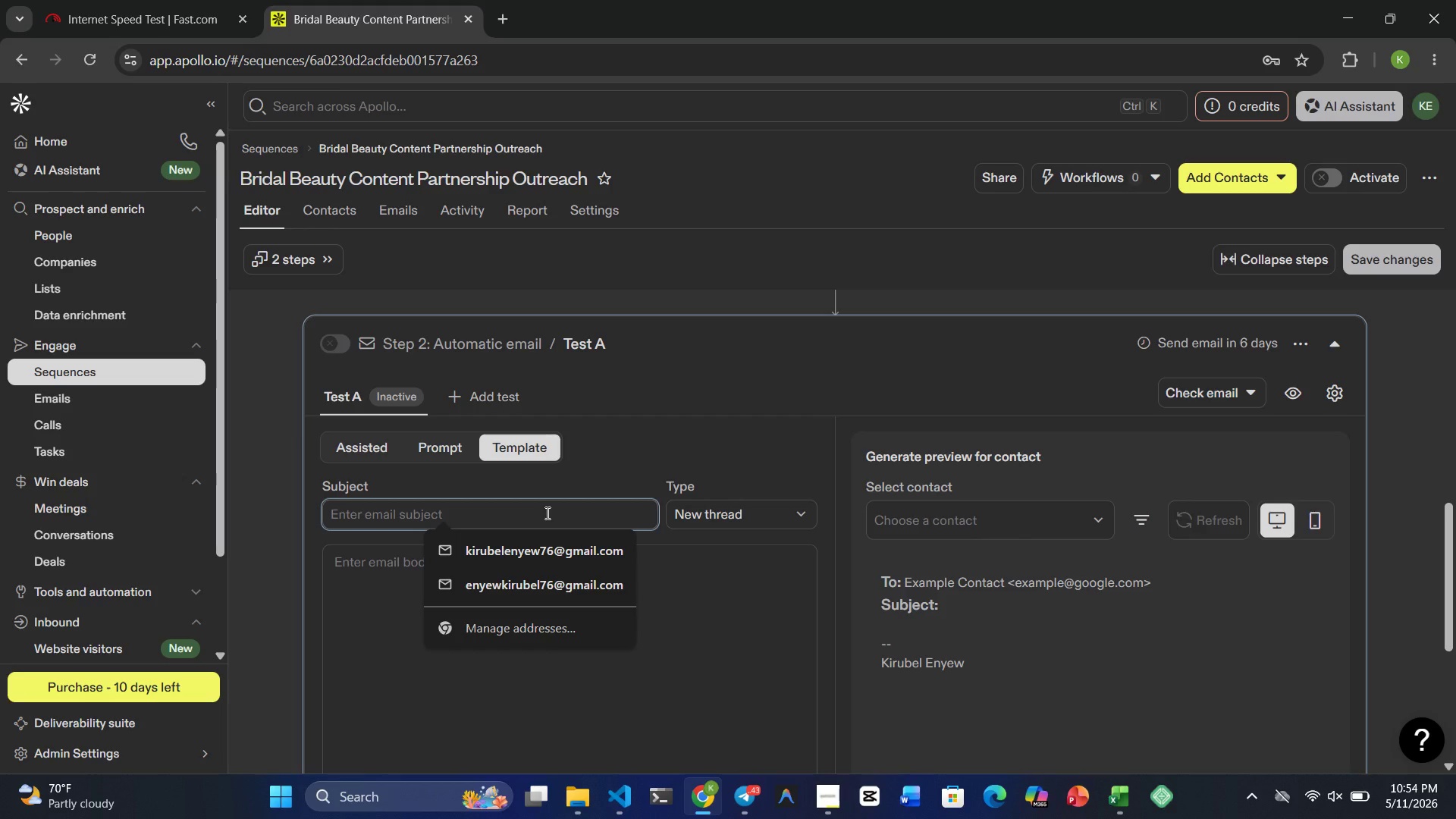 
type(Another )
 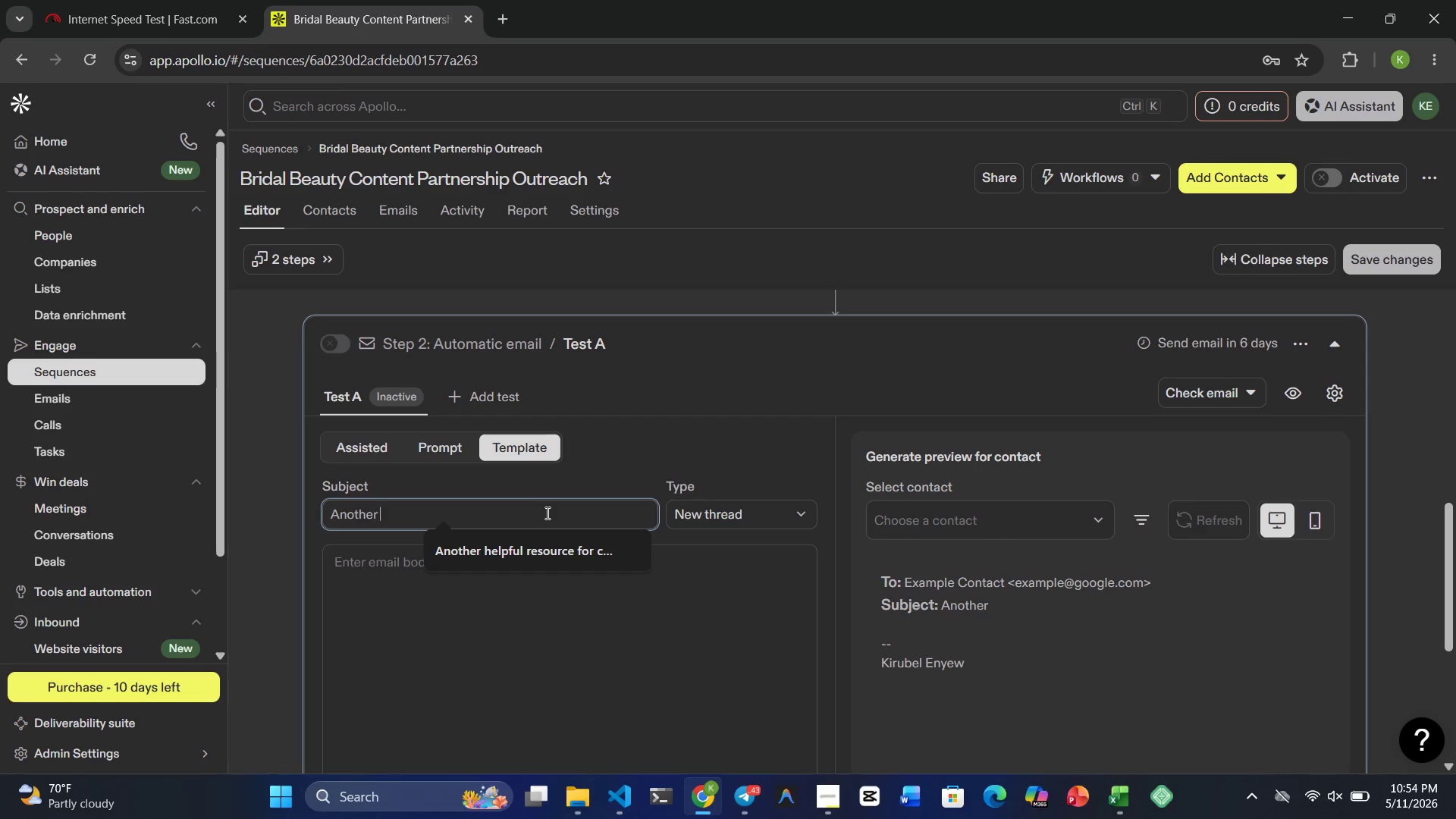 
type(bridal prep resource for your clients)
 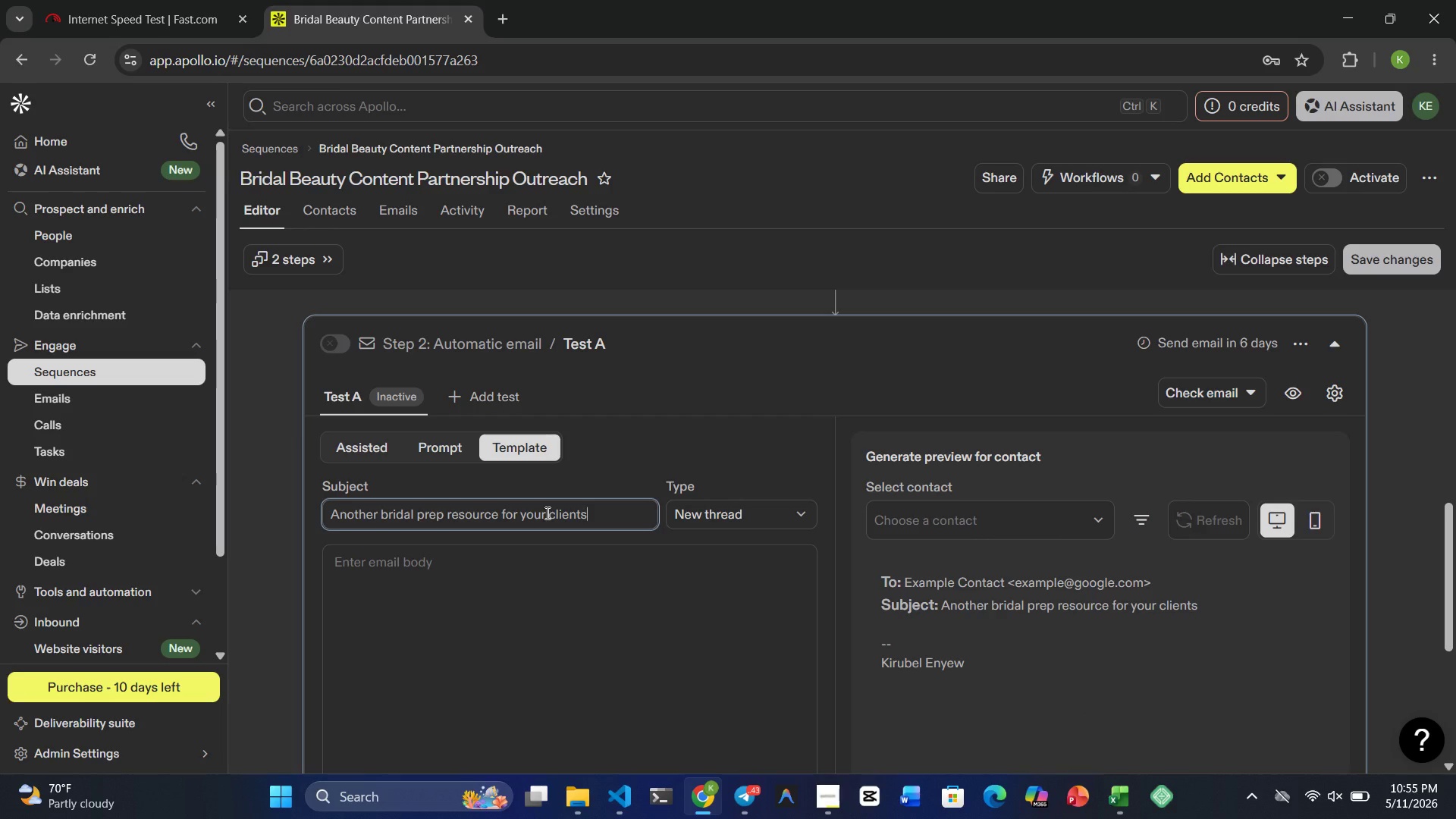 
wait(11.61)
 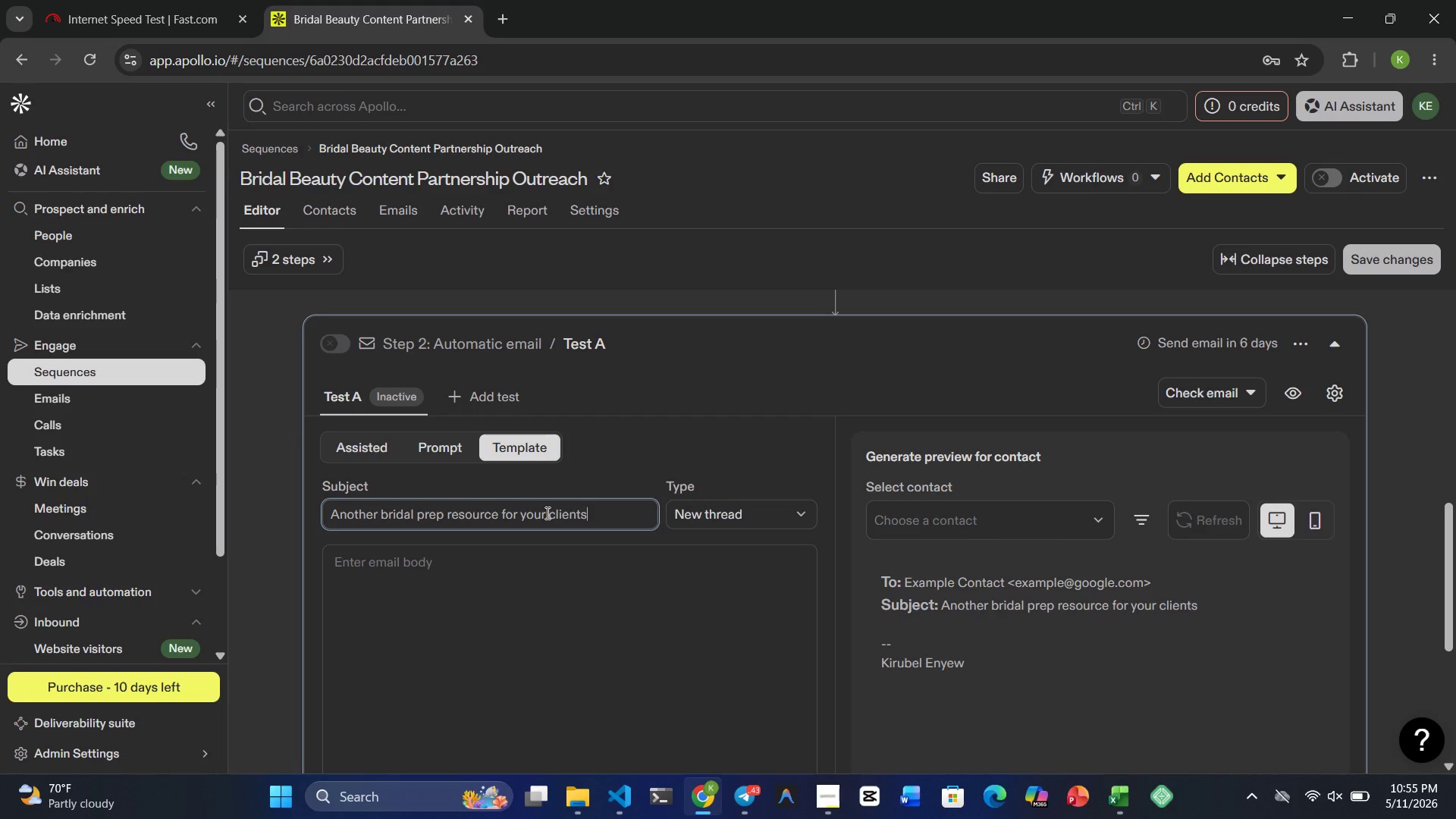 
left_click([546, 513])
 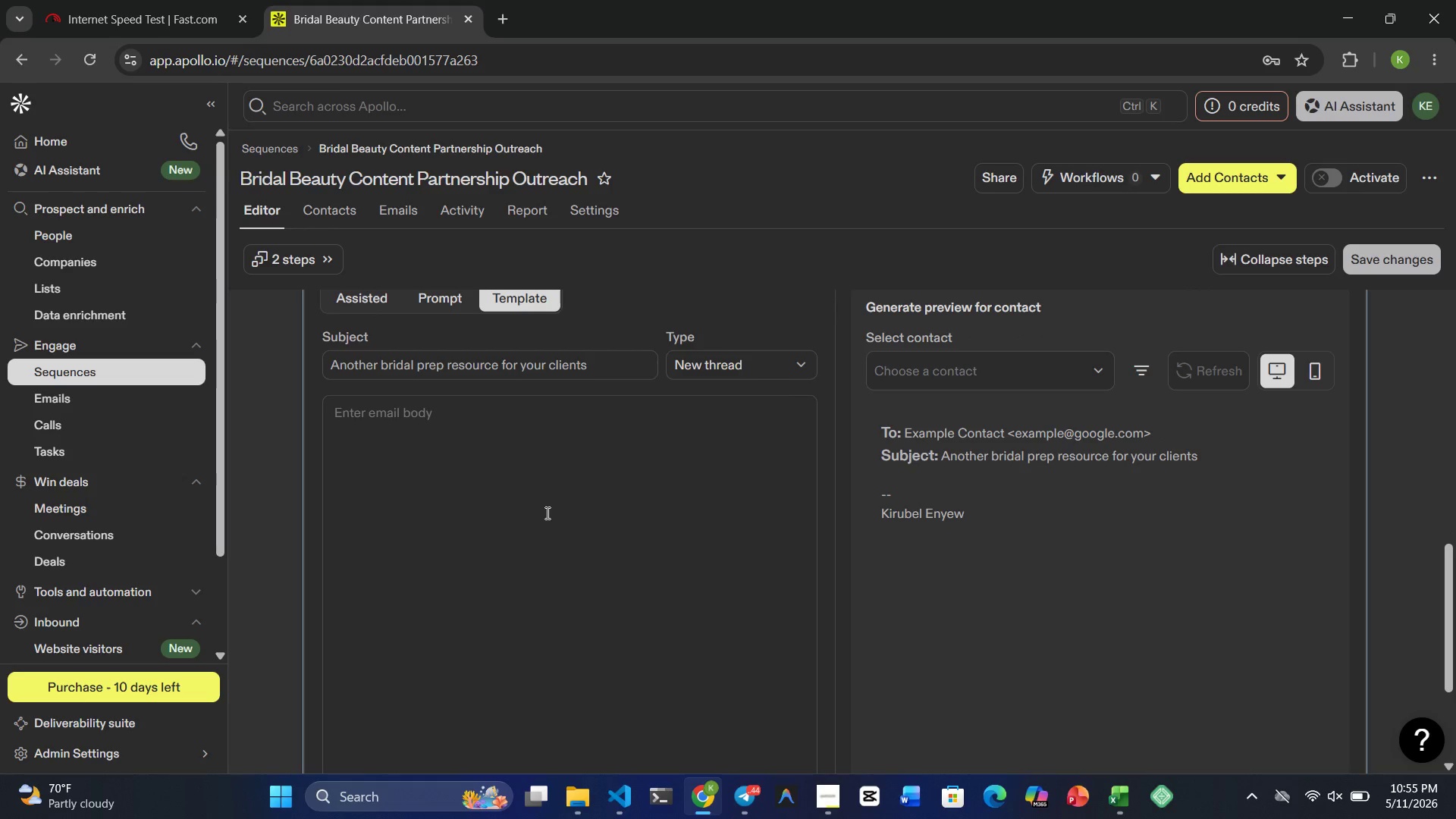 
type(Hi }})
 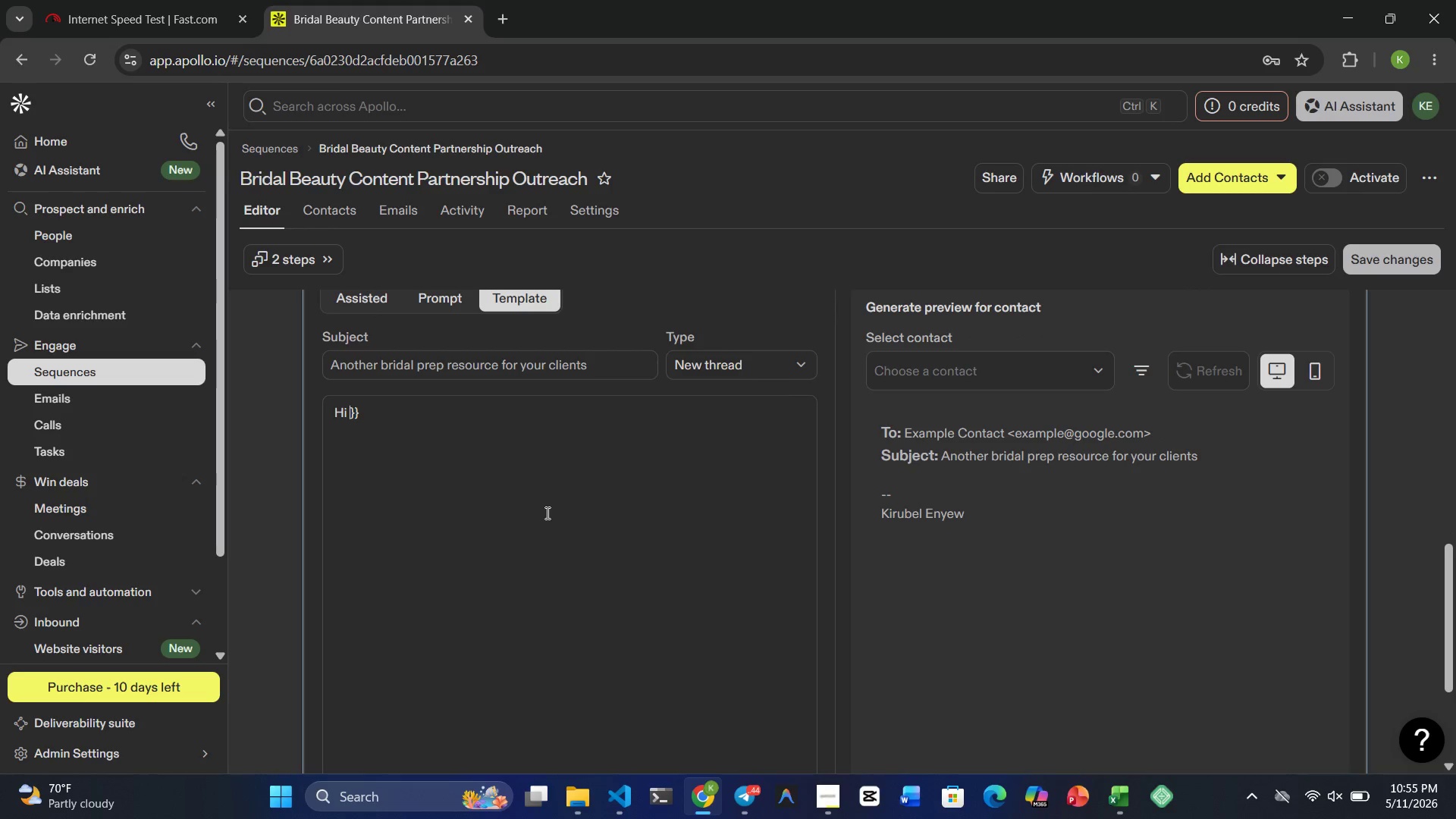 
 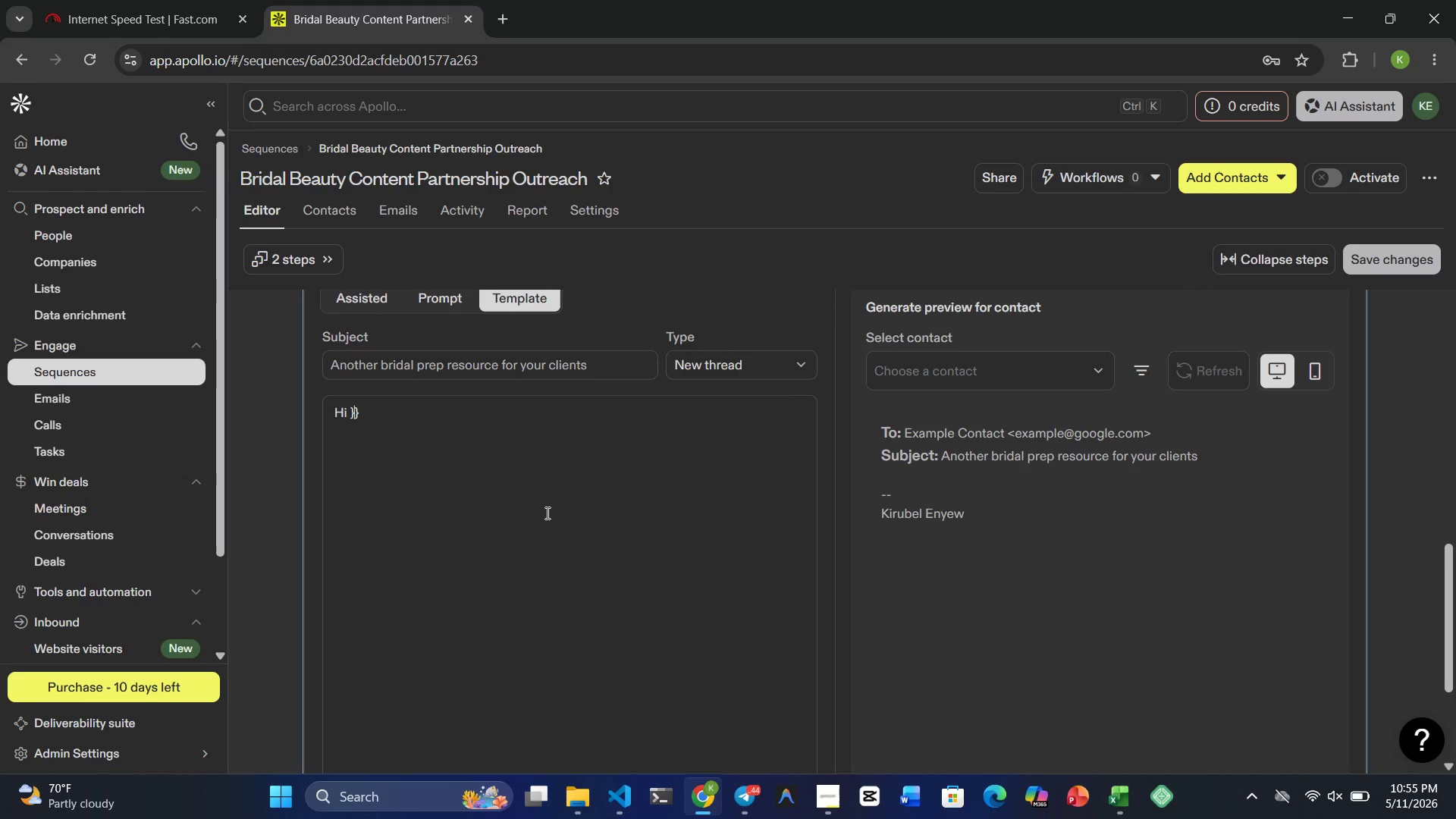 
key(ArrowLeft)
 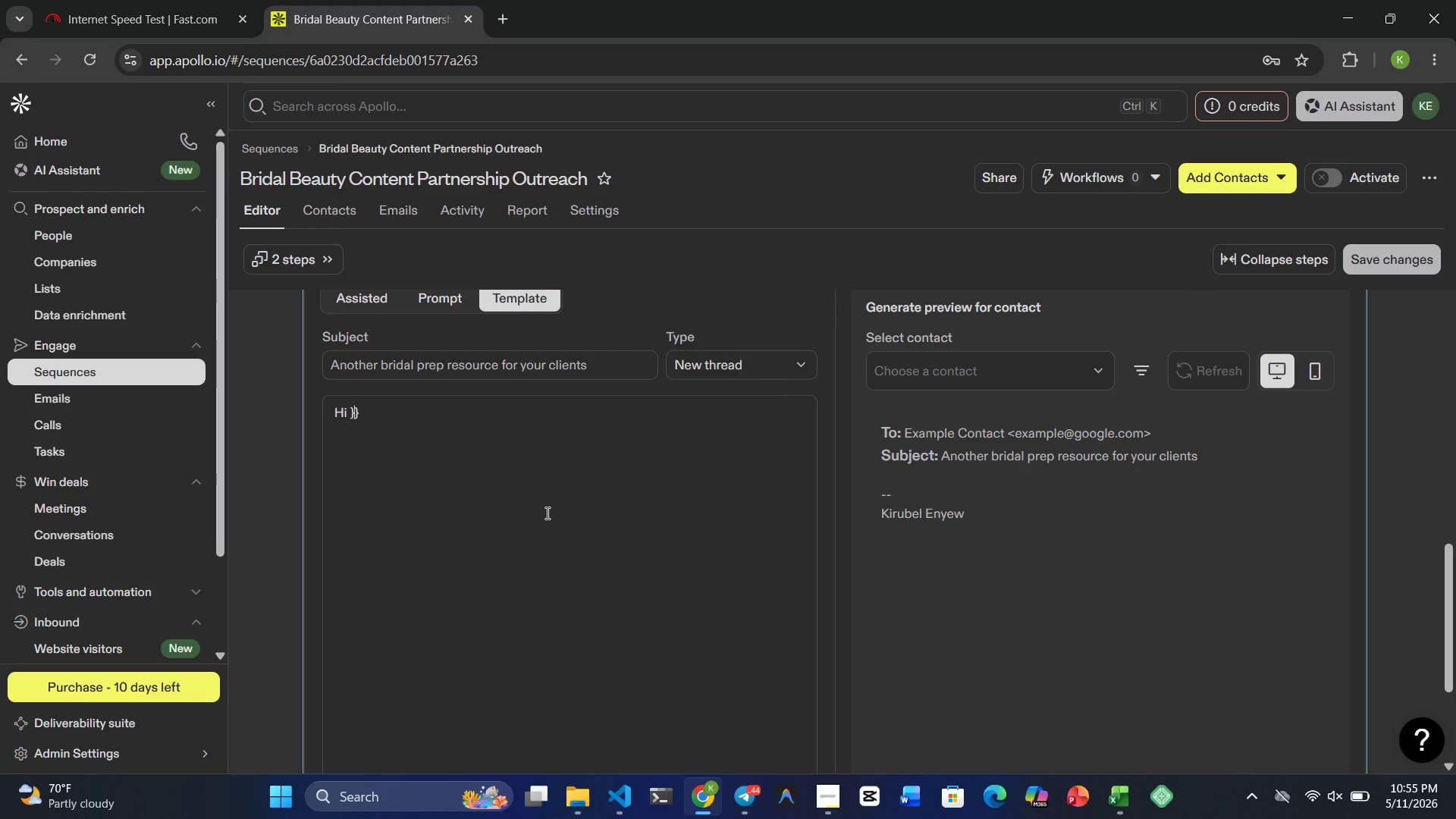 
key(ArrowLeft)
 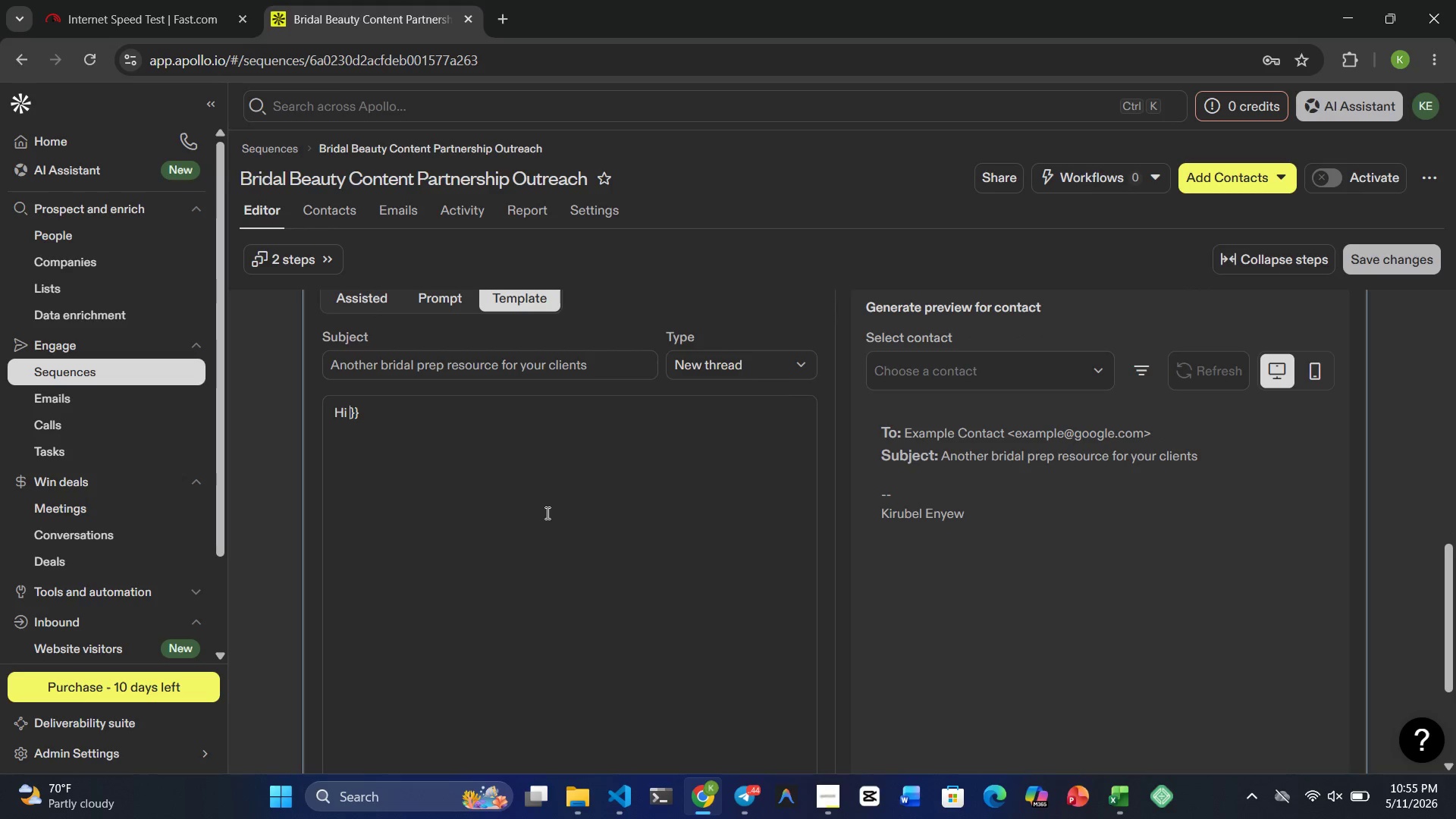 
type({{first_mame)
key(Backspace)
key(Backspace)
key(Backspace)
key(Backspace)
type(name | there)
 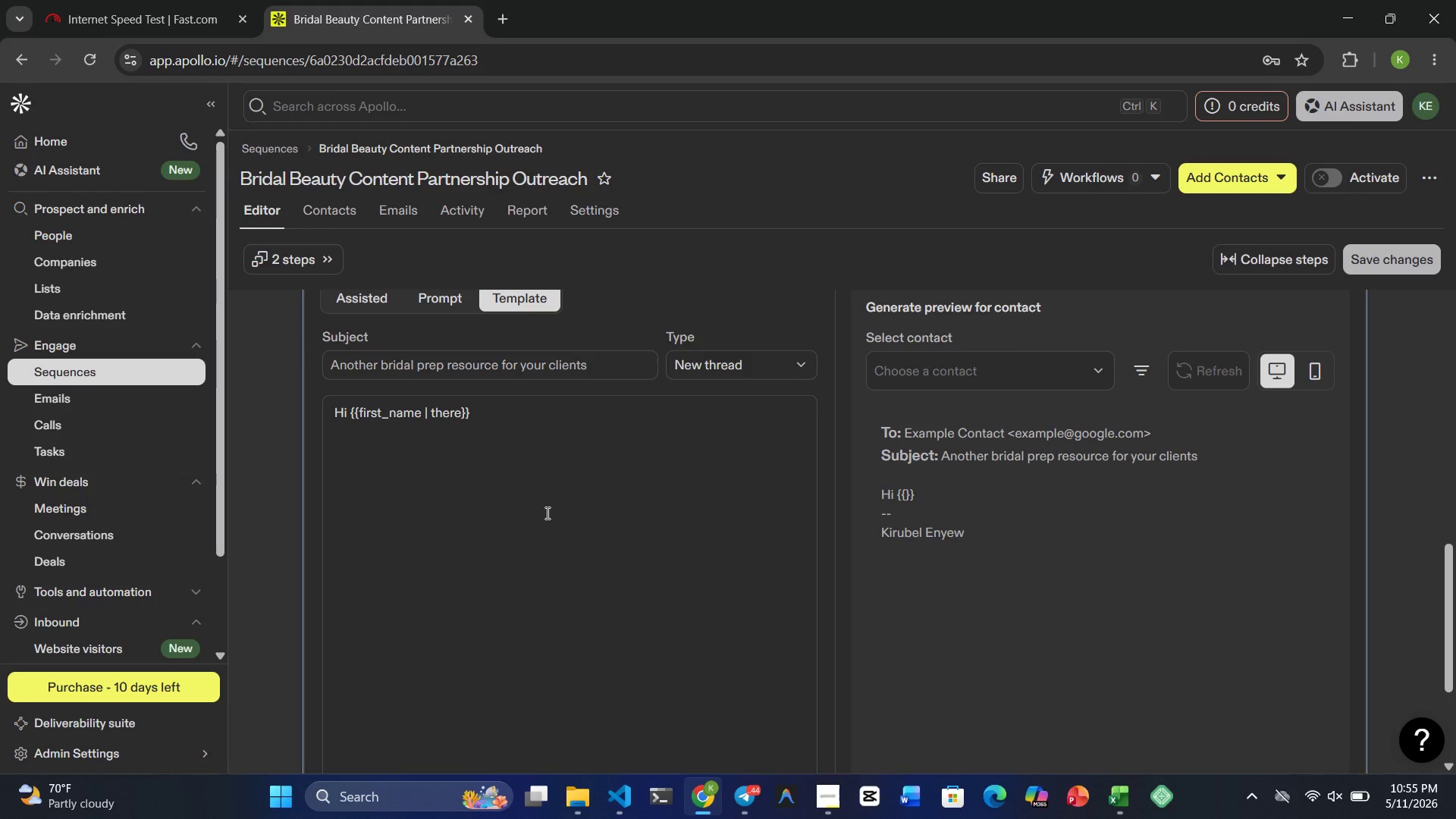 
key(ArrowRight)
 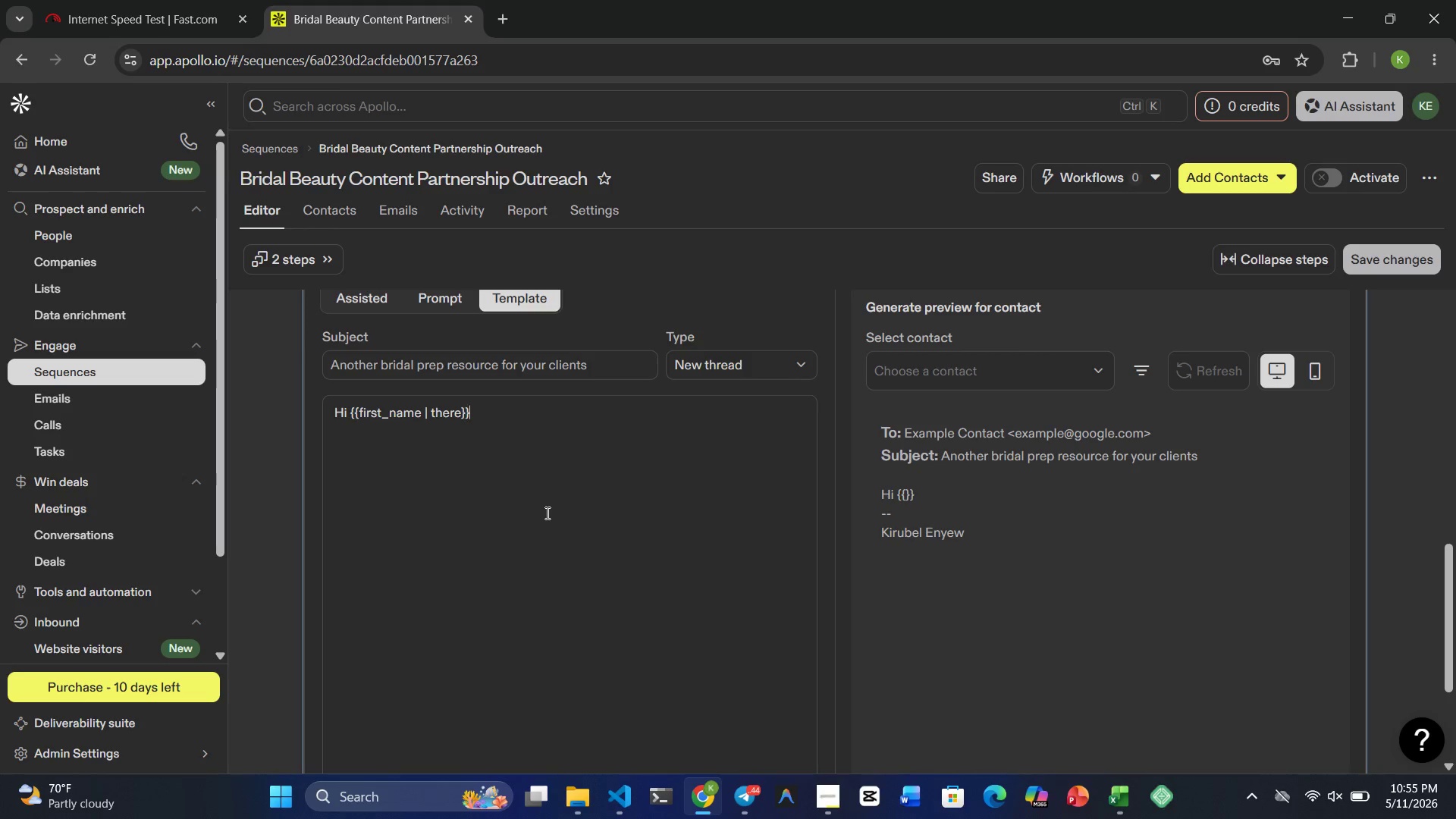 
key(ArrowRight)
 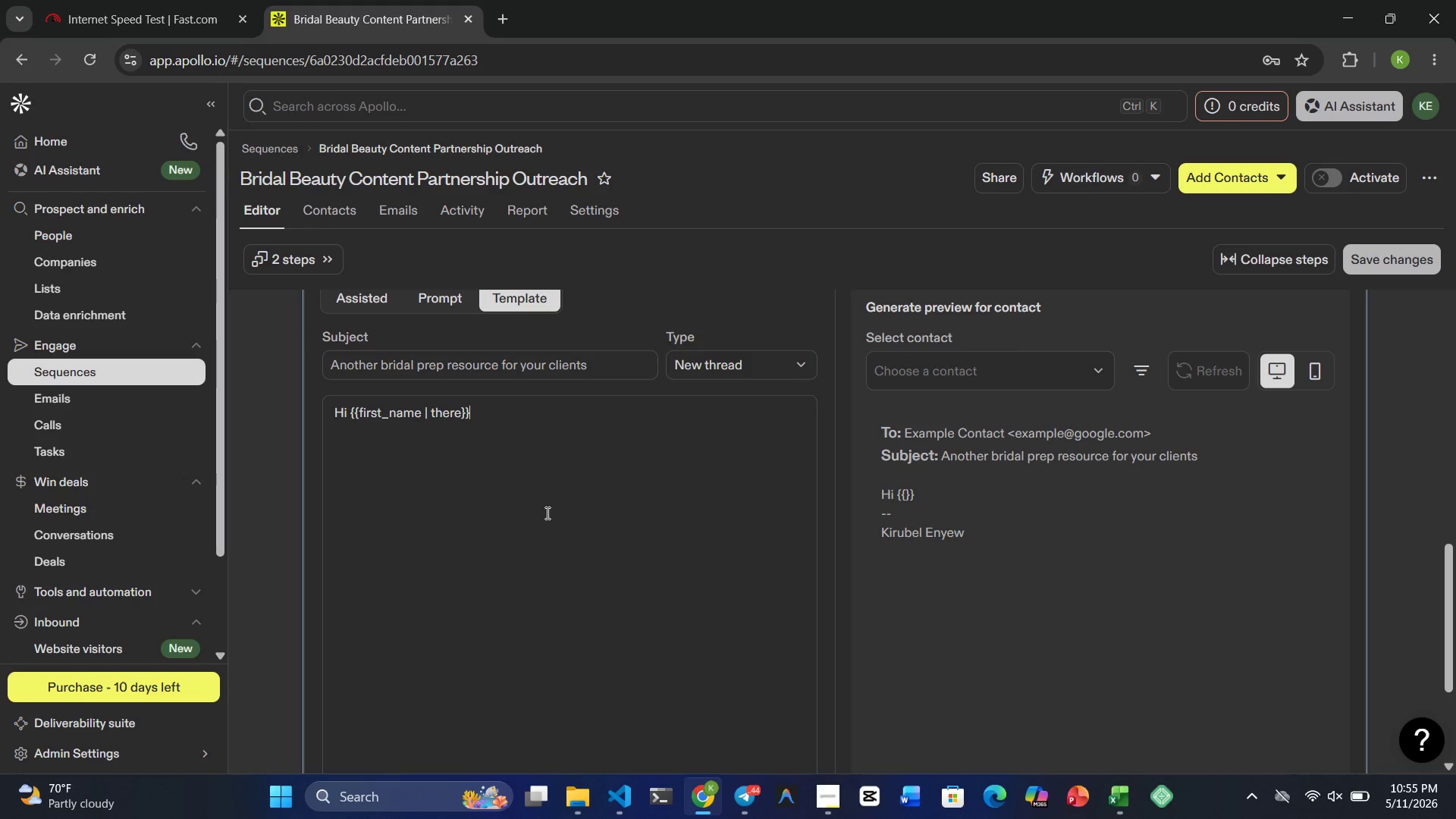 
key(ArrowRight)
 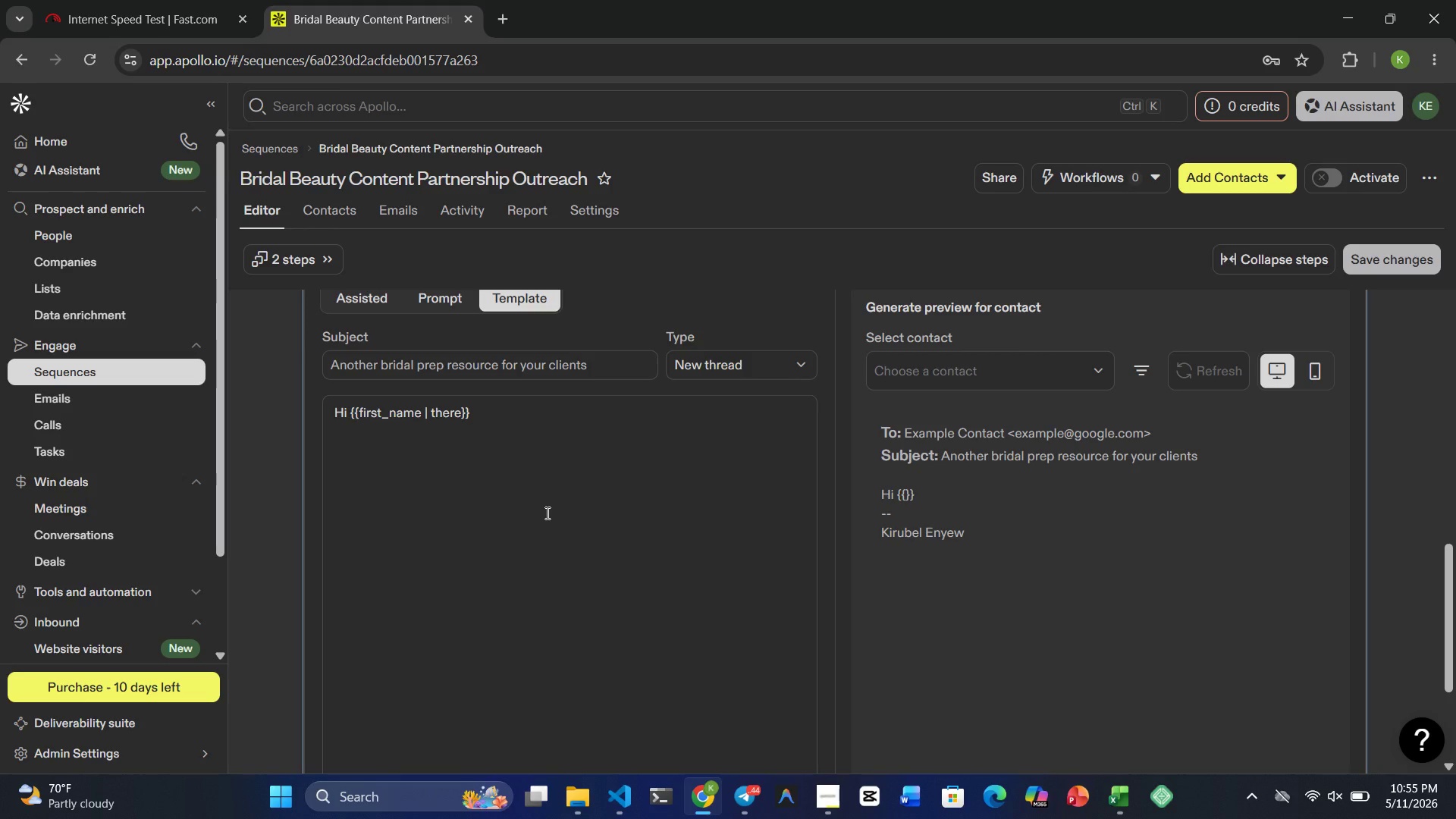 
key(Comma)
 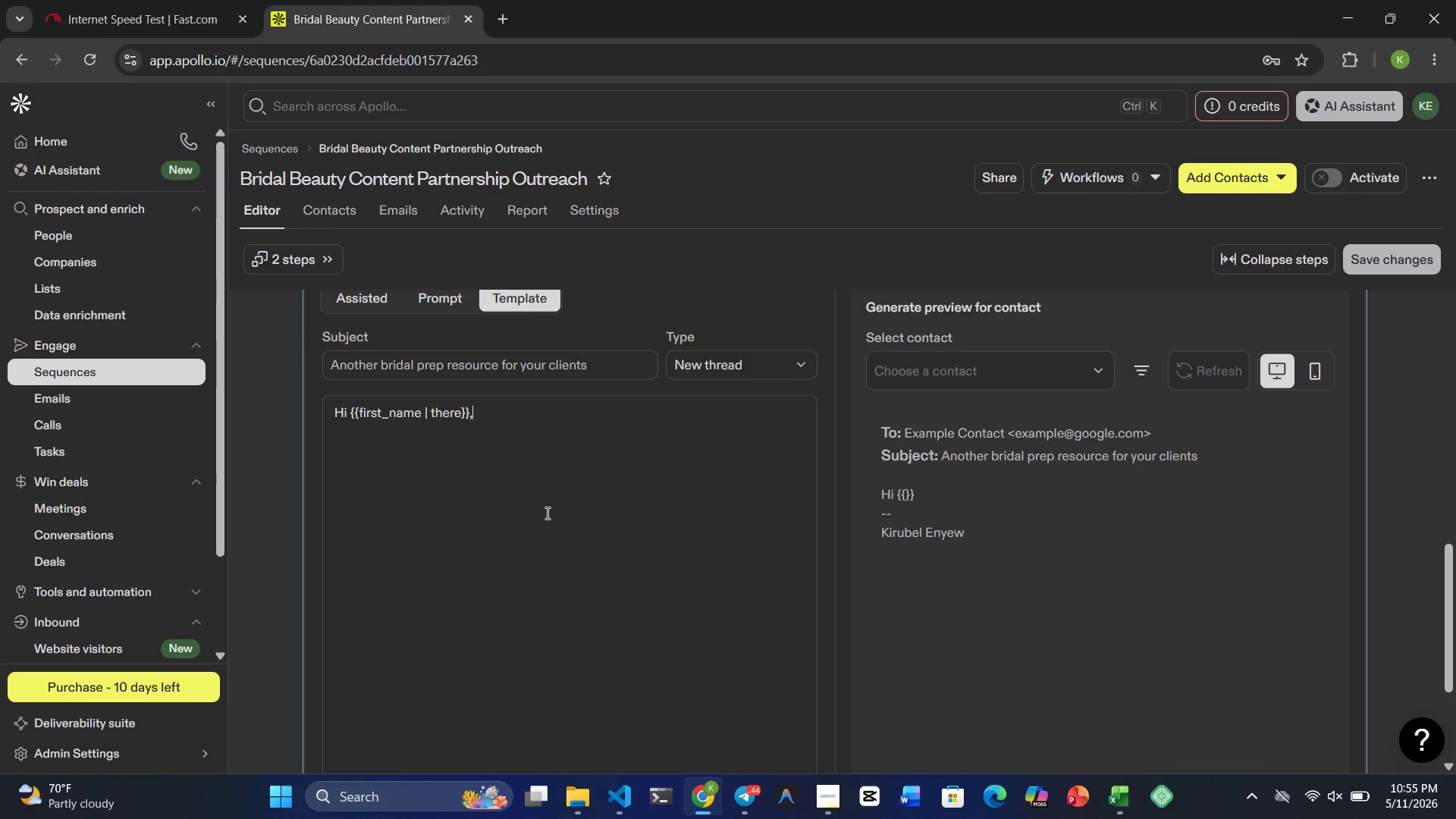 
key(Enter)
 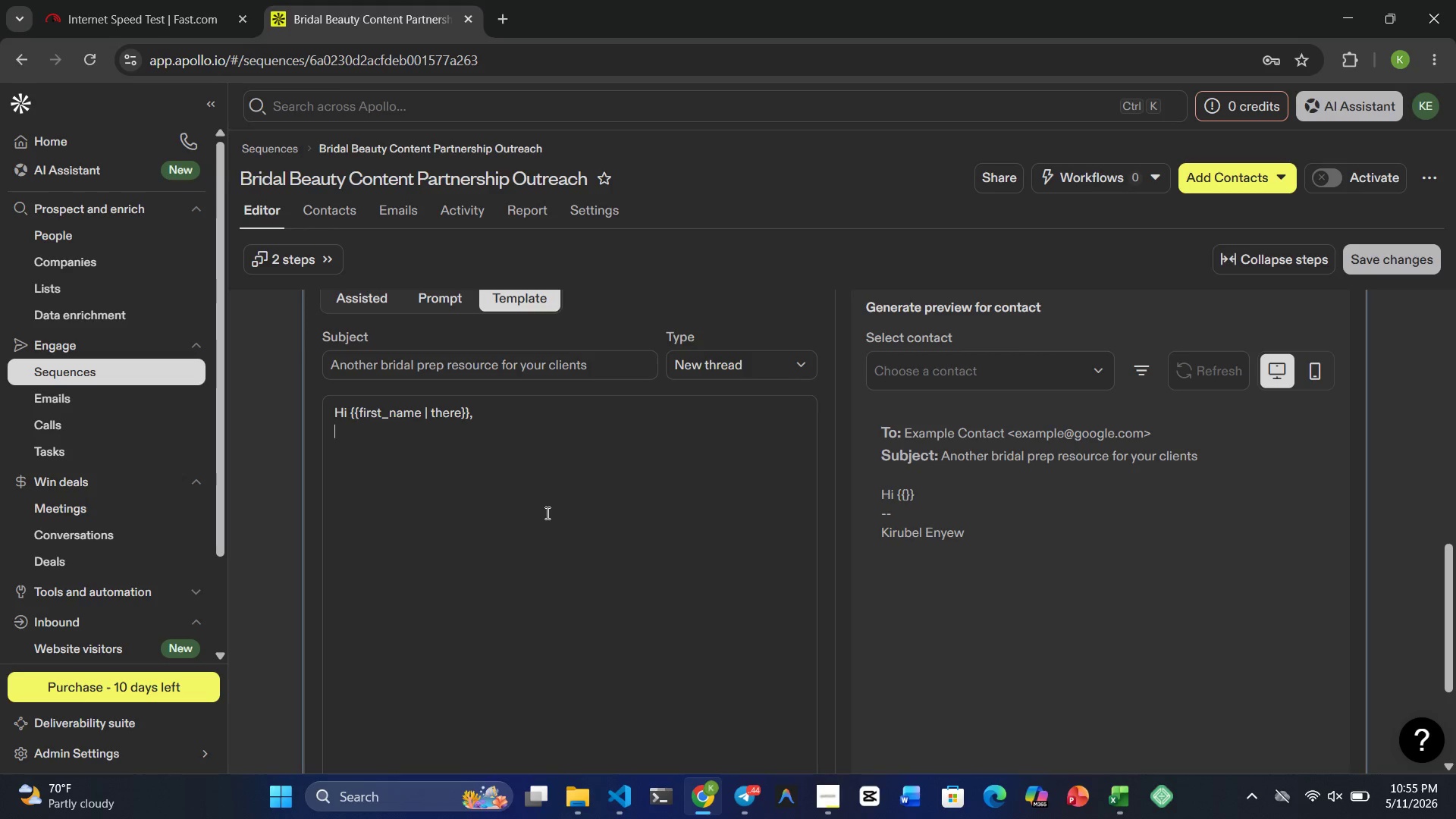 
key(Enter)
 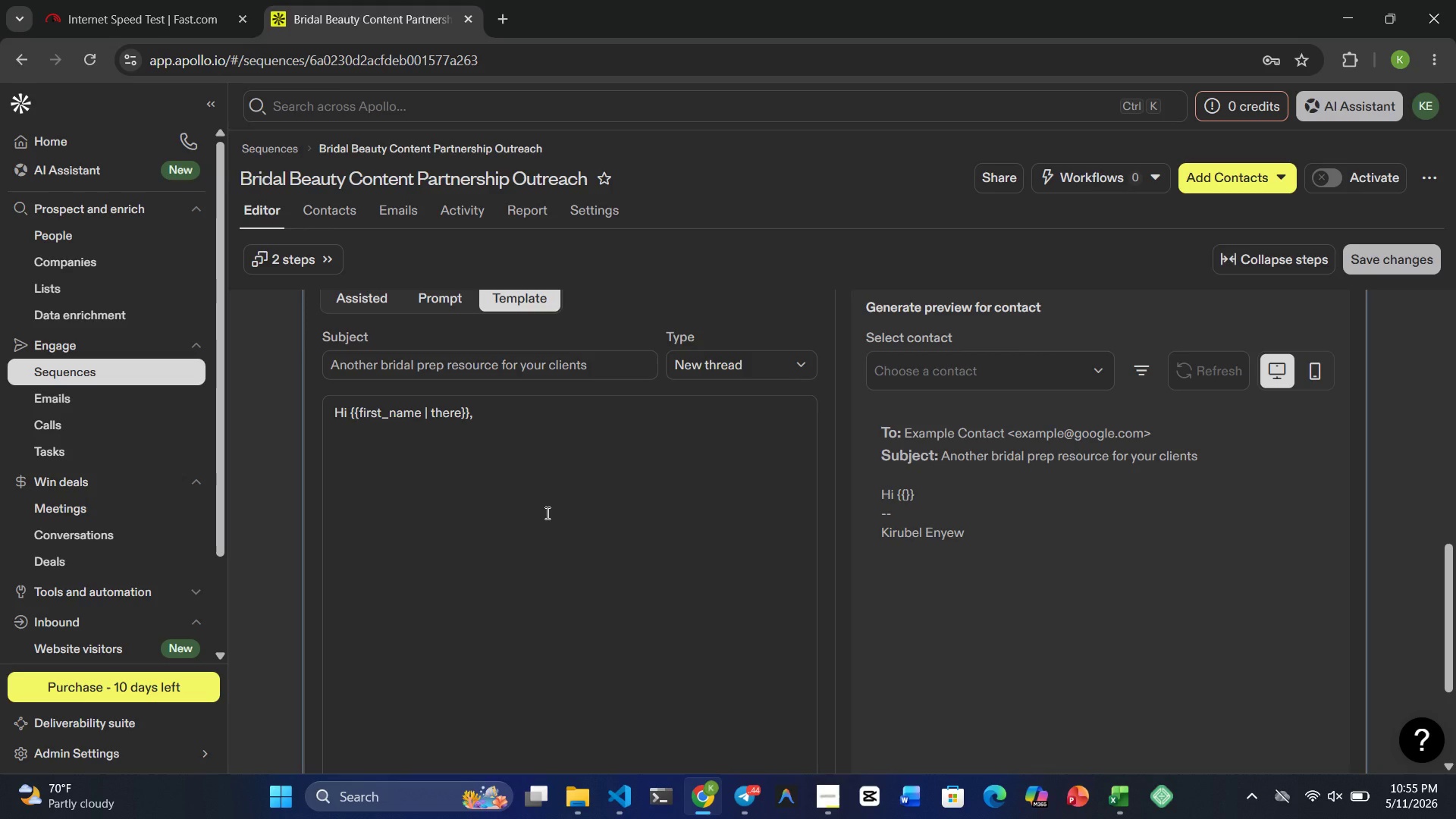 
type(I wanted to follow up )
 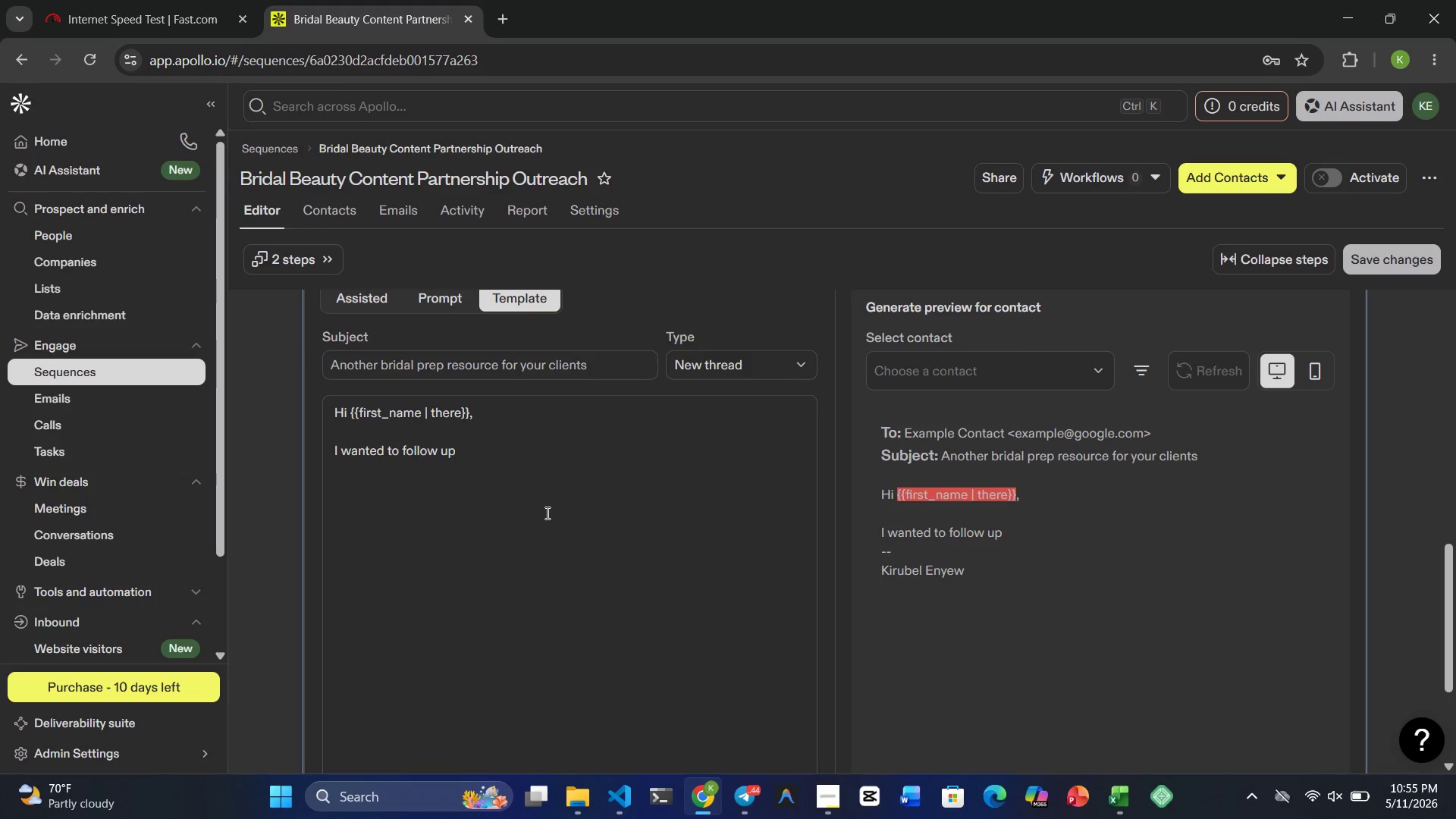 
type(with another beaty)
key(Backspace)
key(Backspace)
 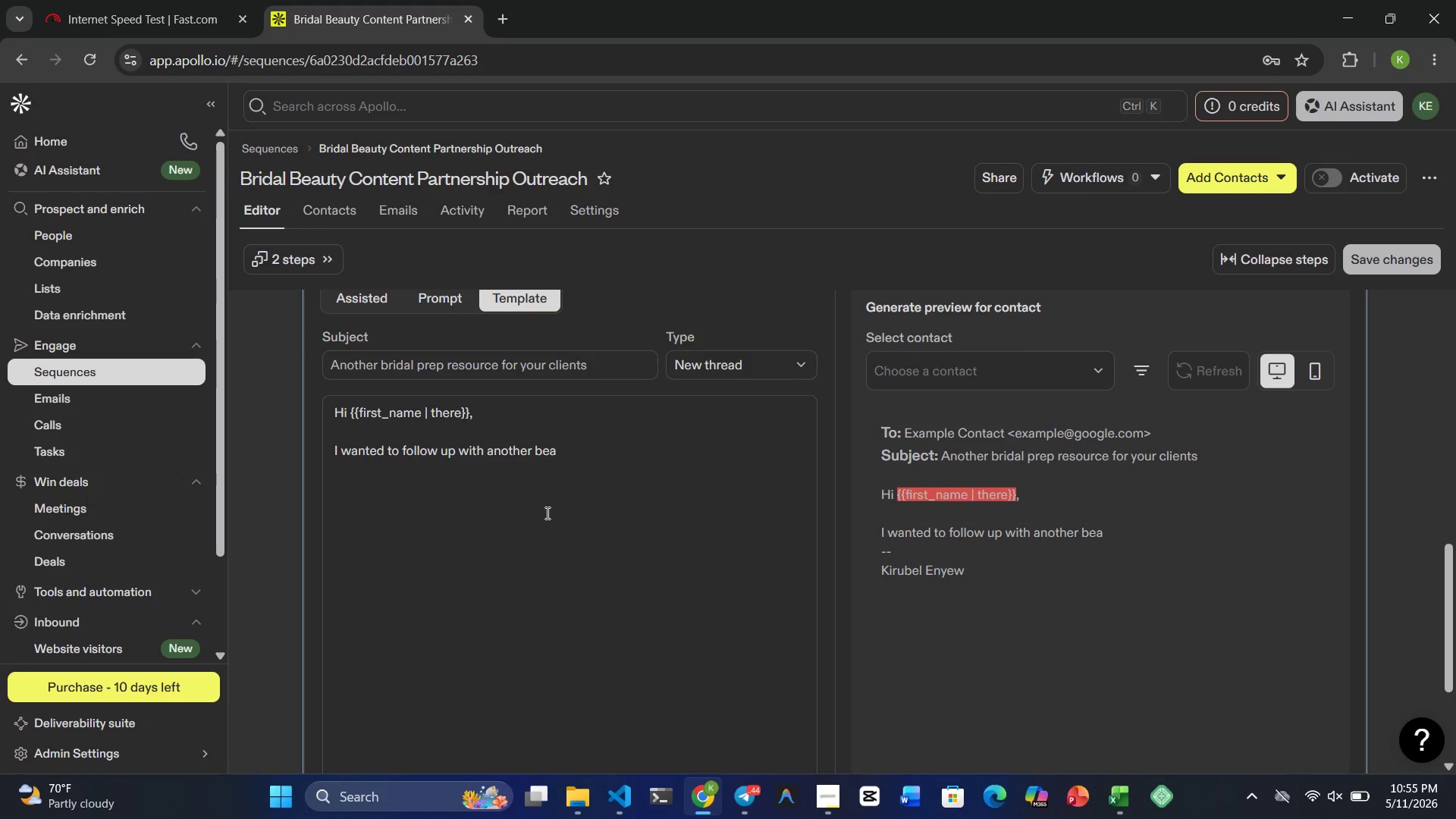 
wait(6.02)
 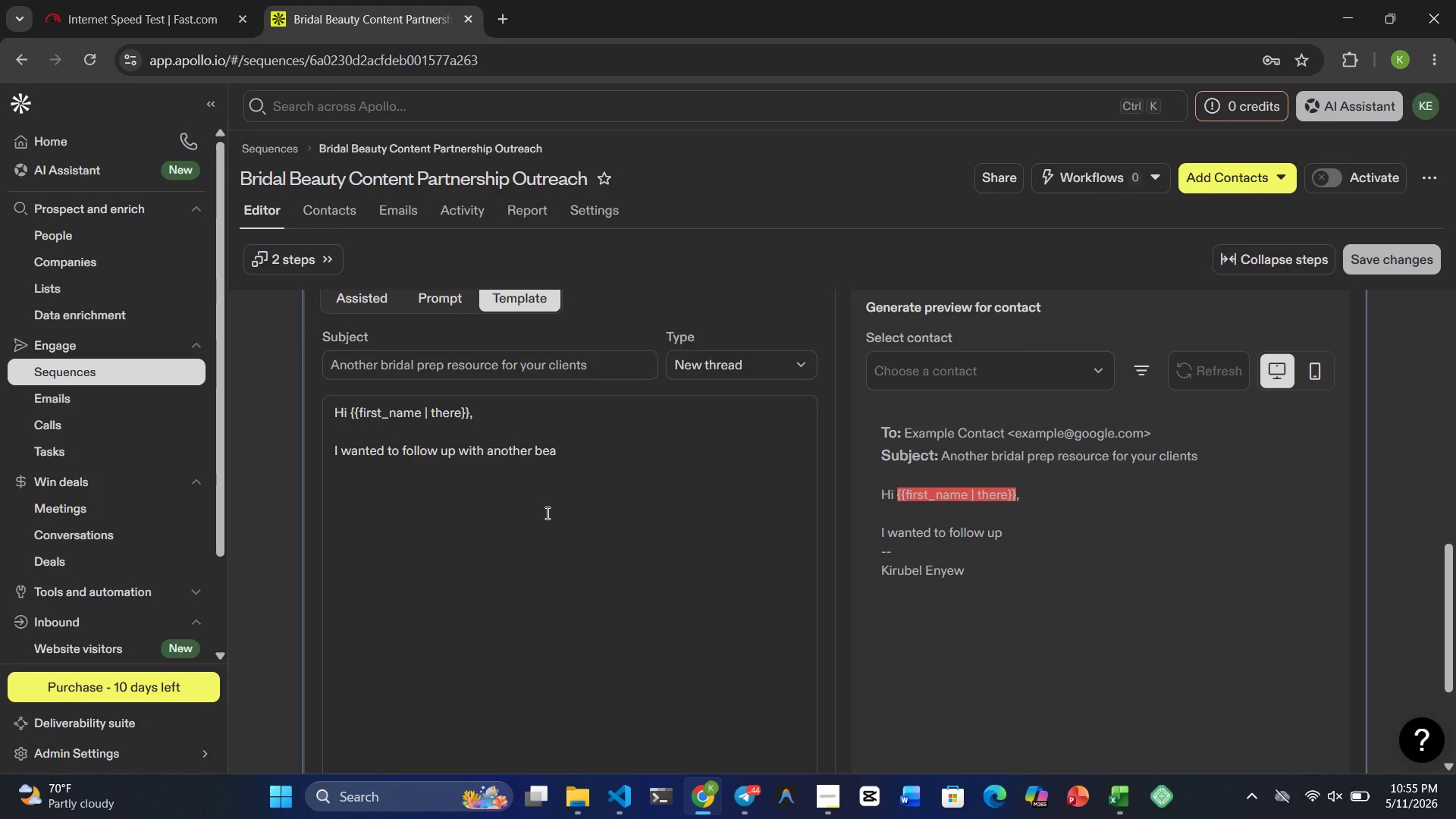 
type(uty-prep resource )
 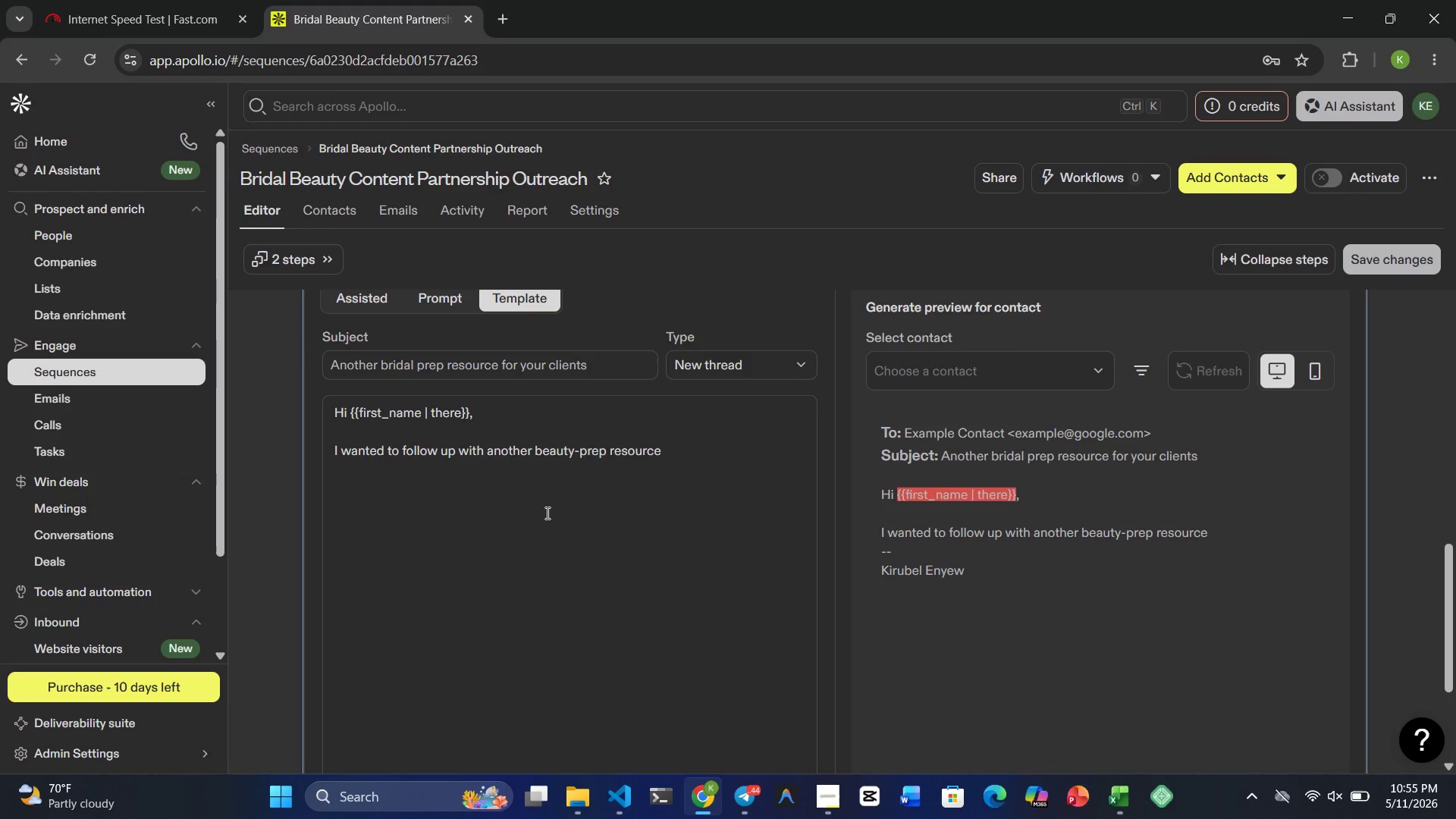 
wait(5.03)
 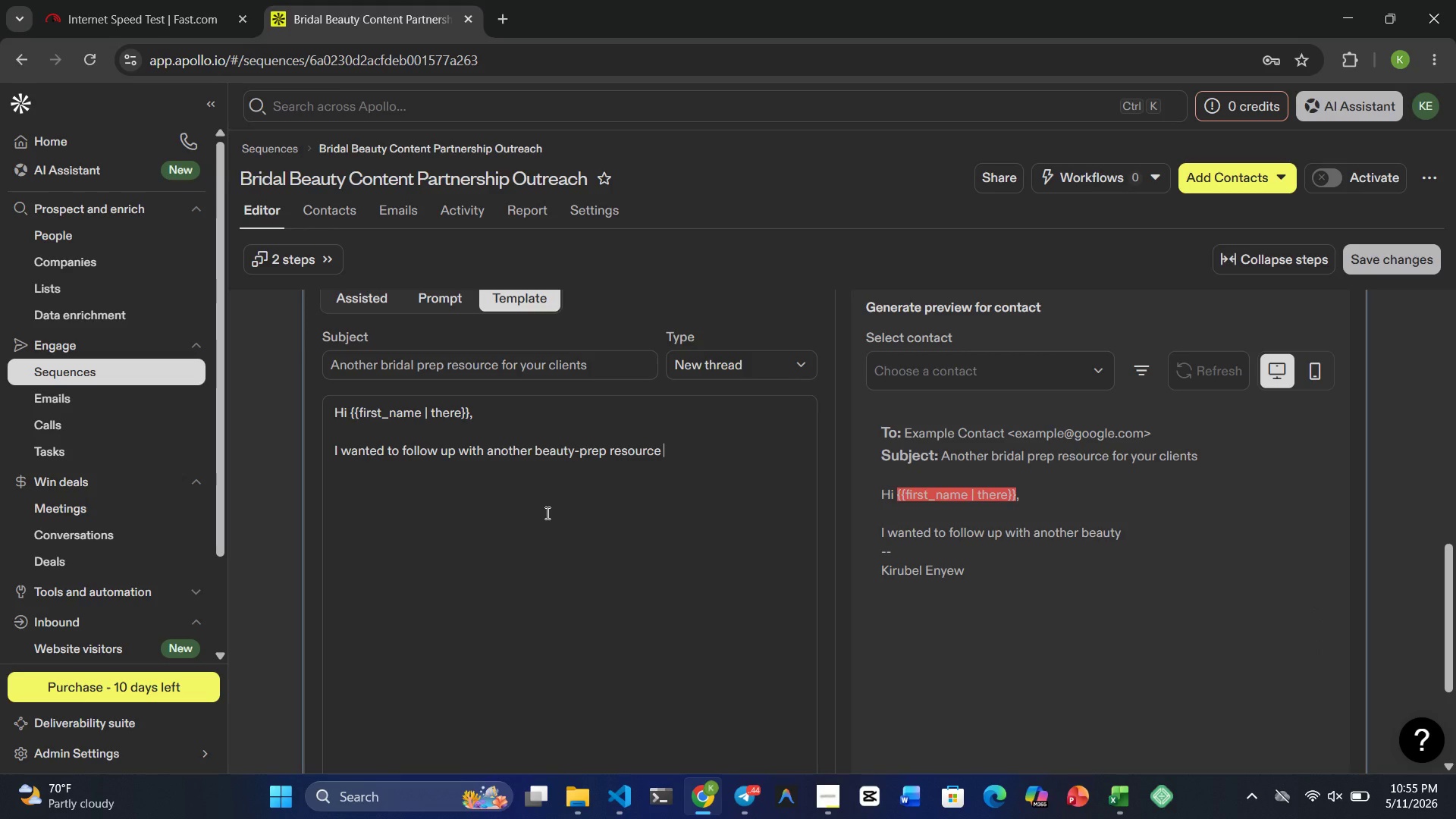 
type(tht mau )
key(Backspace)
key(Backspace)
type(y also be )
 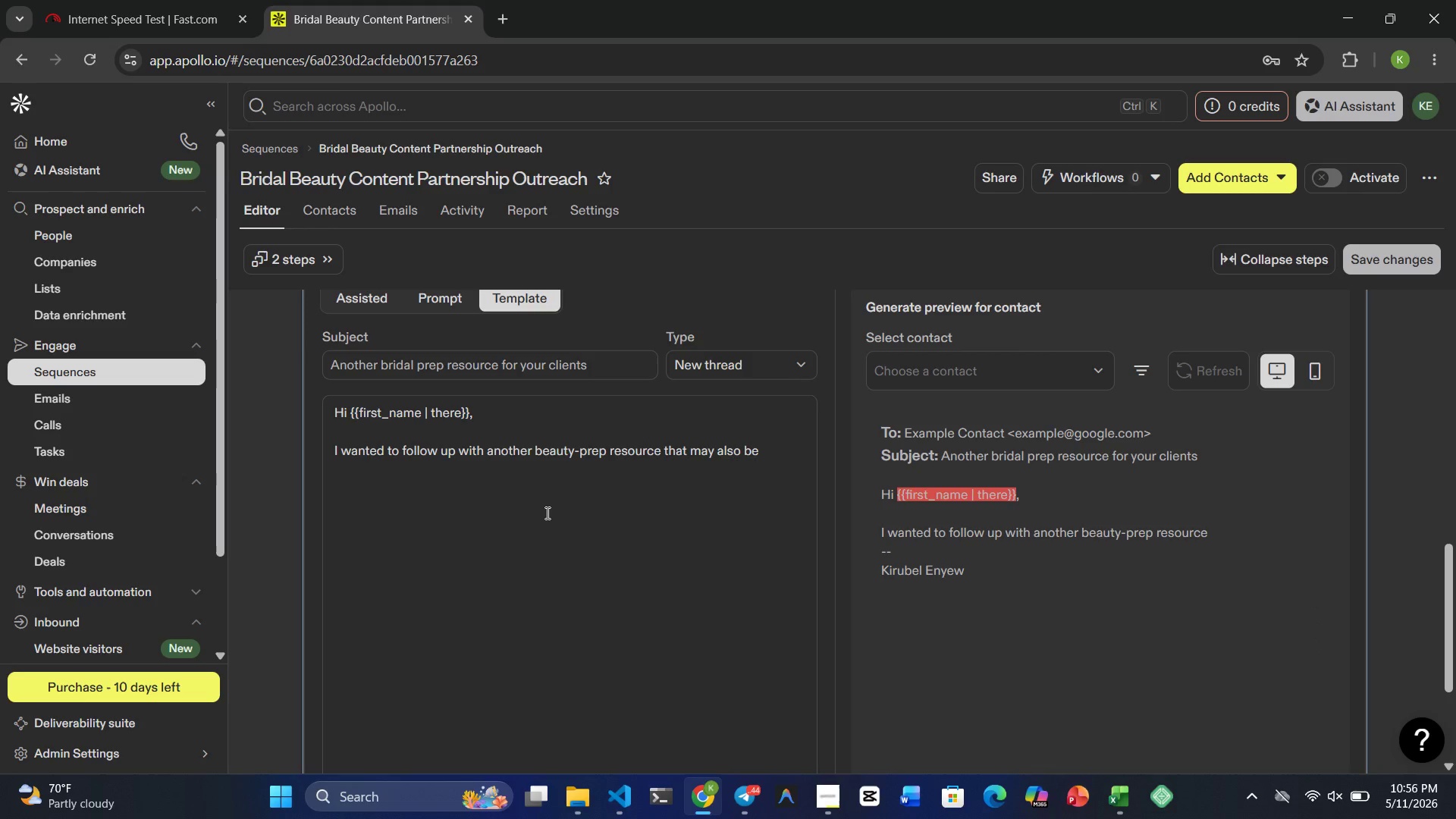 
type(helpful for )
 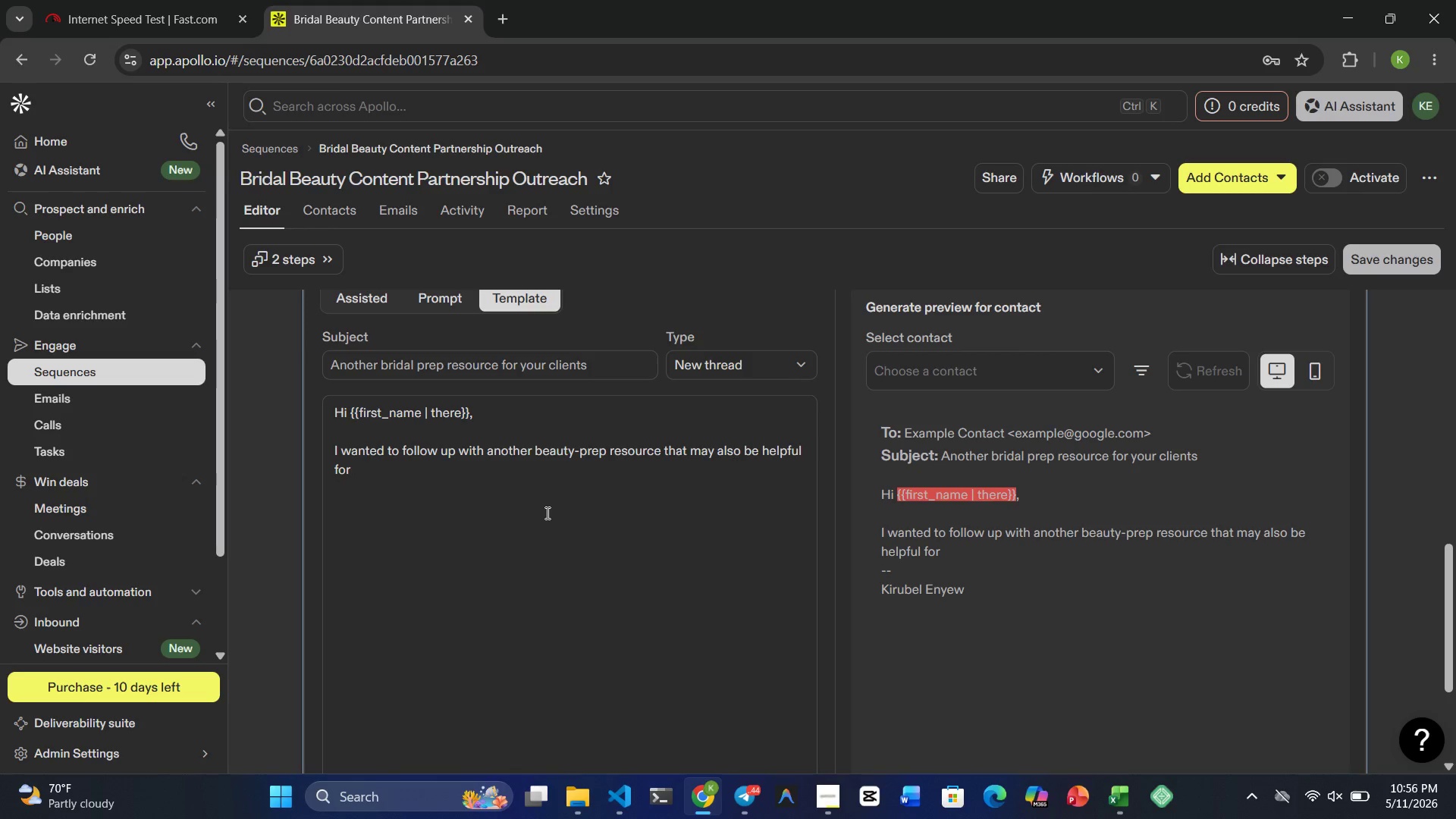 
wait(5.61)
 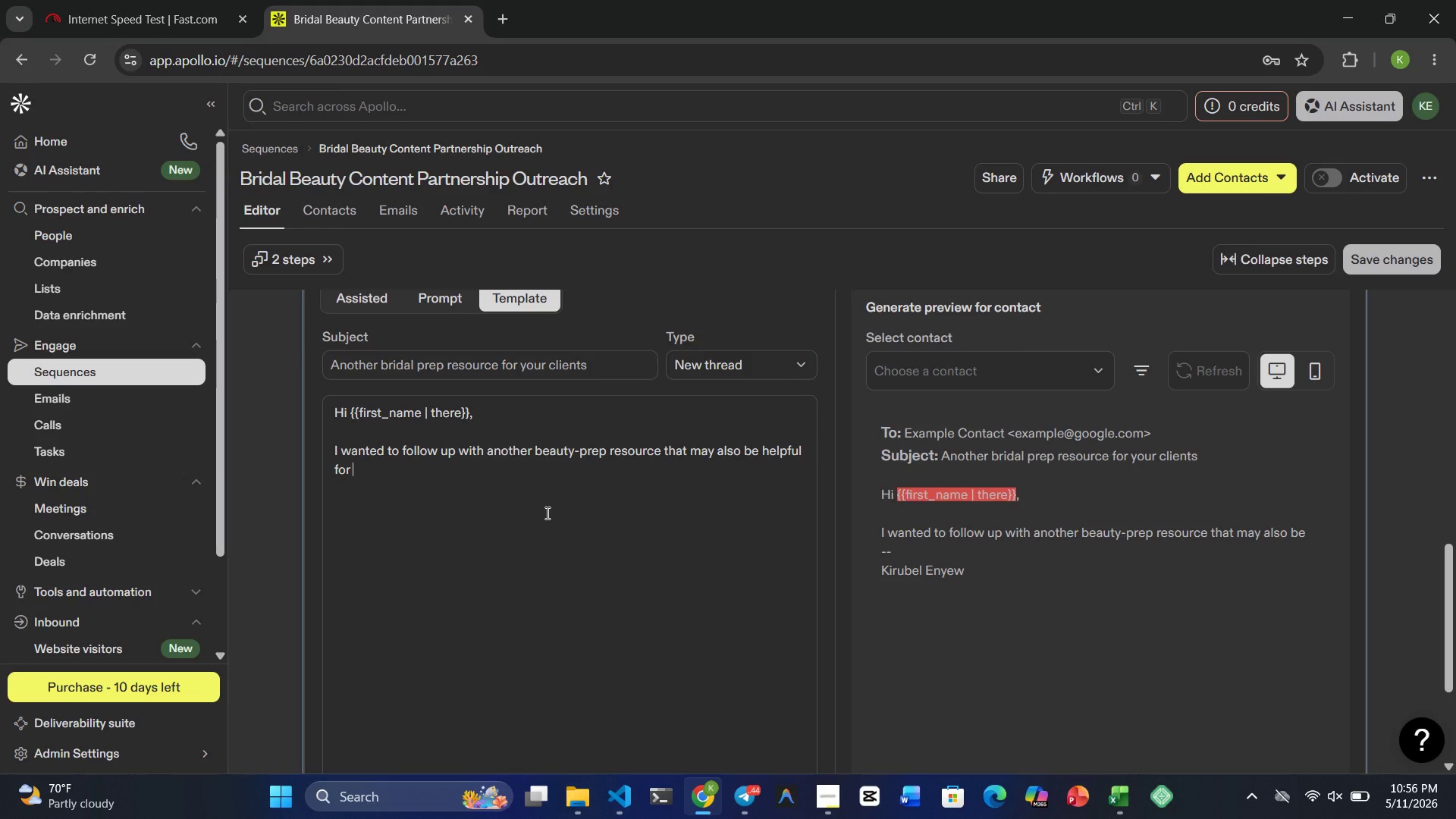 
type(your bridal clients )
 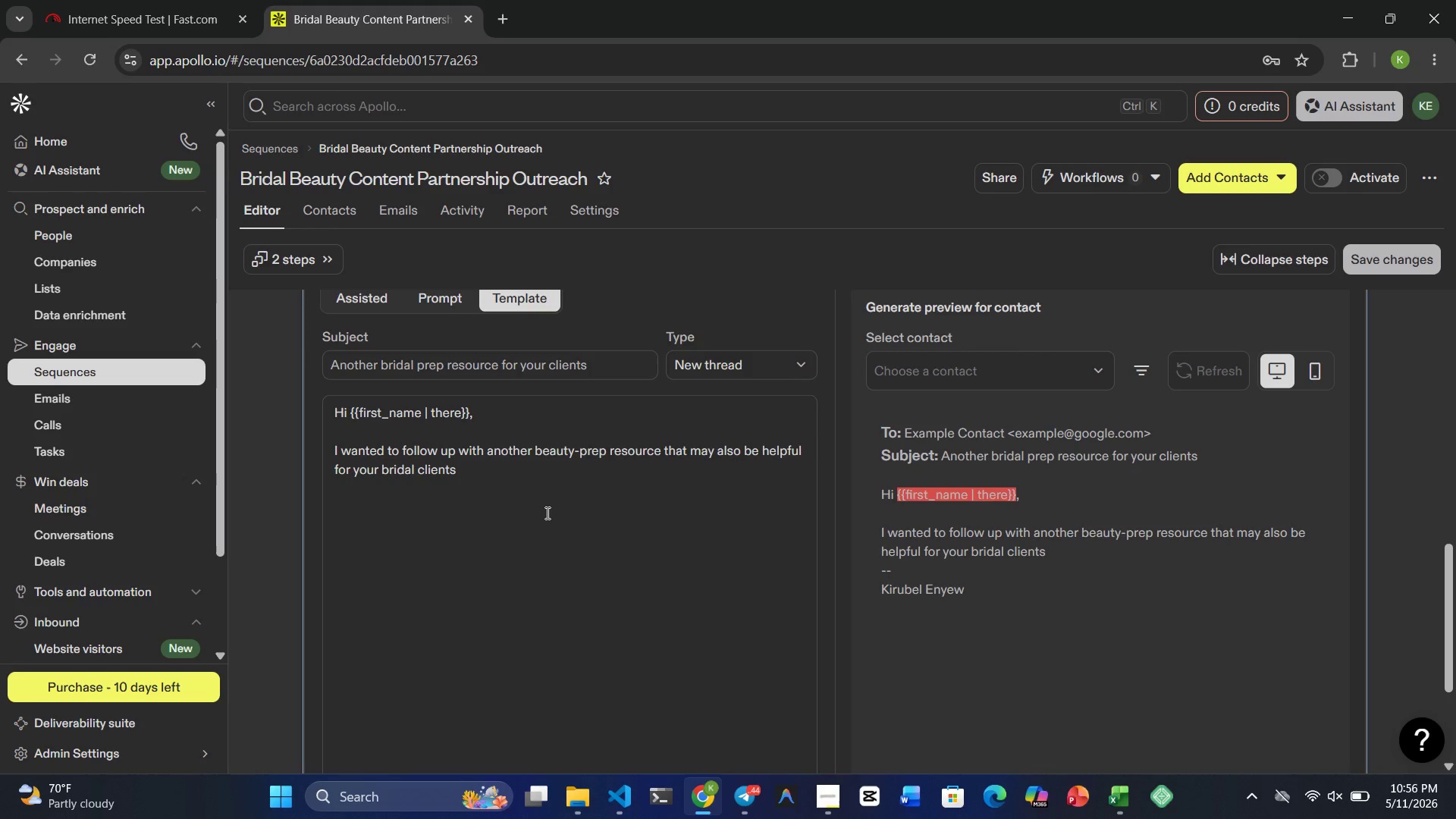 
type(at }})
 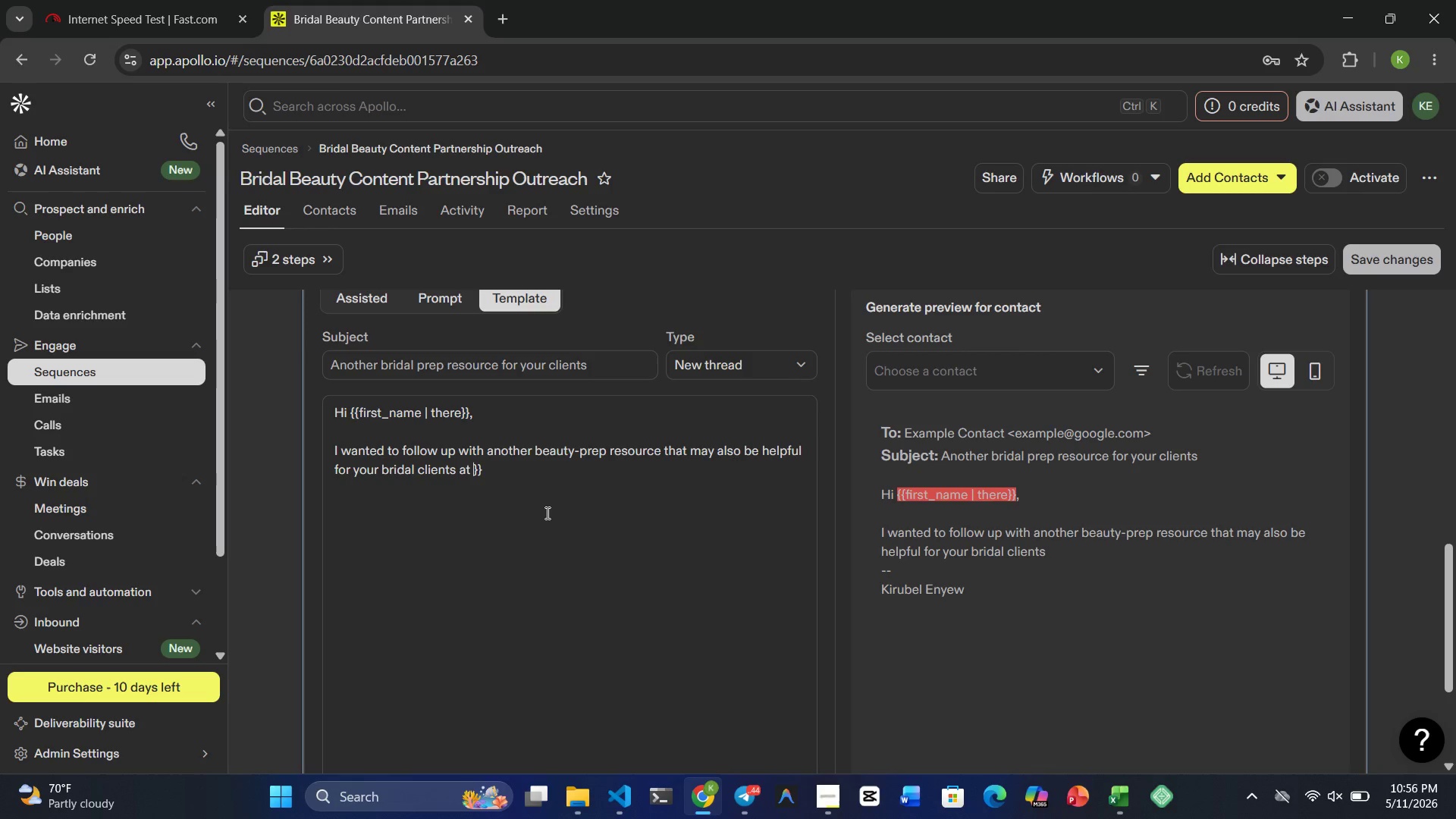 
 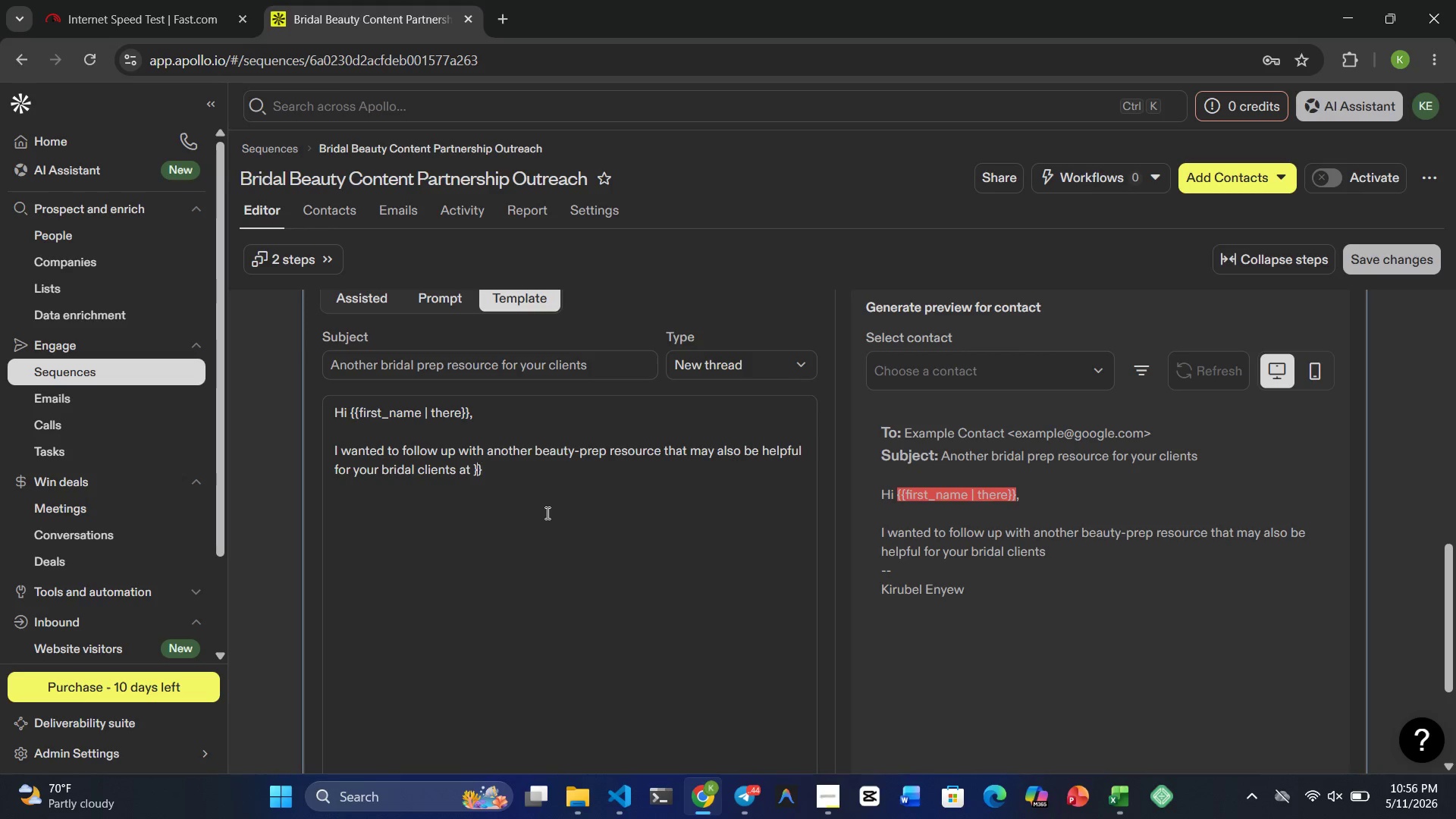 
key(ArrowLeft)
 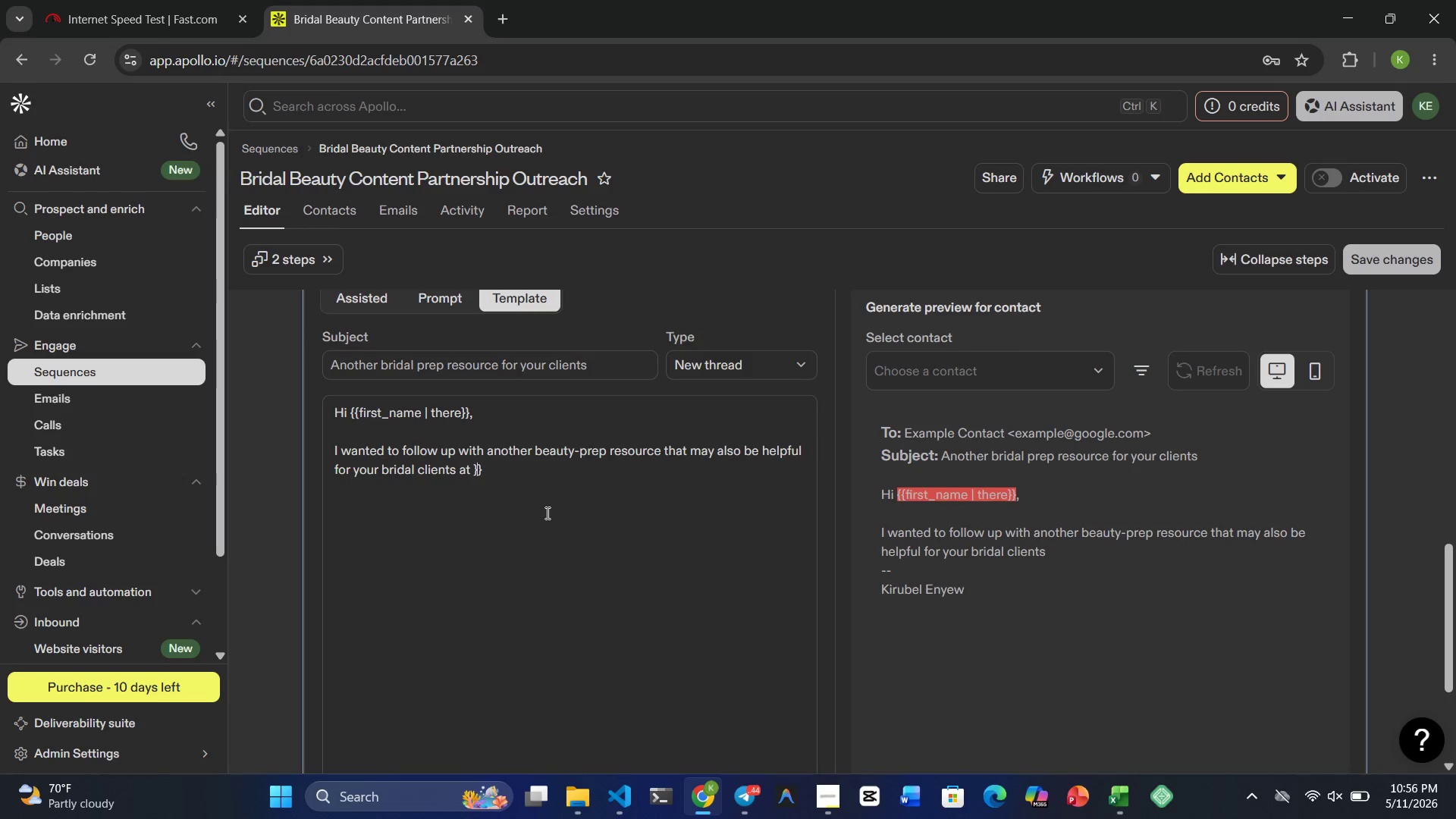 
key(ArrowLeft)
 